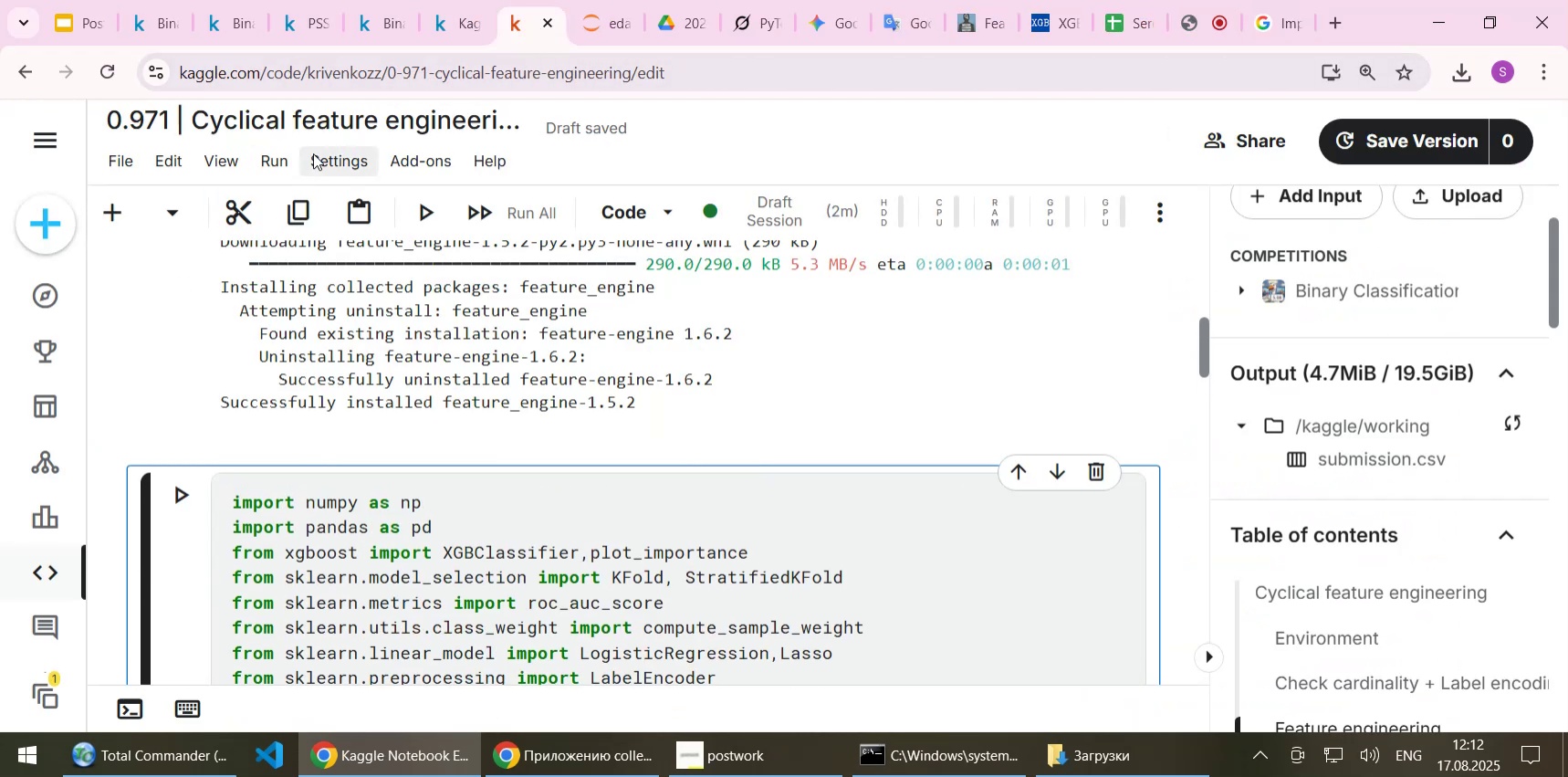 
left_click([272, 163])
 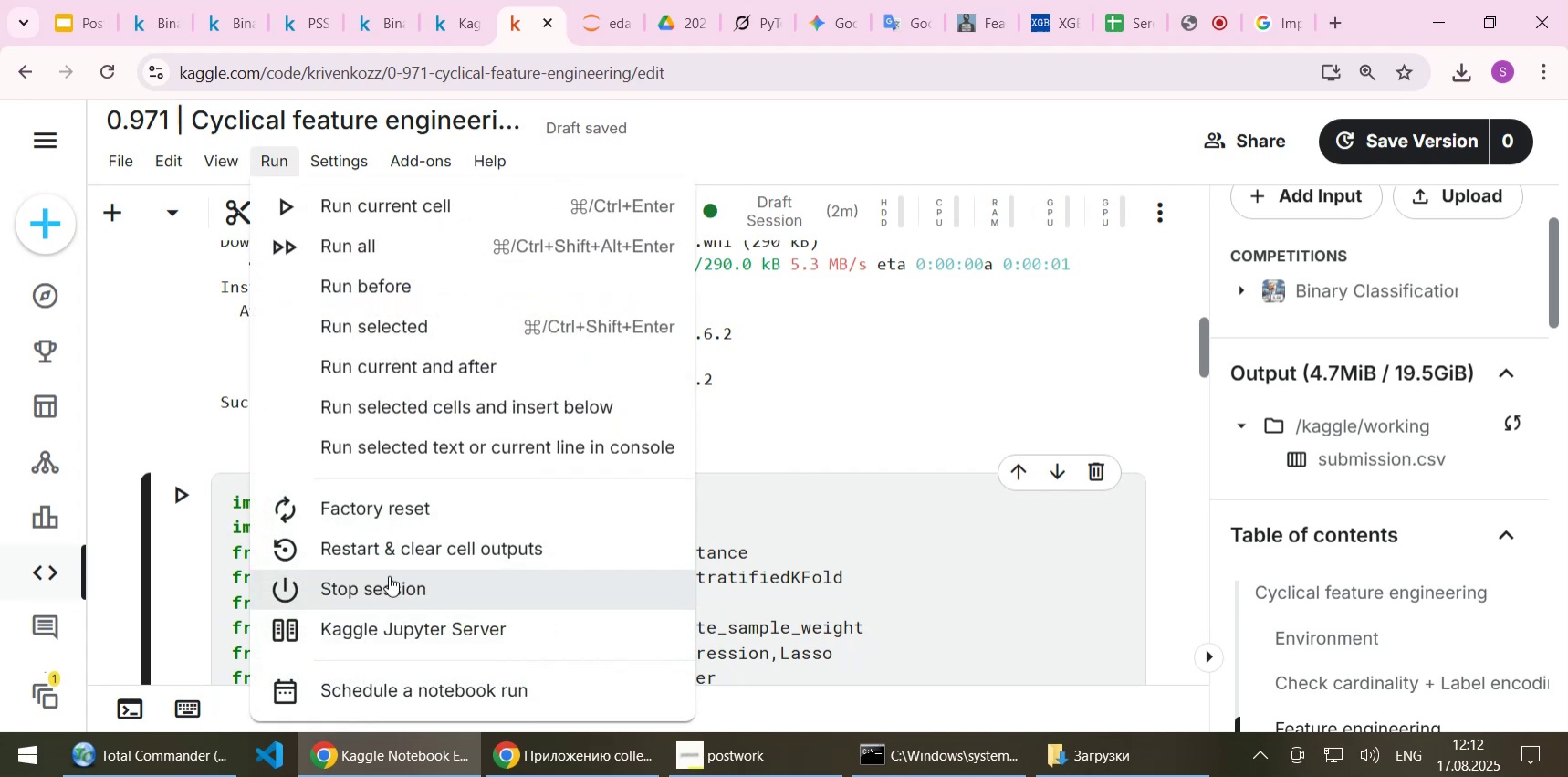 
left_click([389, 559])
 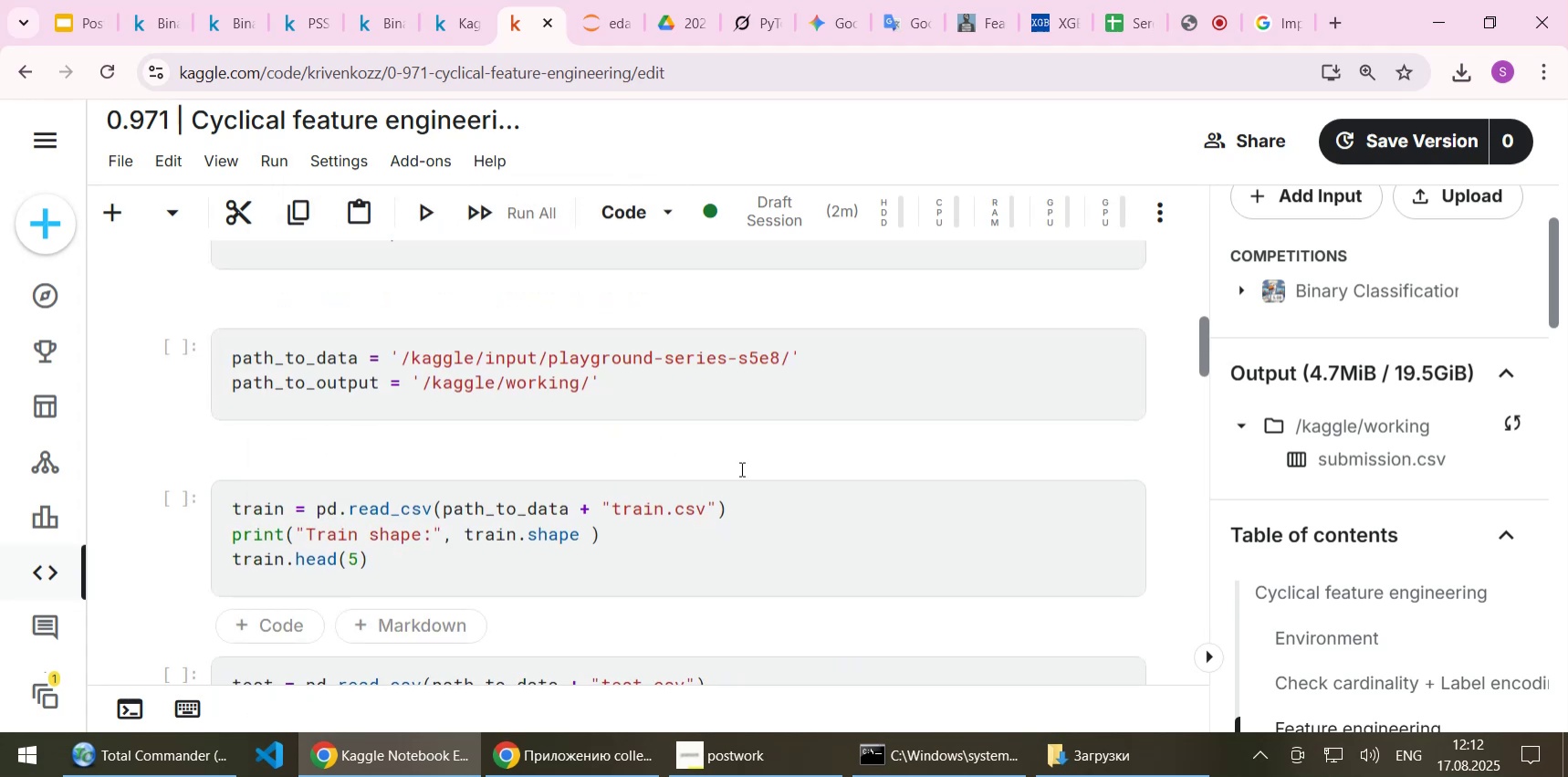 
scroll: coordinate [743, 455], scroll_direction: up, amount: 8.0
 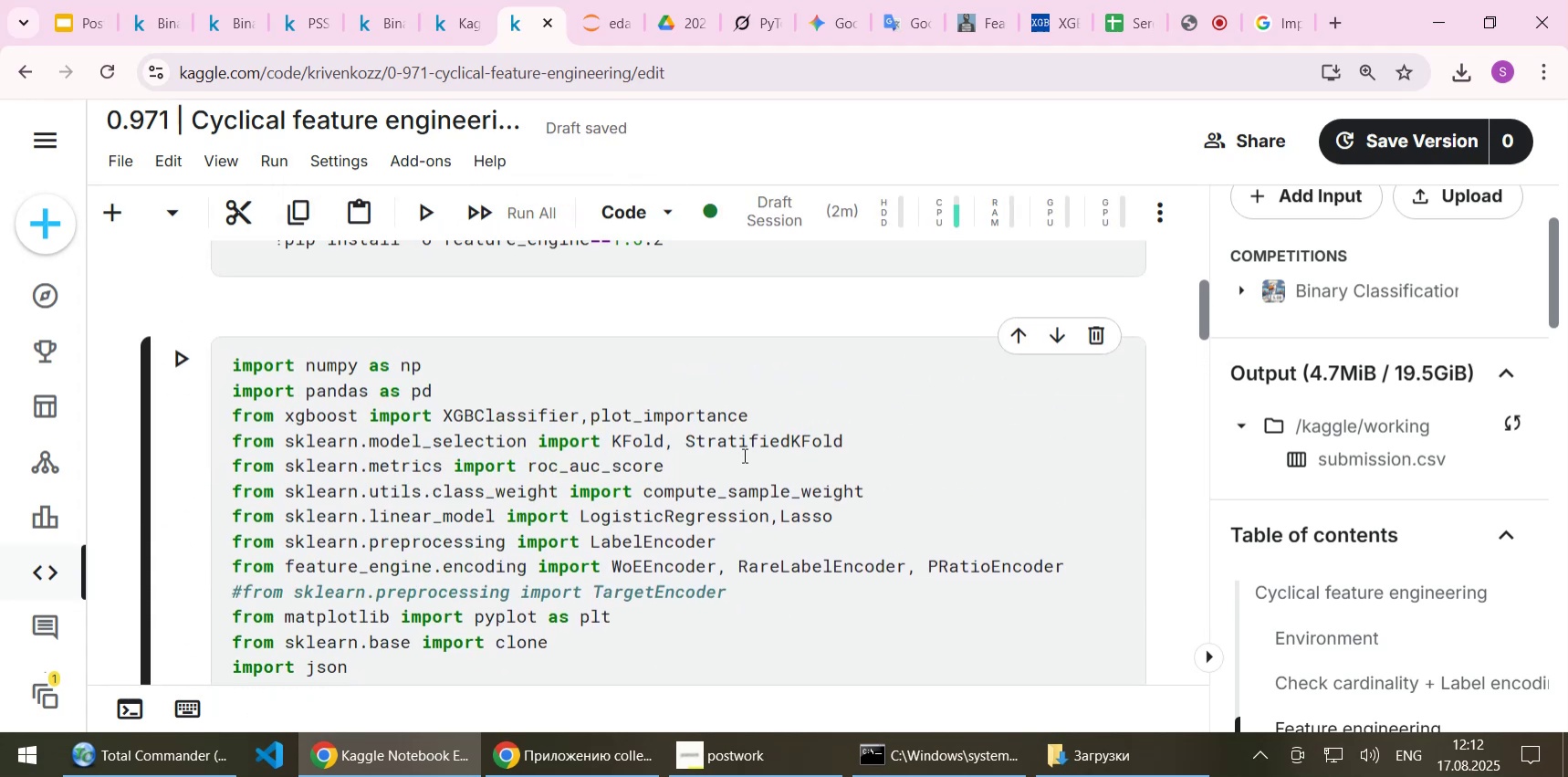 
scroll: coordinate [743, 455], scroll_direction: down, amount: 1.0
 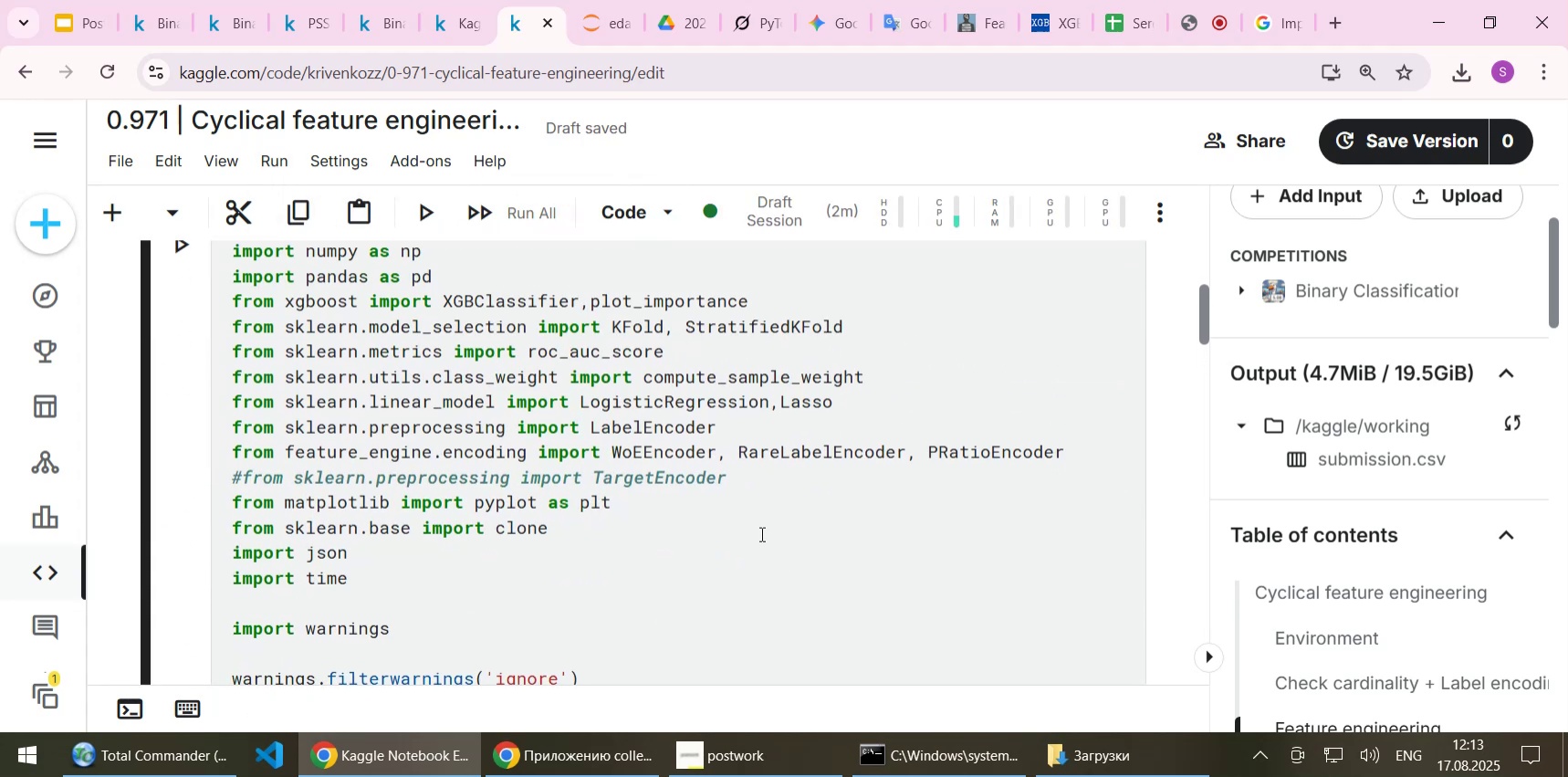 
scroll: coordinate [760, 533], scroll_direction: up, amount: 3.0
 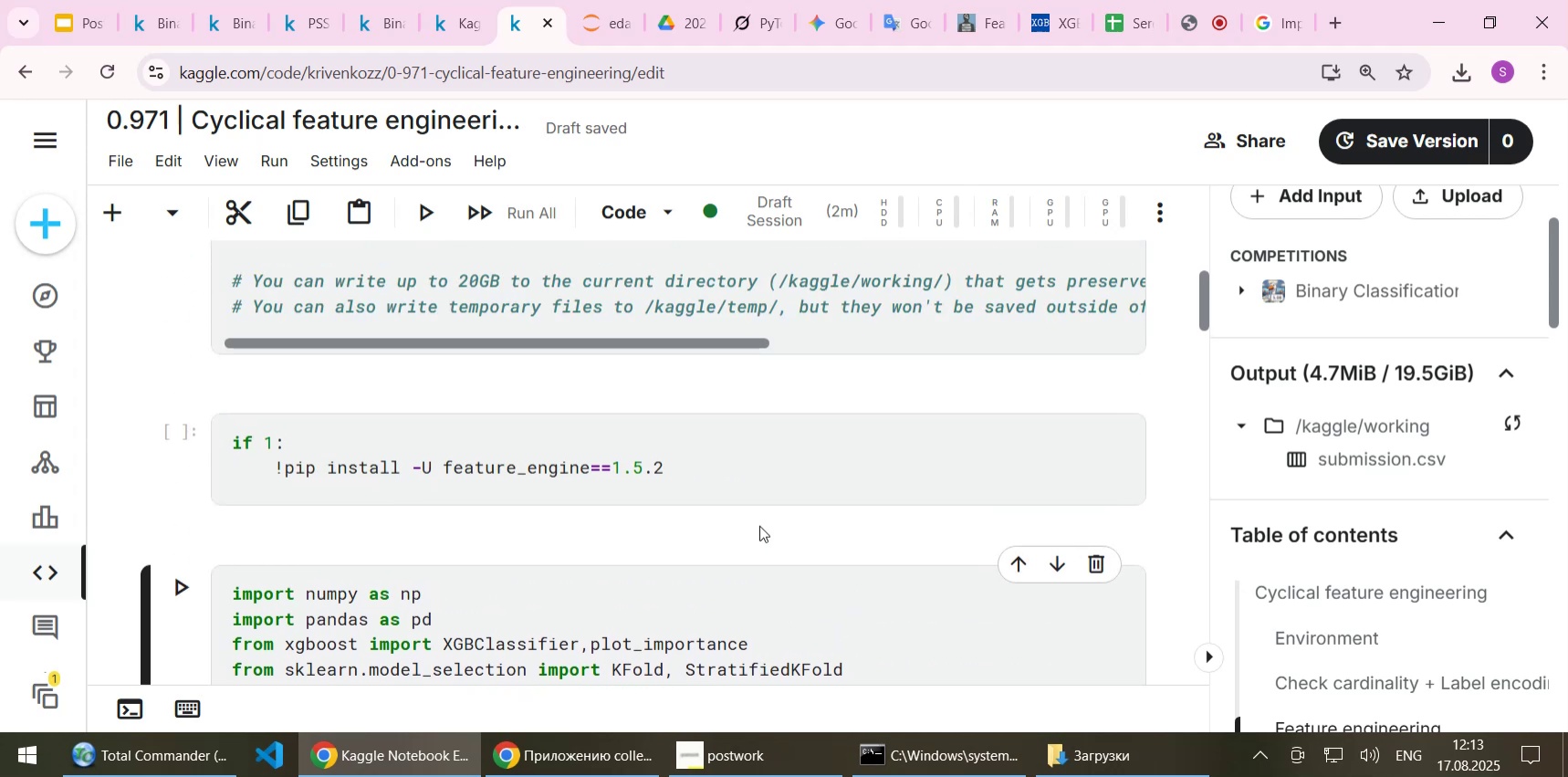 
left_click([750, 488])
 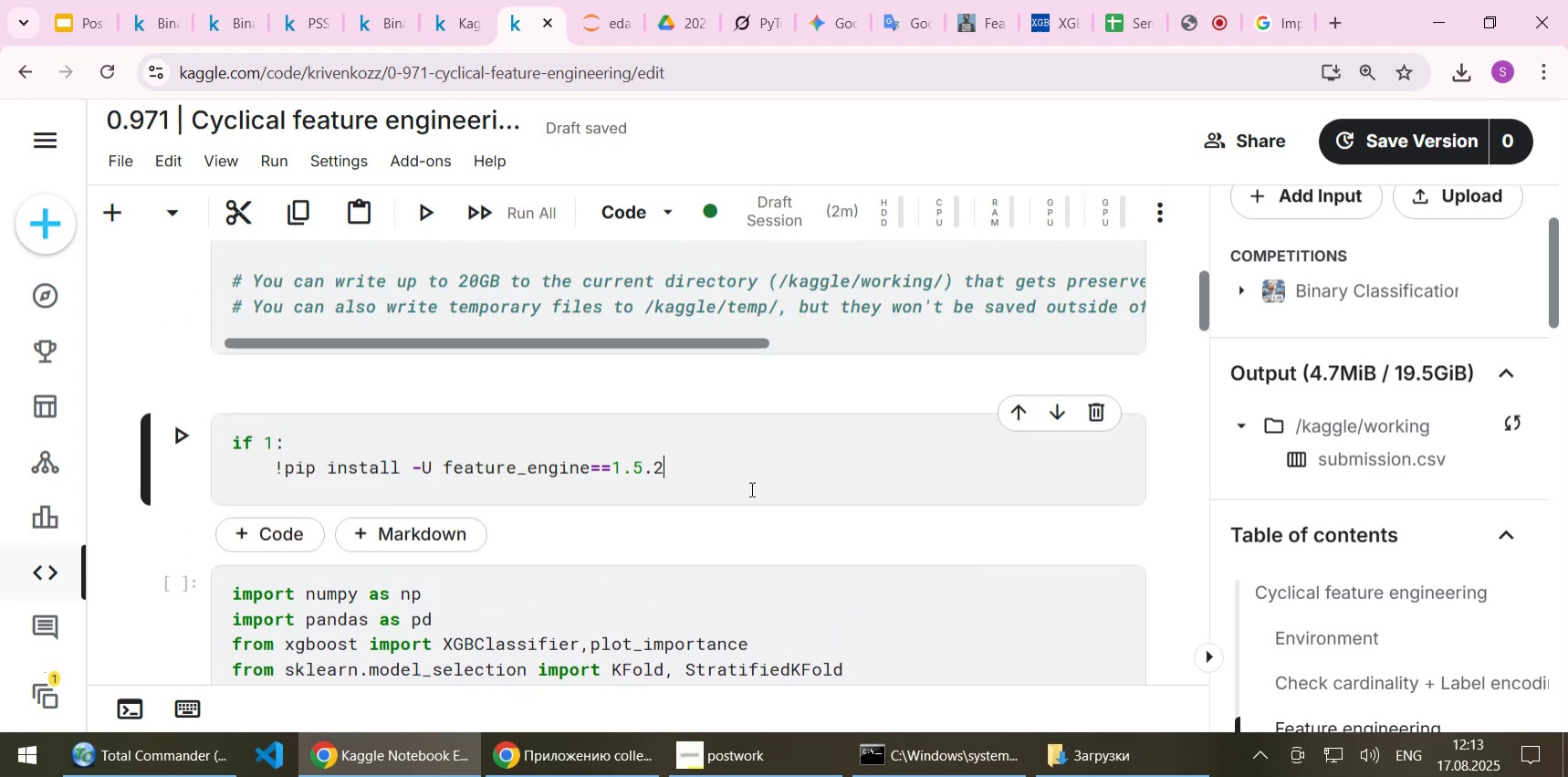 
wait(5.17)
 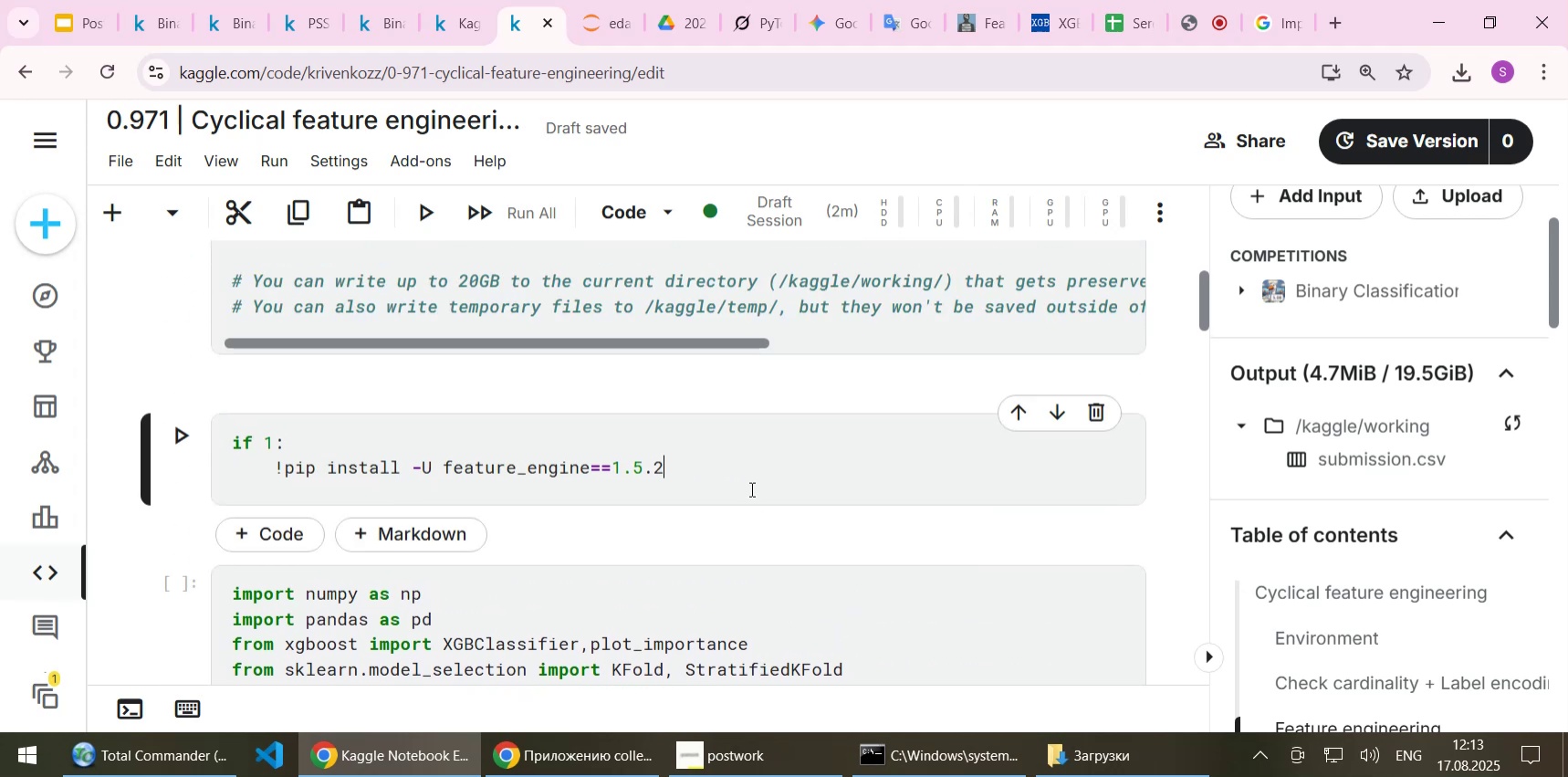 
key(Backspace)
 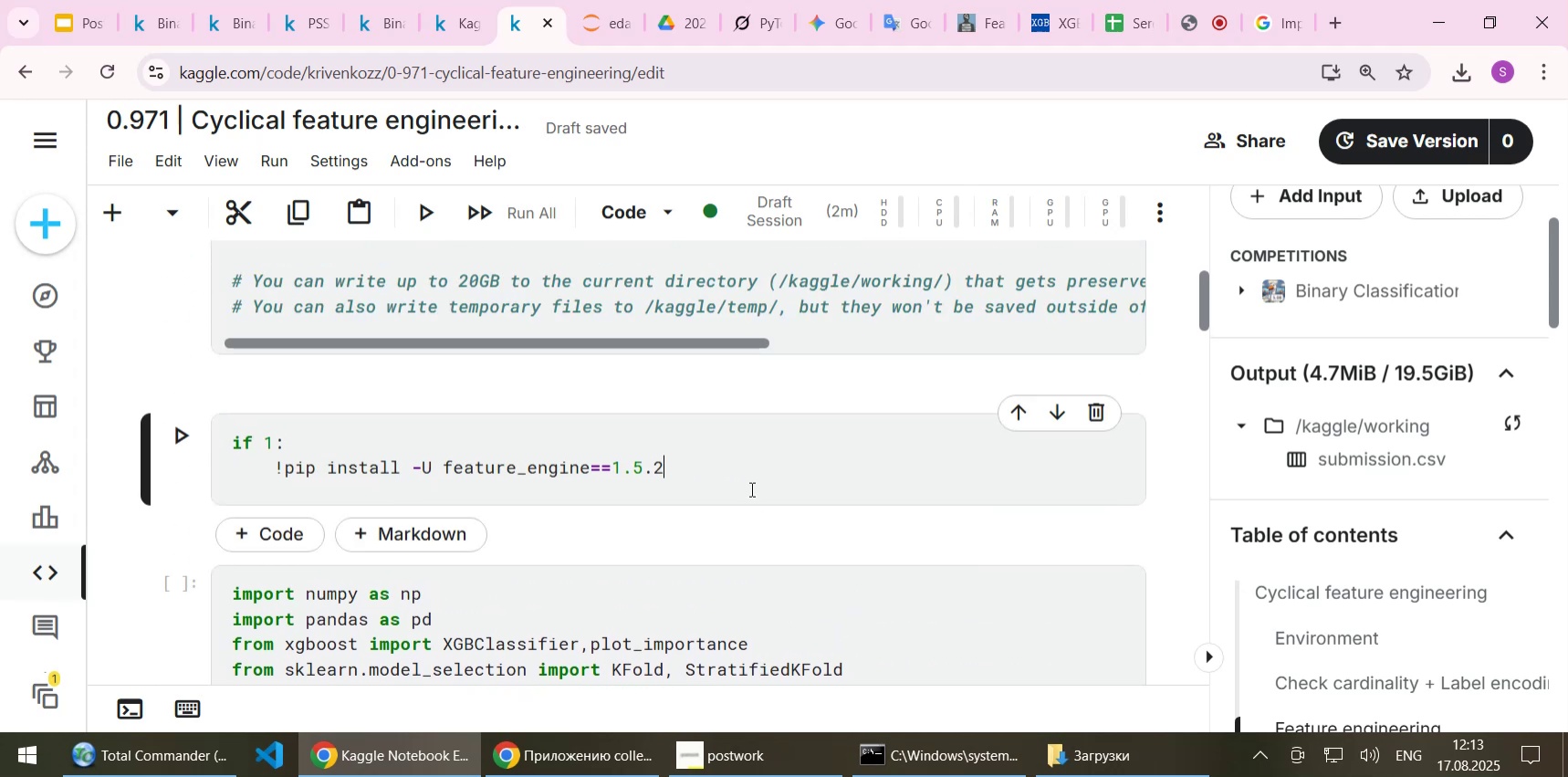 
key(1)
 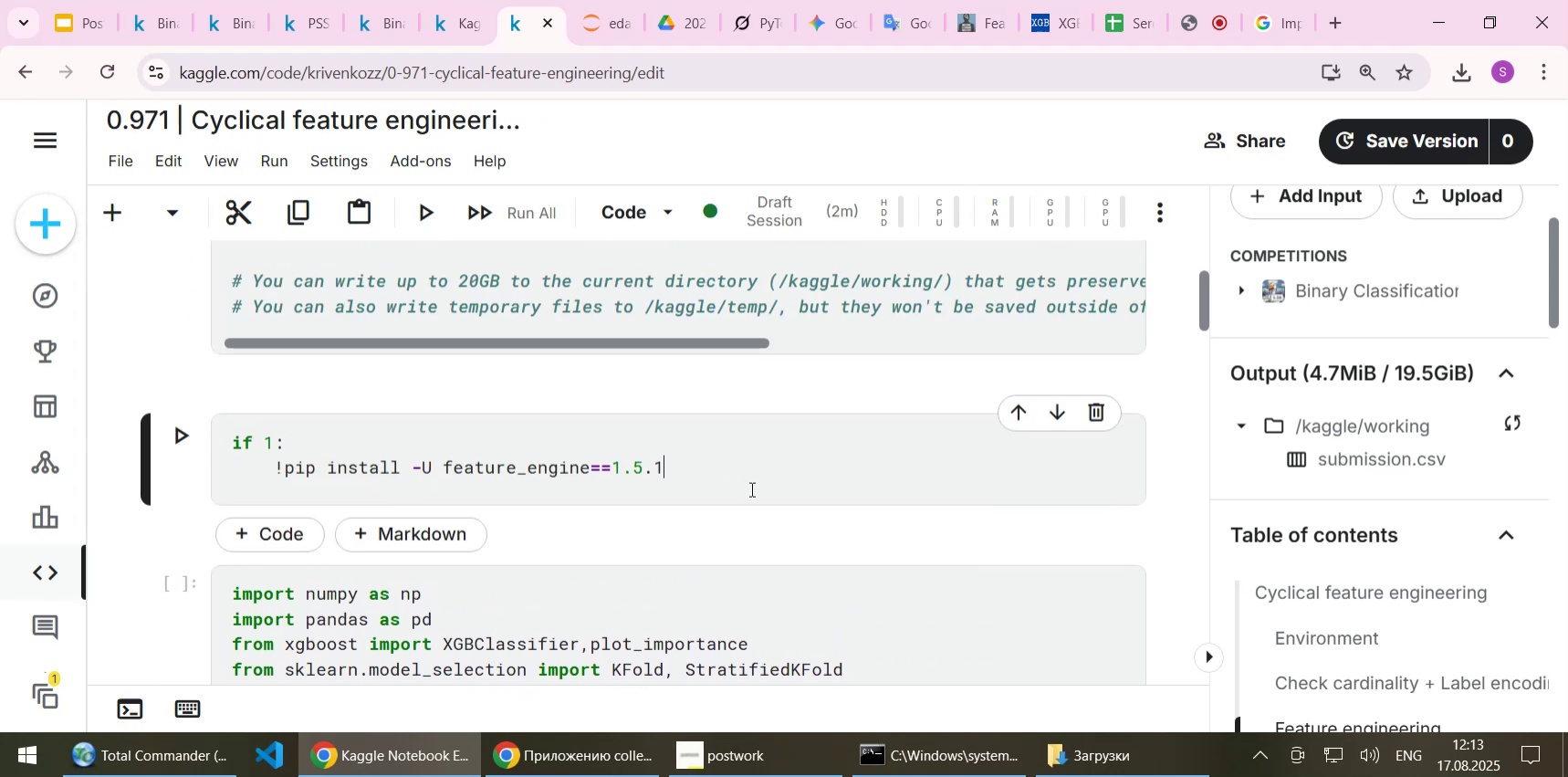 
scroll: coordinate [750, 488], scroll_direction: up, amount: 6.0
 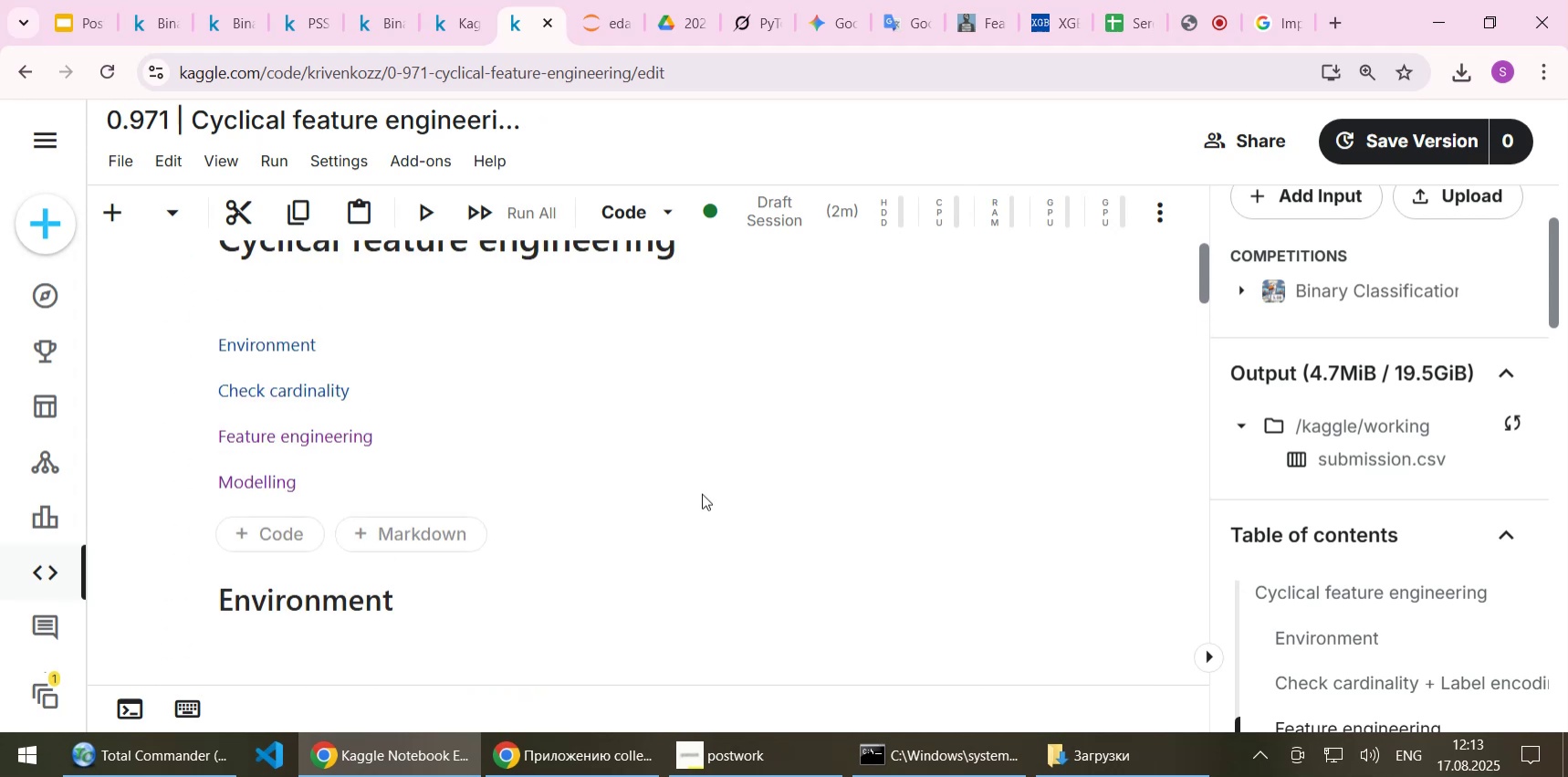 
scroll: coordinate [700, 493], scroll_direction: down, amount: 3.0
 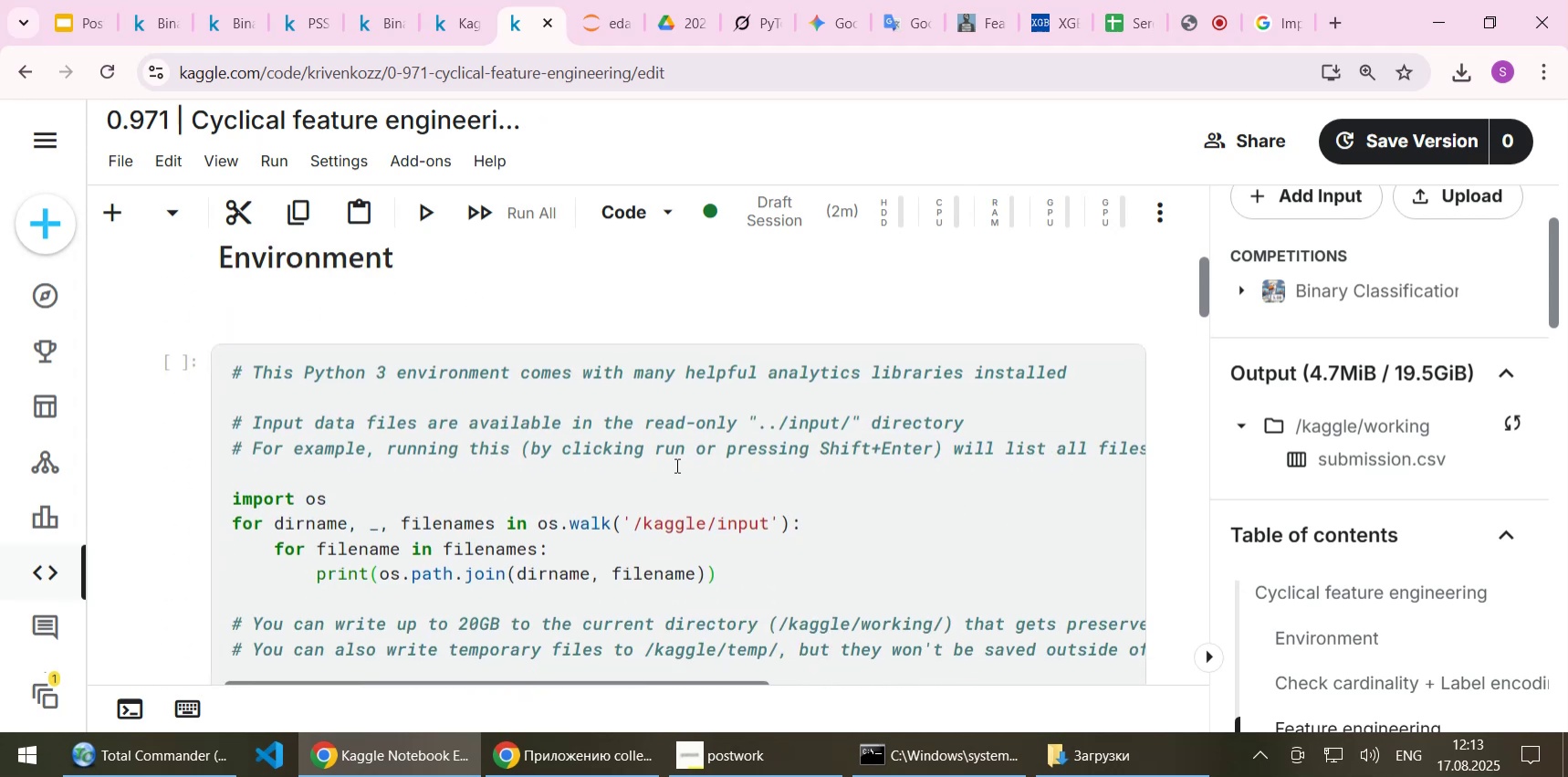 
left_click([675, 465])
 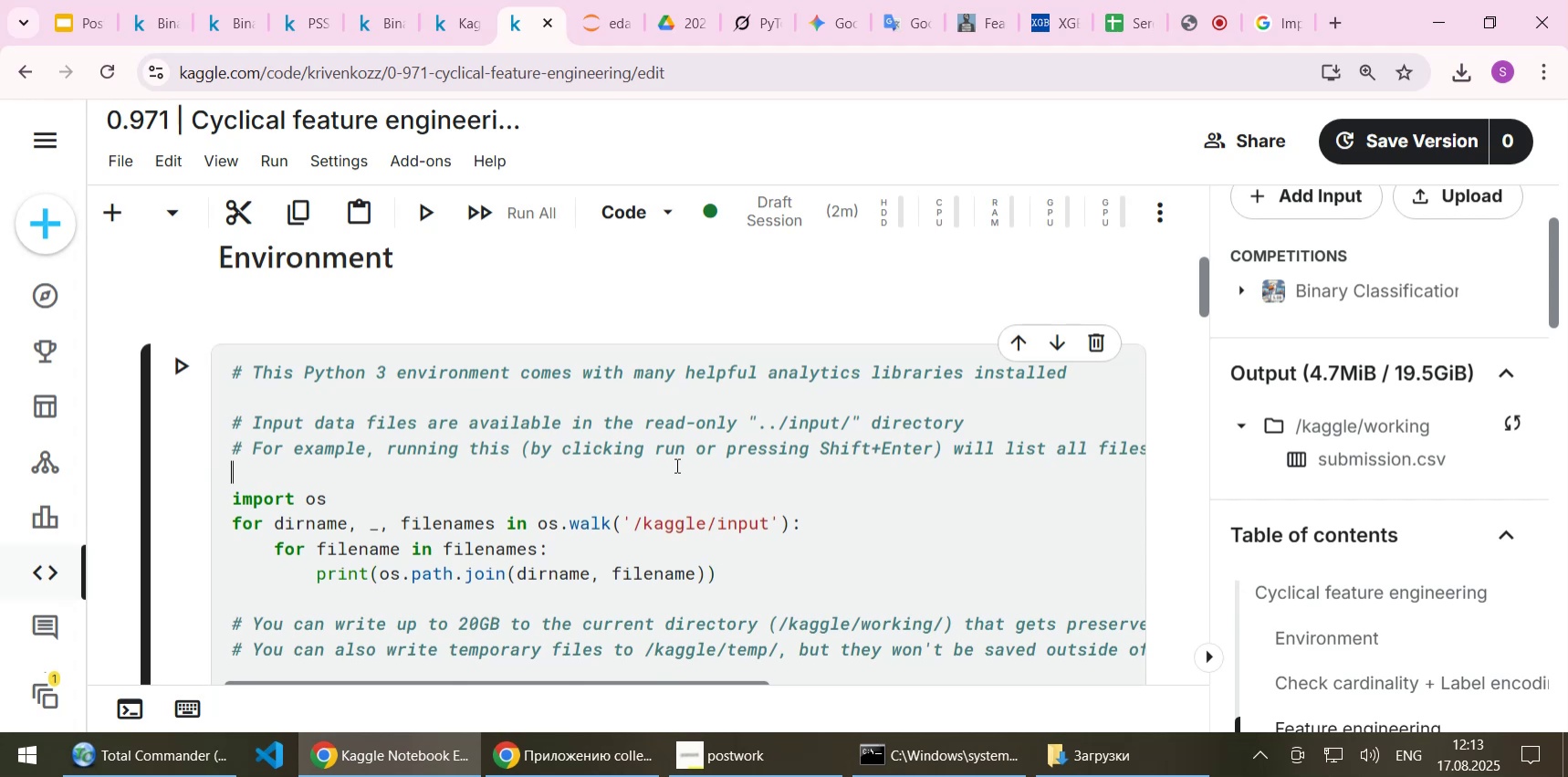 
key(Shift+Enter)
 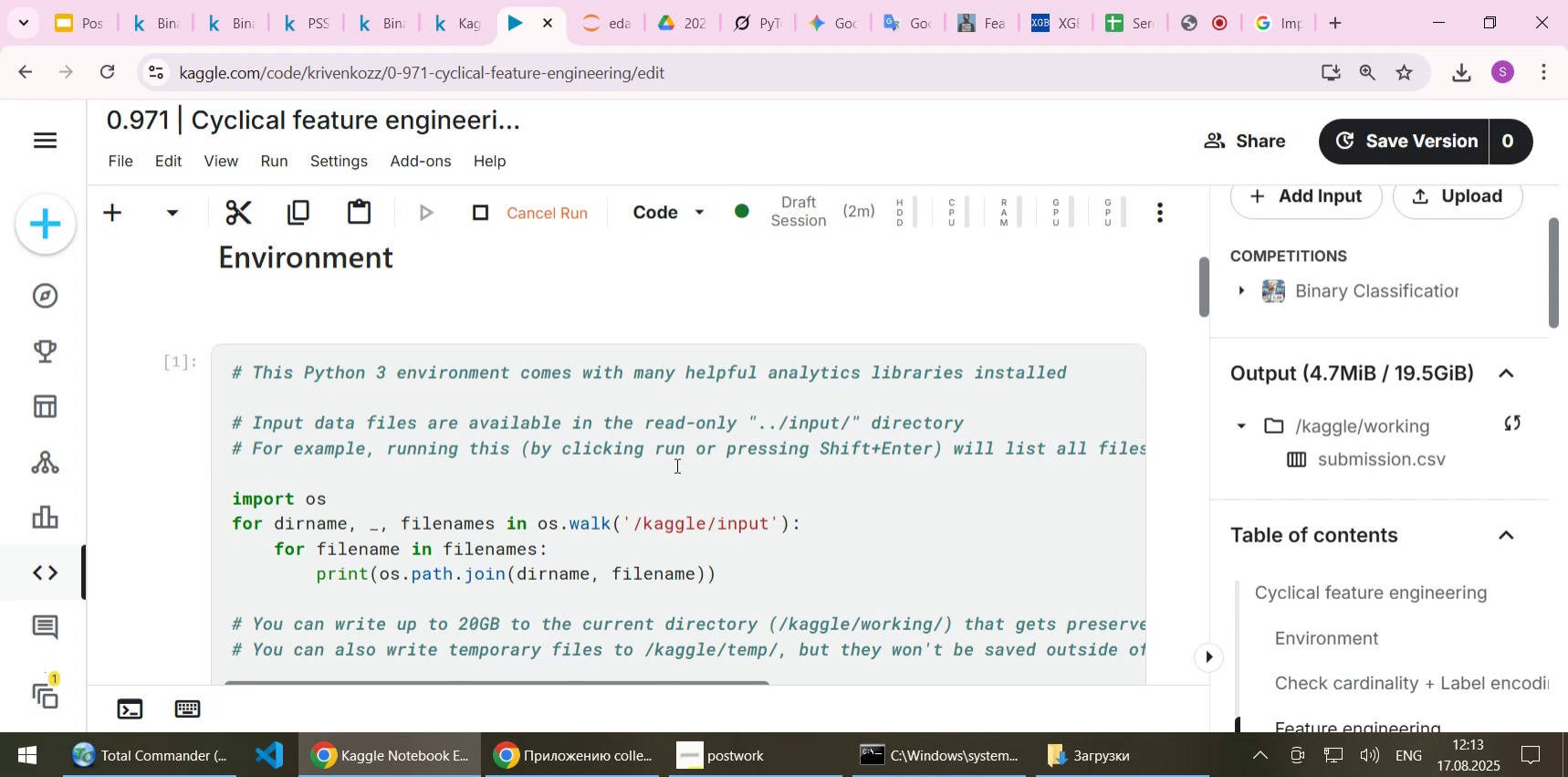 
scroll: coordinate [674, 465], scroll_direction: down, amount: 5.0
 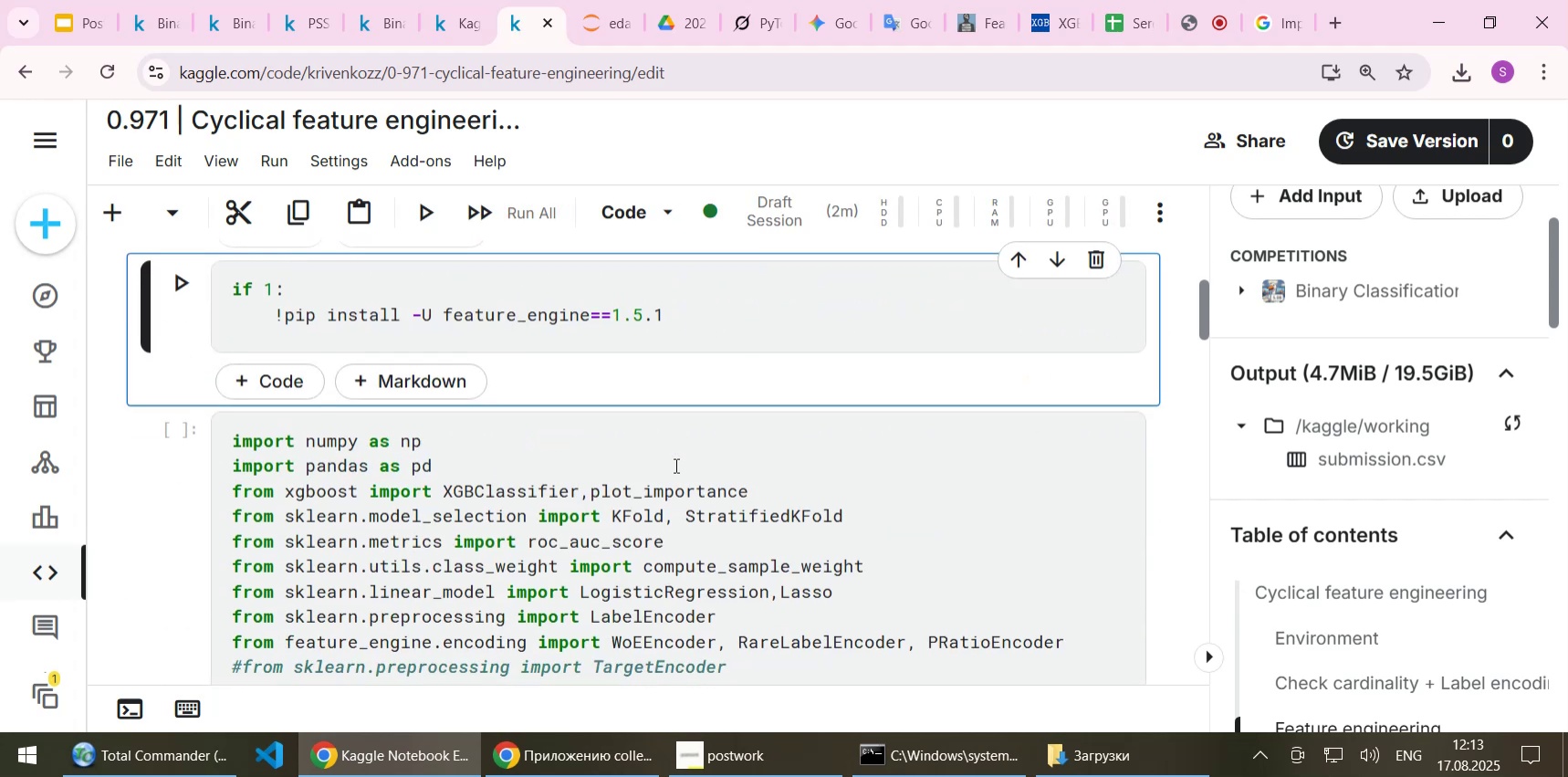 
key(Shift+Enter)
 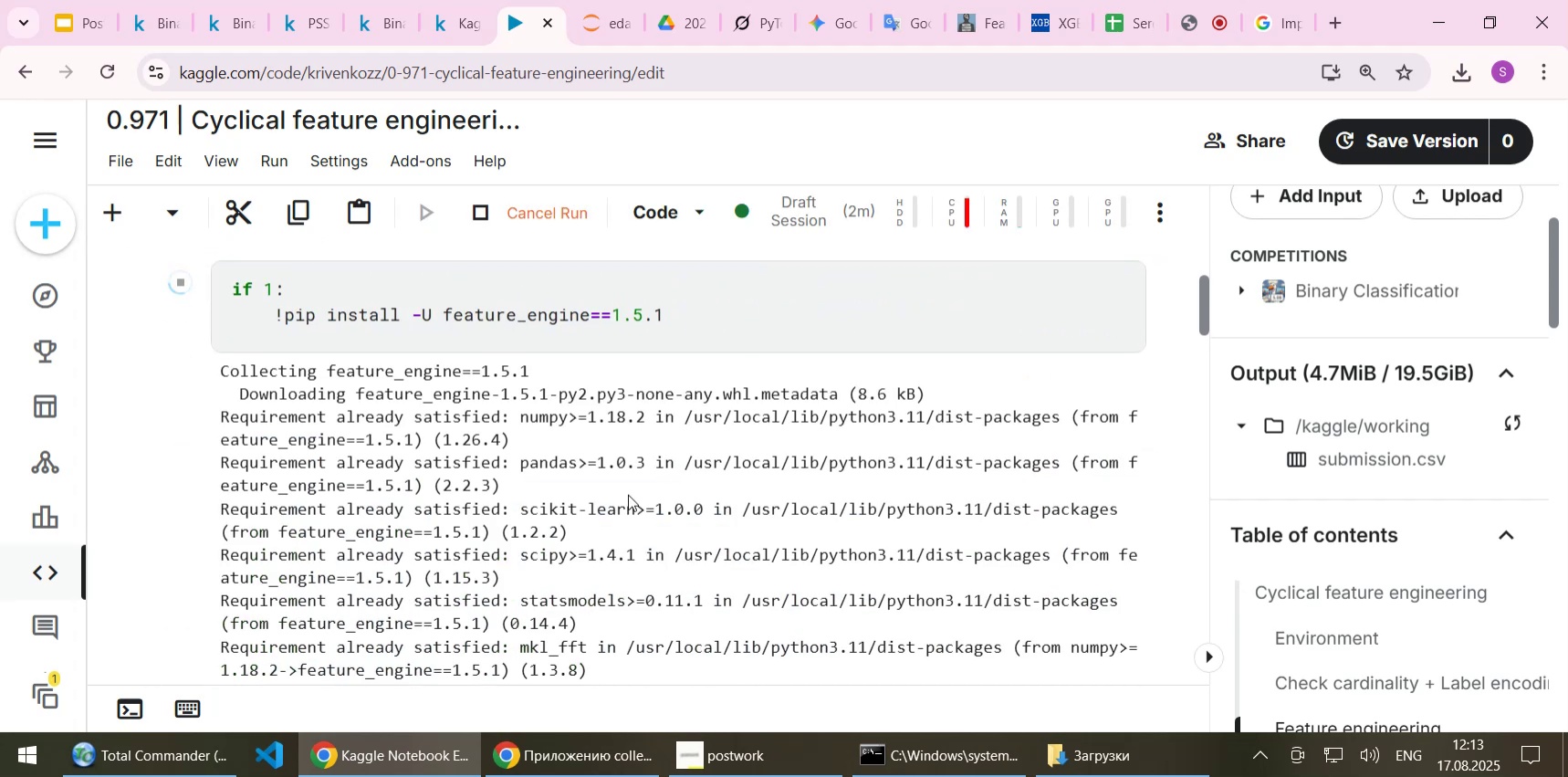 
scroll: coordinate [628, 499], scroll_direction: down, amount: 10.0
 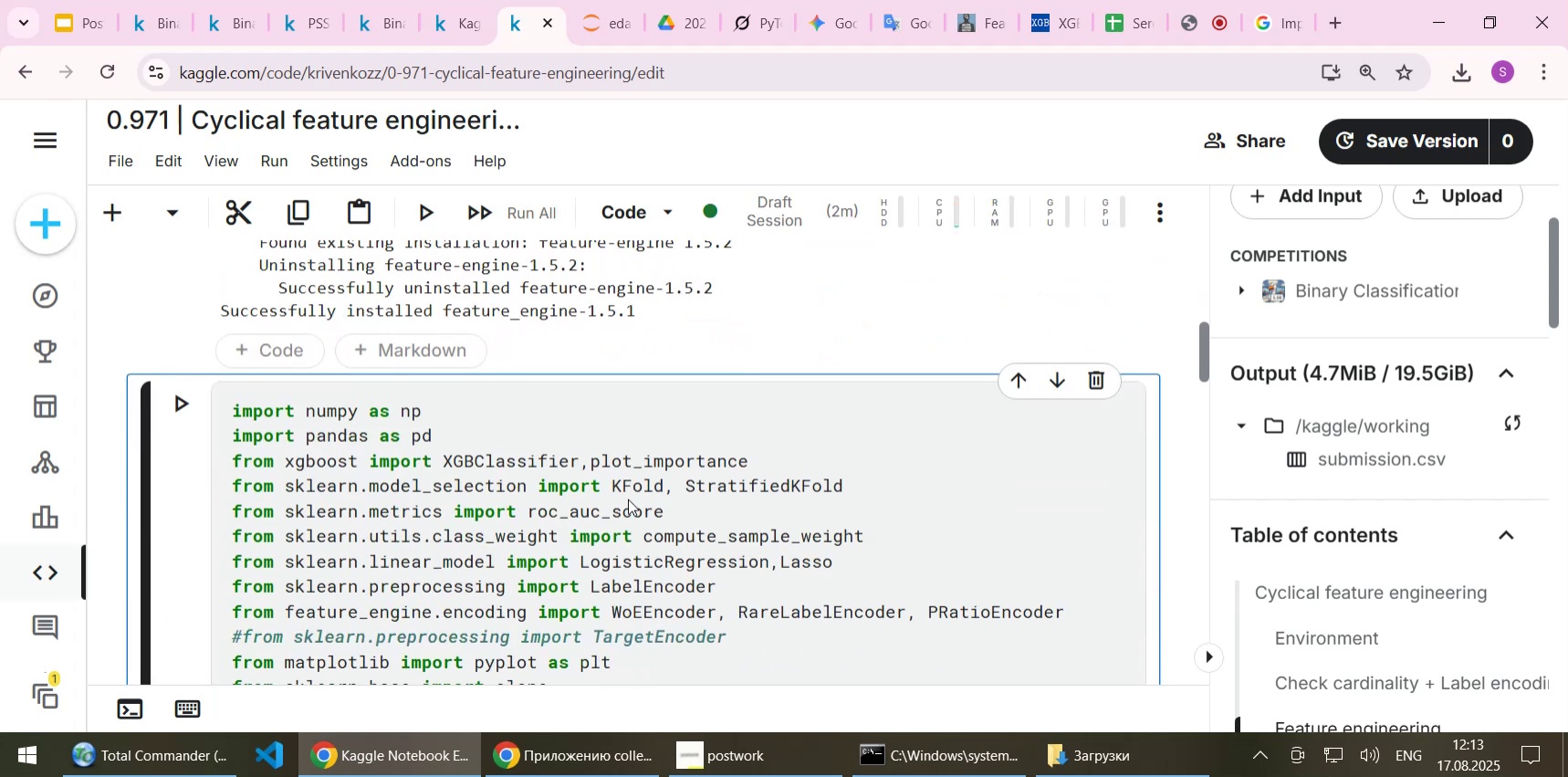 
key(Shift+Enter)
 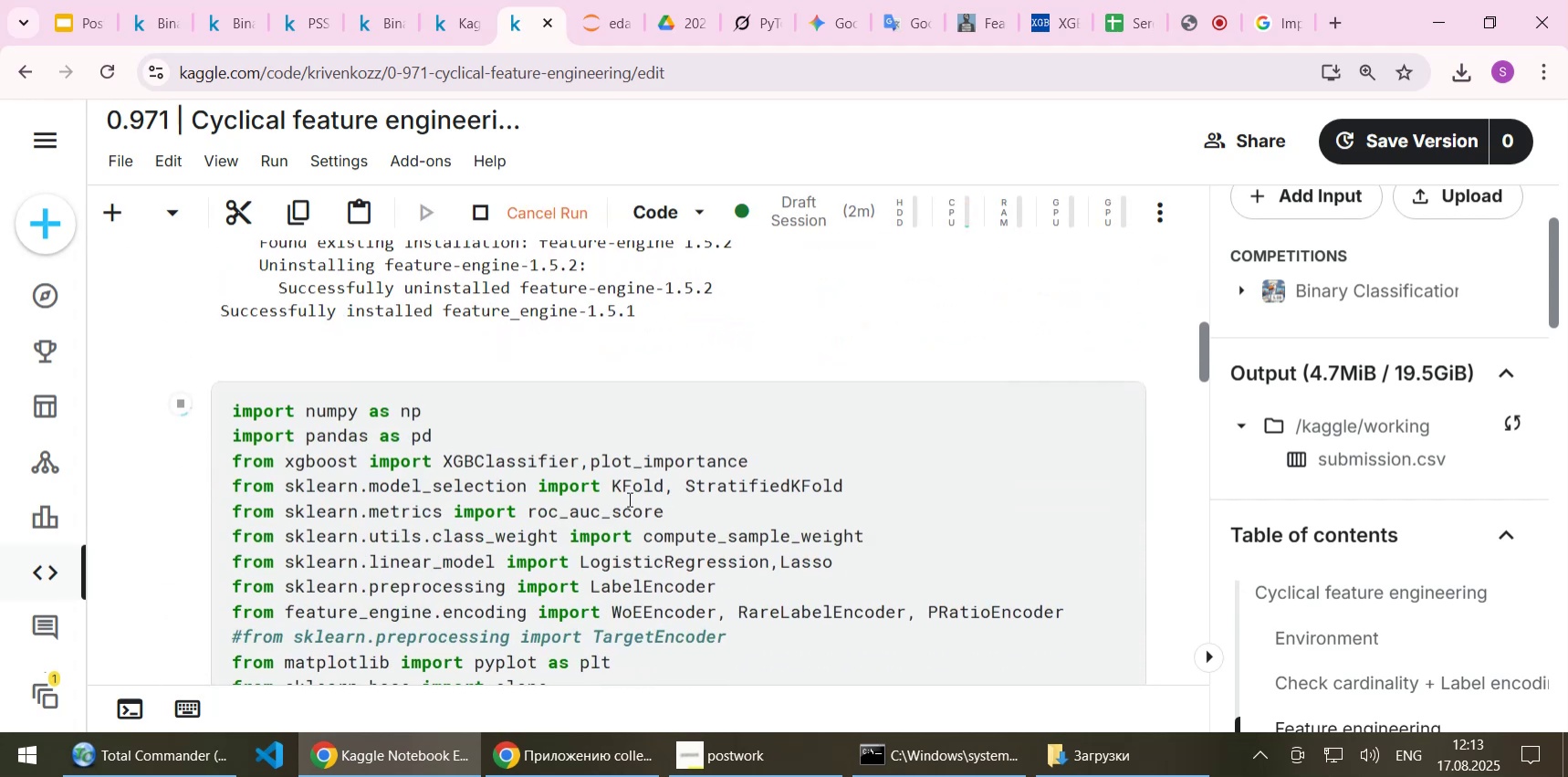 
scroll: coordinate [641, 494], scroll_direction: down, amount: 4.0
 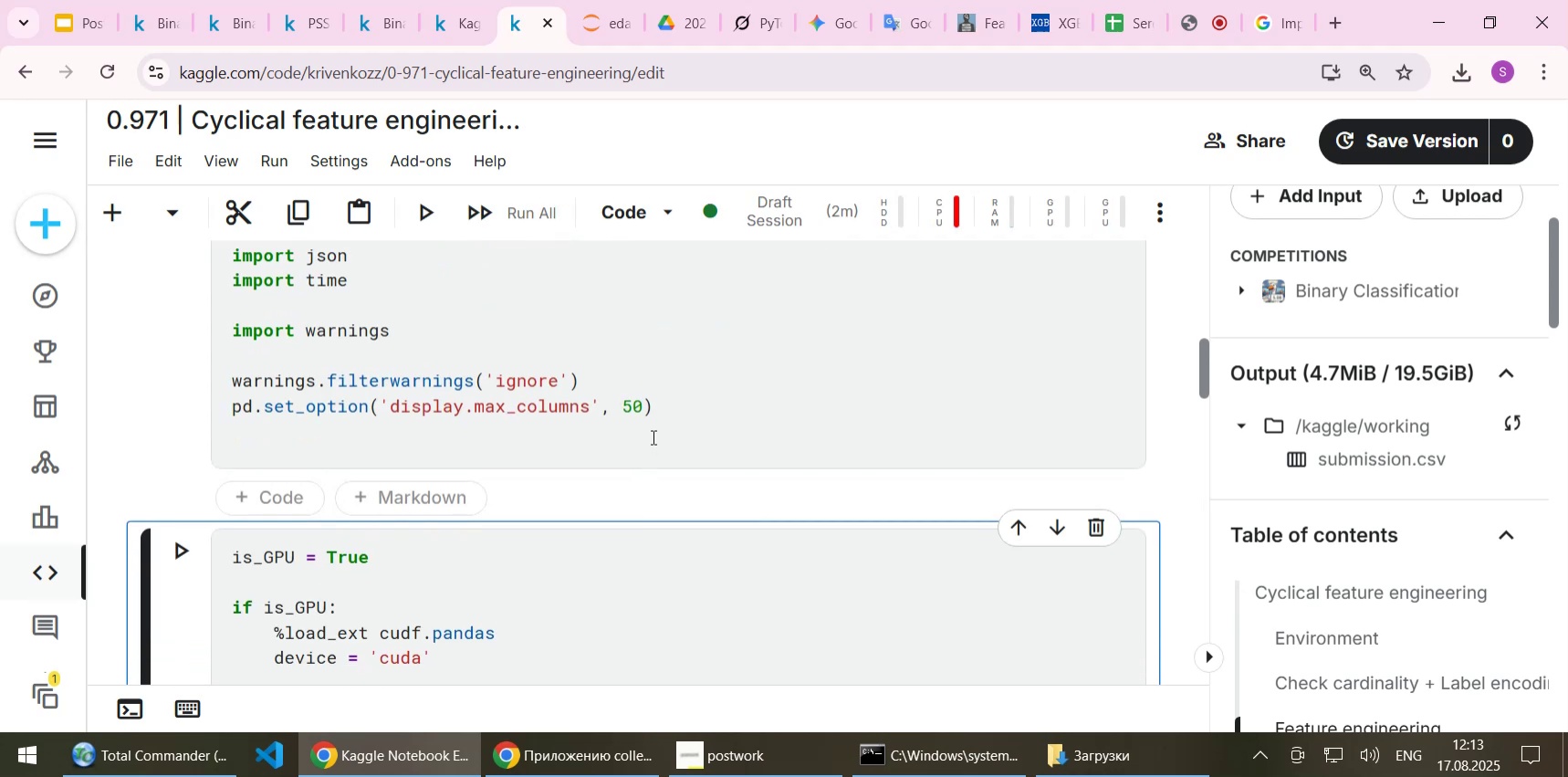 
scroll: coordinate [652, 436], scroll_direction: none, amount: 0.0
 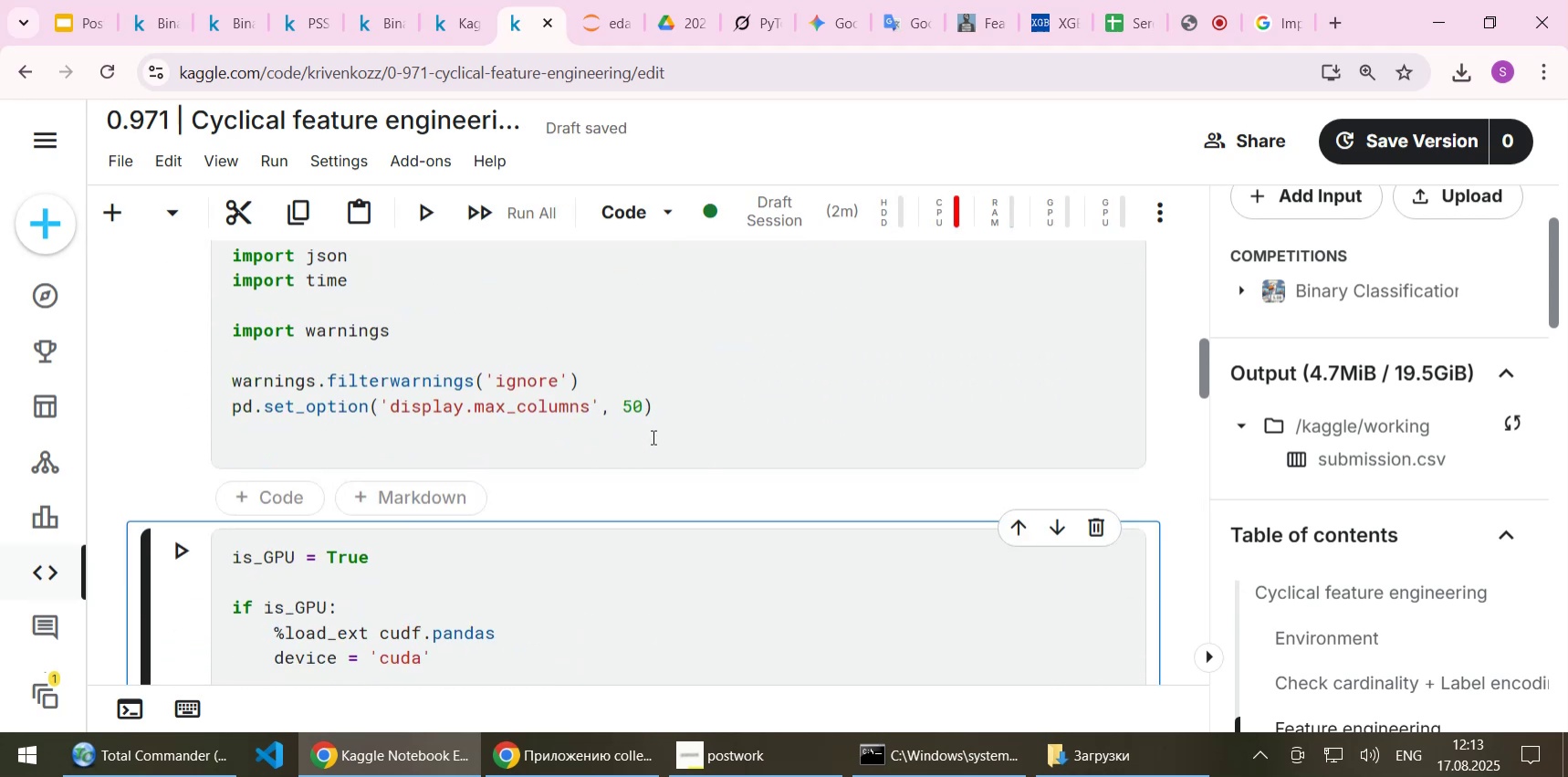 
scroll: coordinate [609, 346], scroll_direction: up, amount: 6.0
 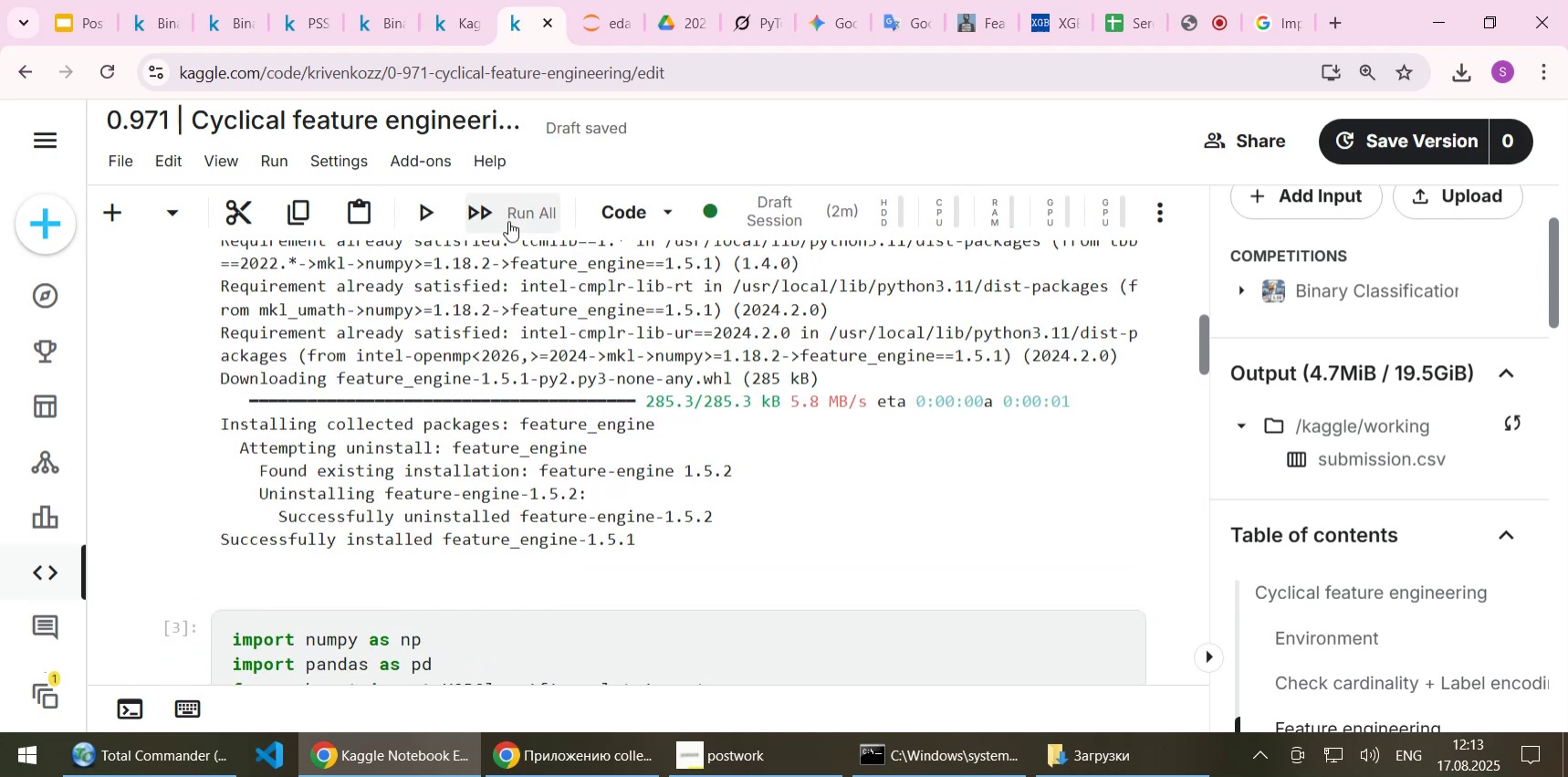 
left_click([508, 208])
 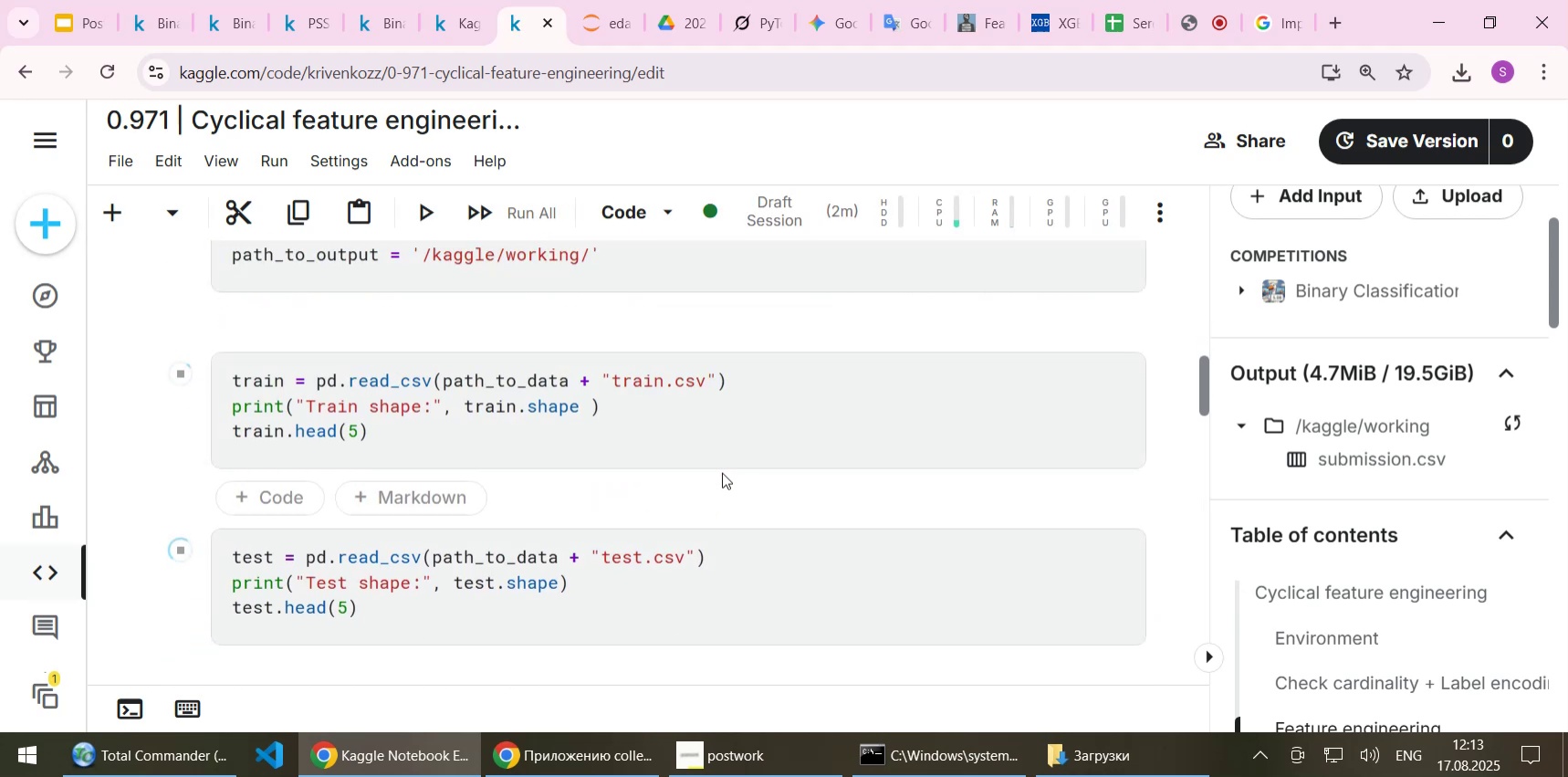 
scroll: coordinate [722, 472], scroll_direction: up, amount: 32.0
 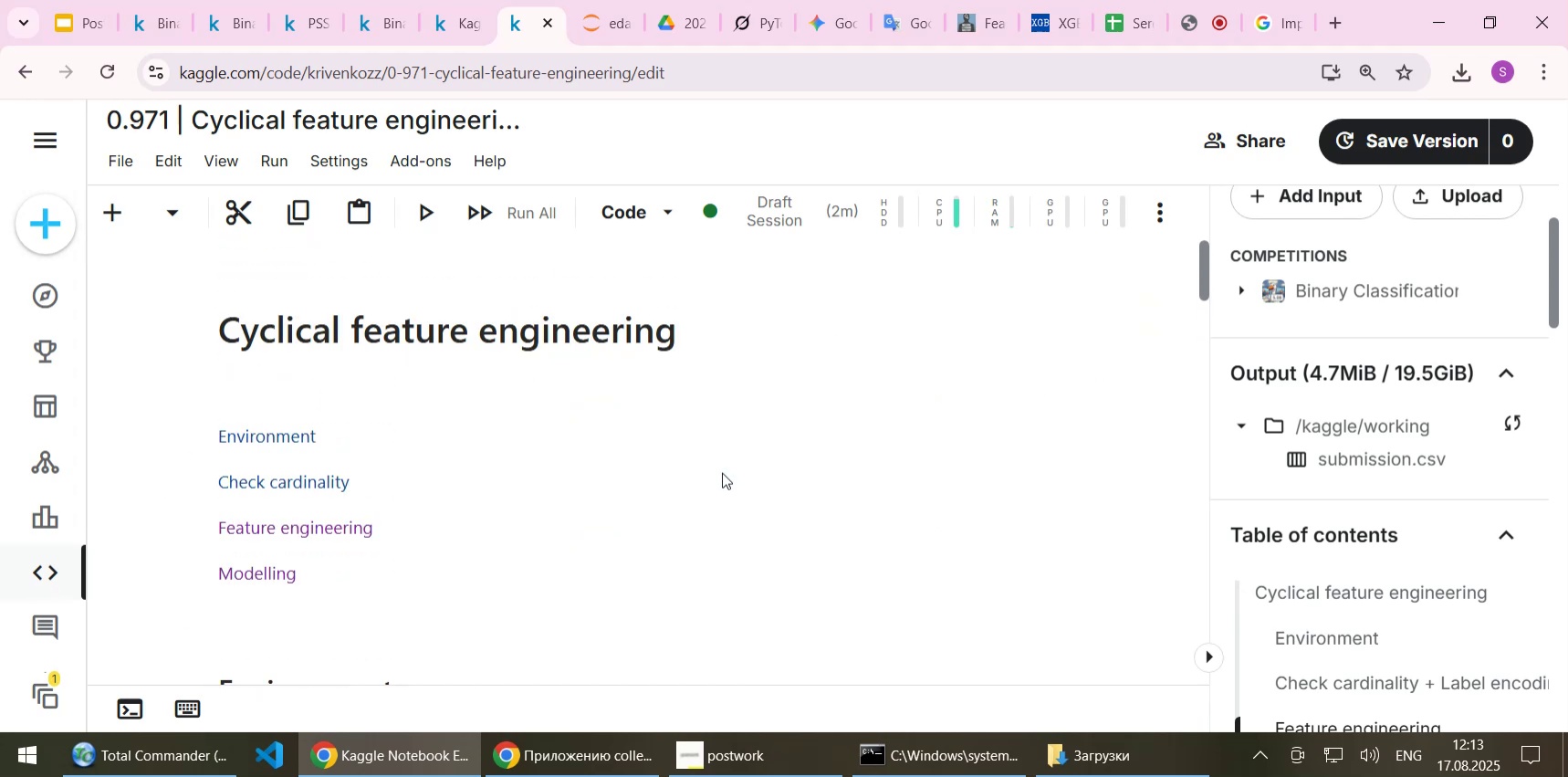 
scroll: coordinate [724, 482], scroll_direction: down, amount: 27.0
 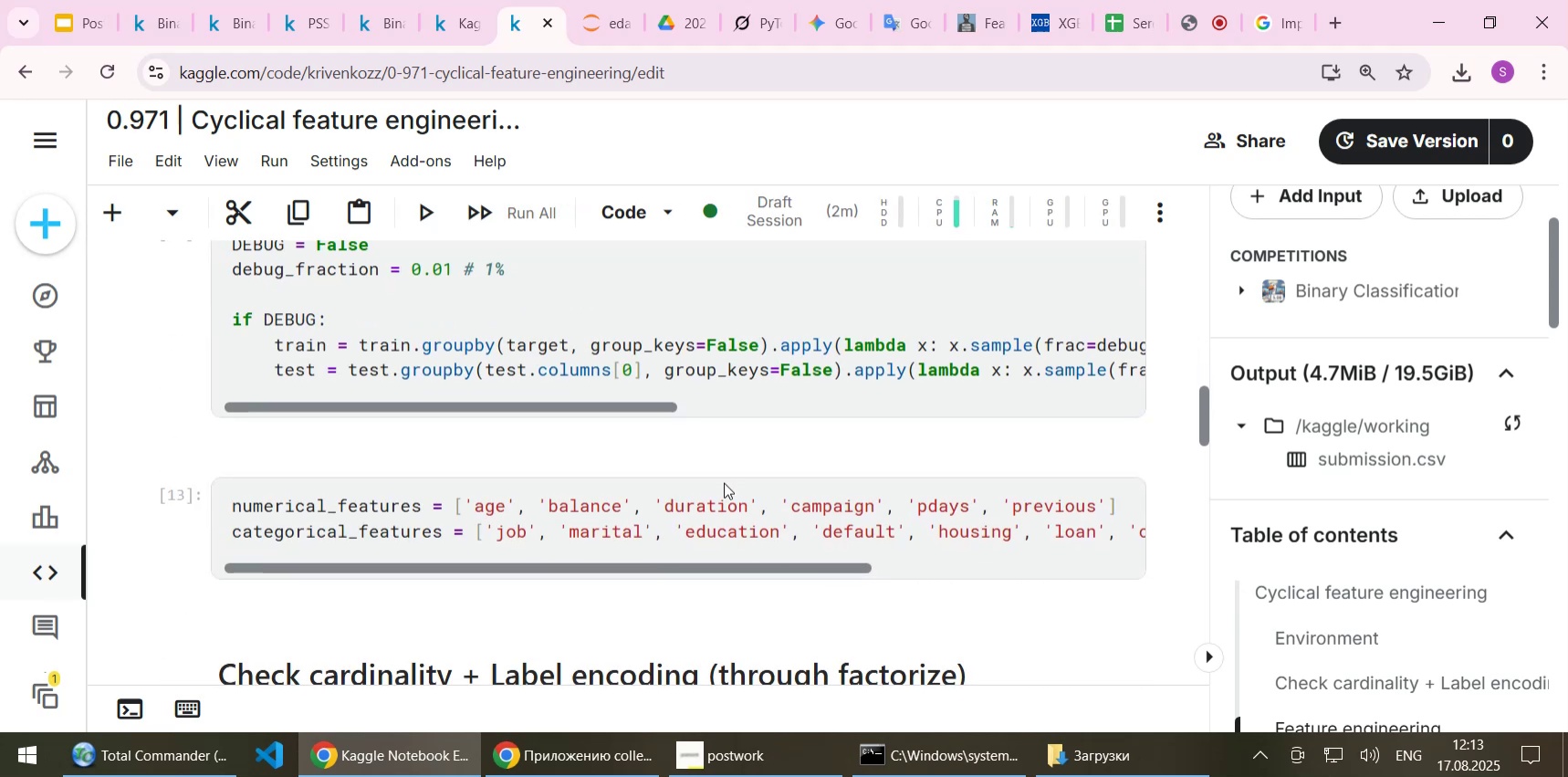 
scroll: coordinate [724, 482], scroll_direction: up, amount: 1.0
 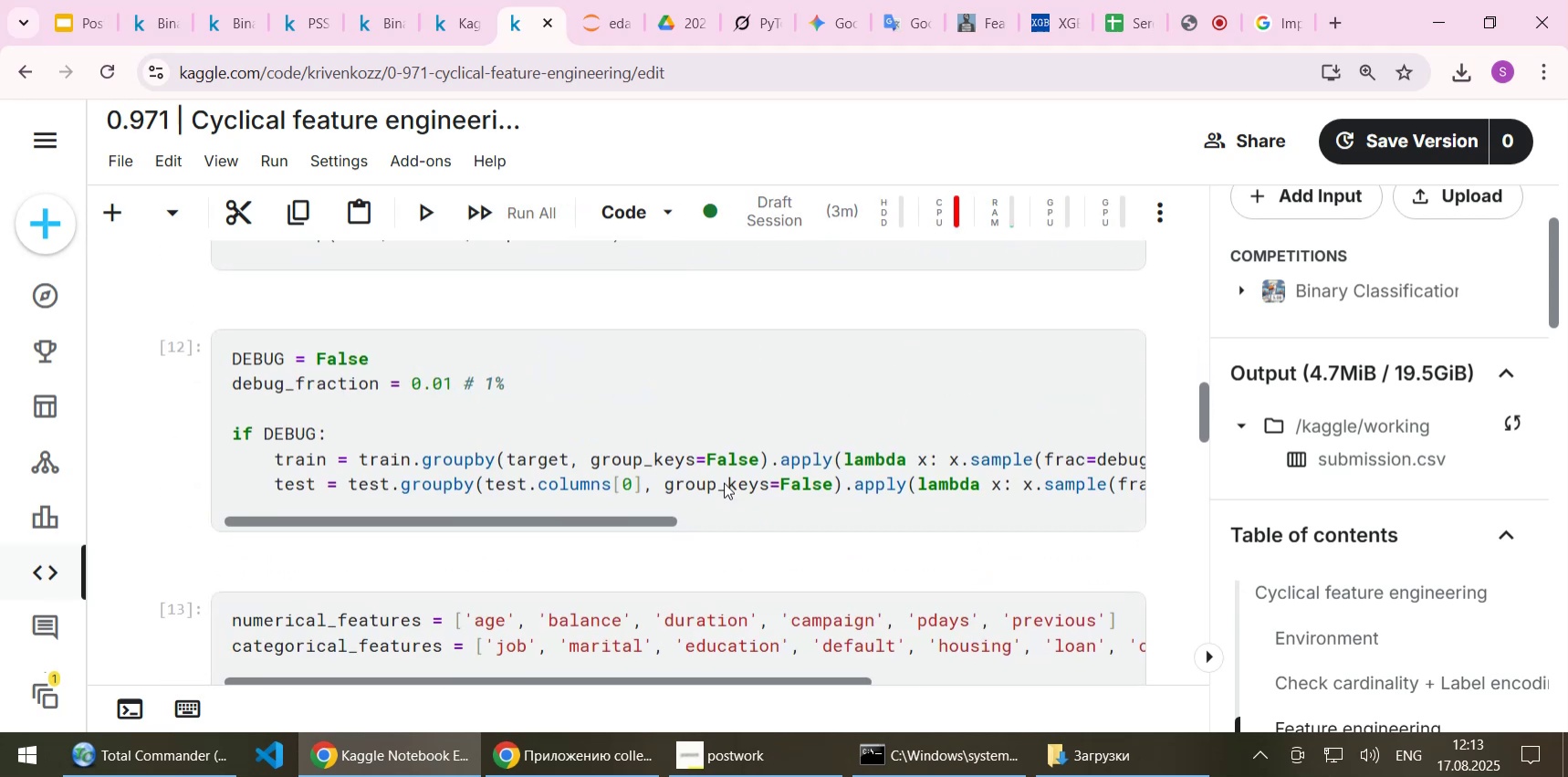 
scroll: coordinate [724, 484], scroll_direction: down, amount: 11.0
 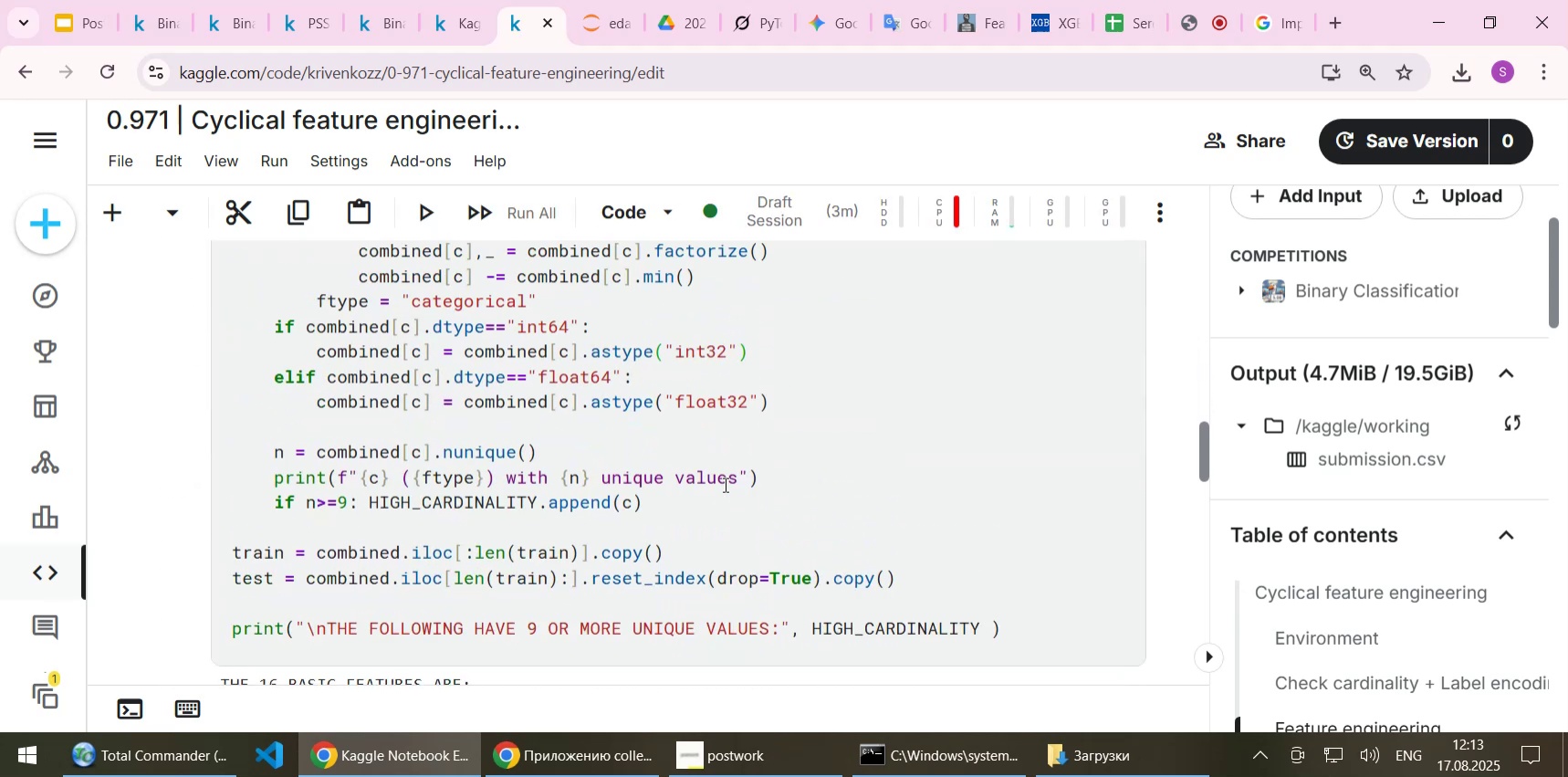 
scroll: coordinate [724, 487], scroll_direction: up, amount: 10.0
 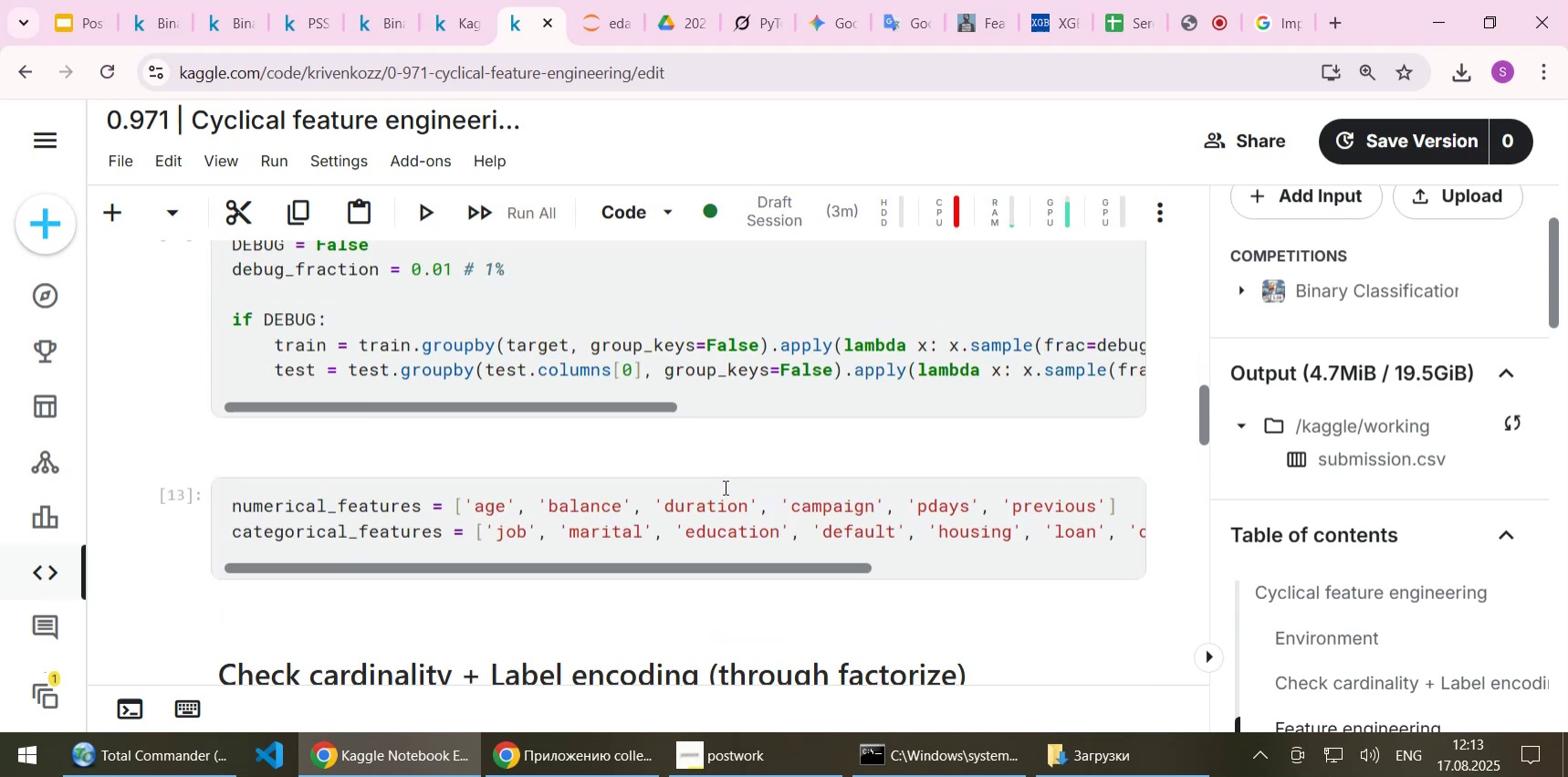 
scroll: coordinate [724, 487], scroll_direction: down, amount: 11.0
 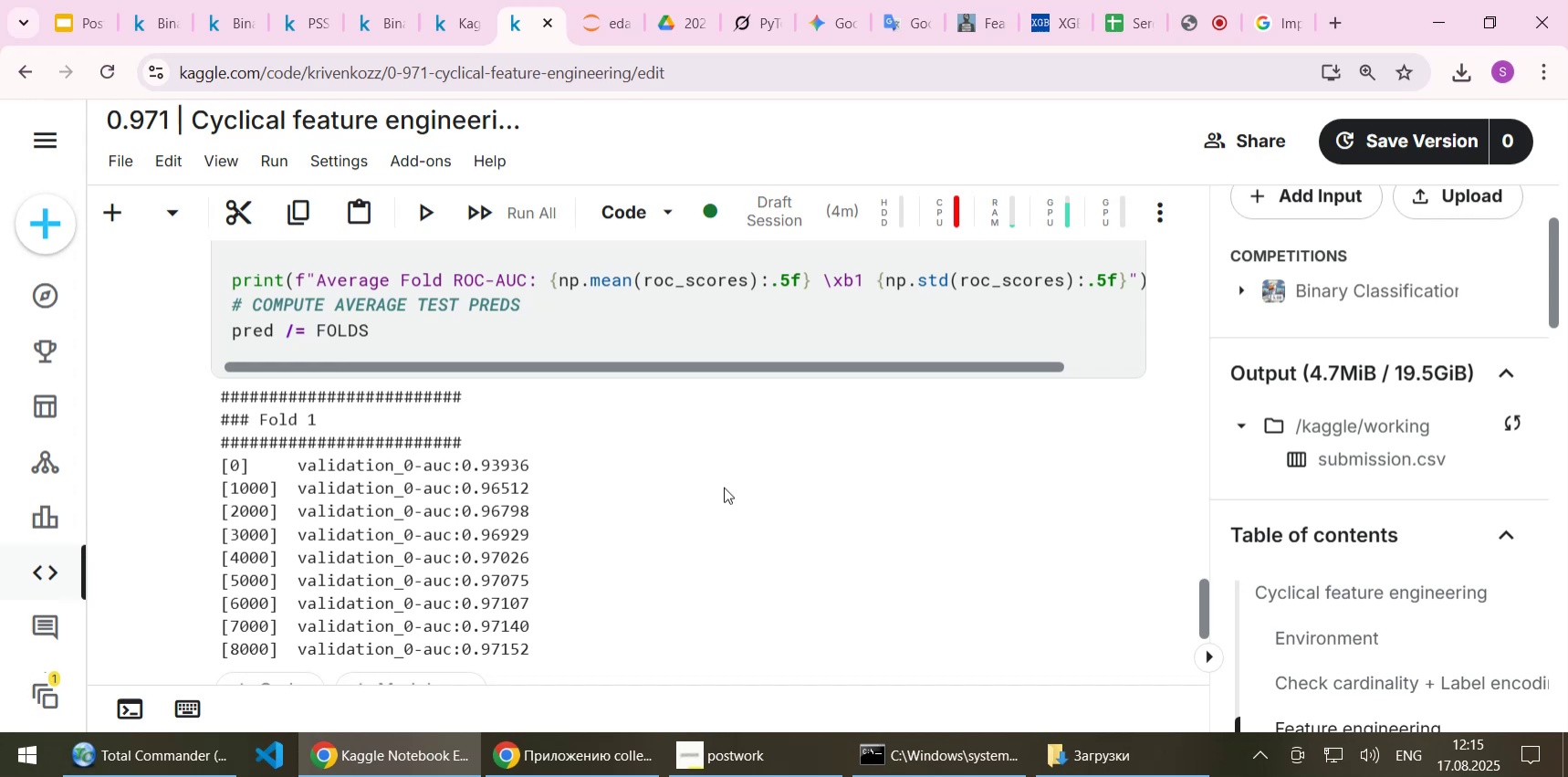 
wait(77.32)
 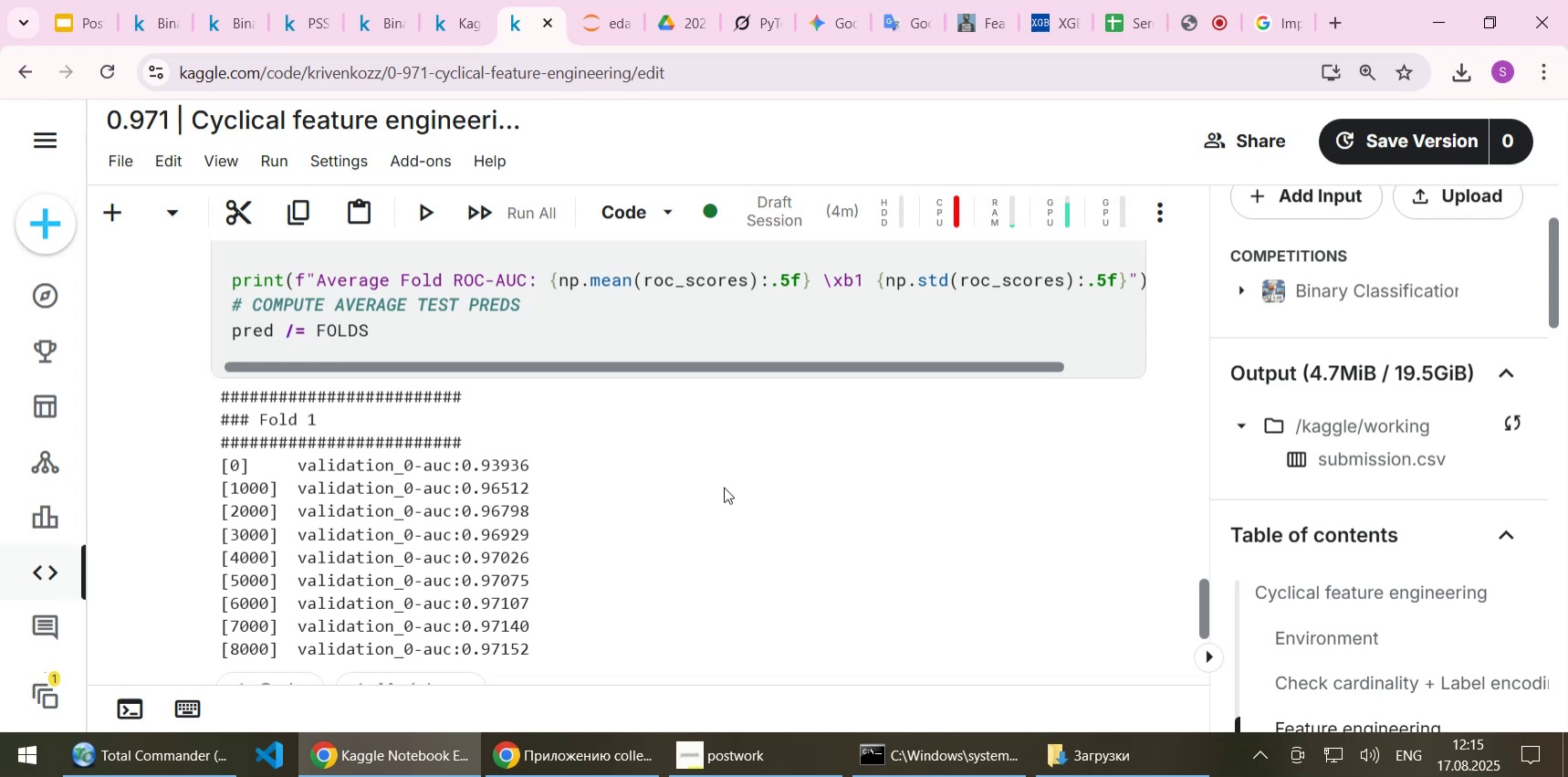 
scroll: coordinate [772, 498], scroll_direction: down, amount: 1.0
 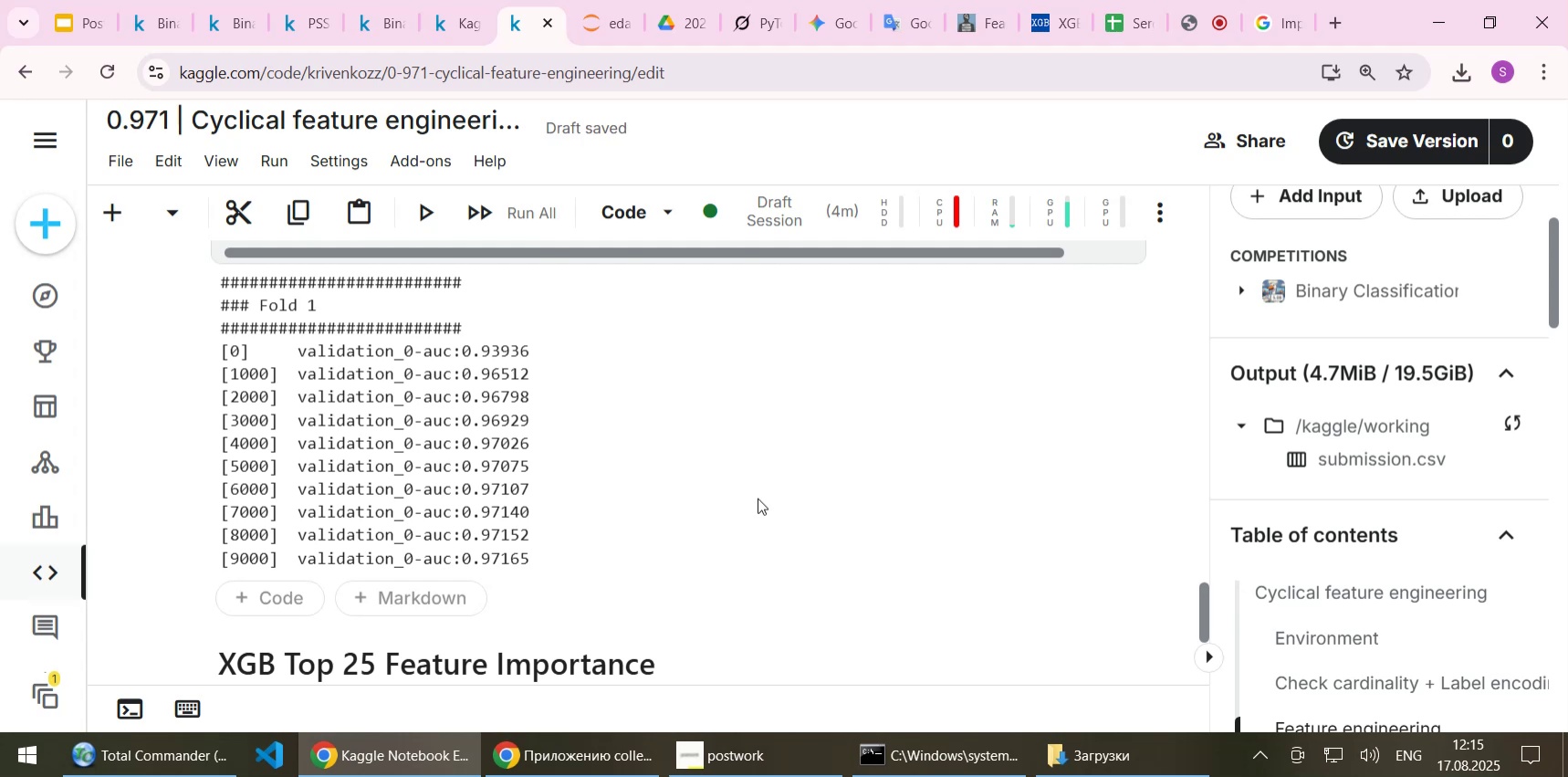 
wait(17.57)
 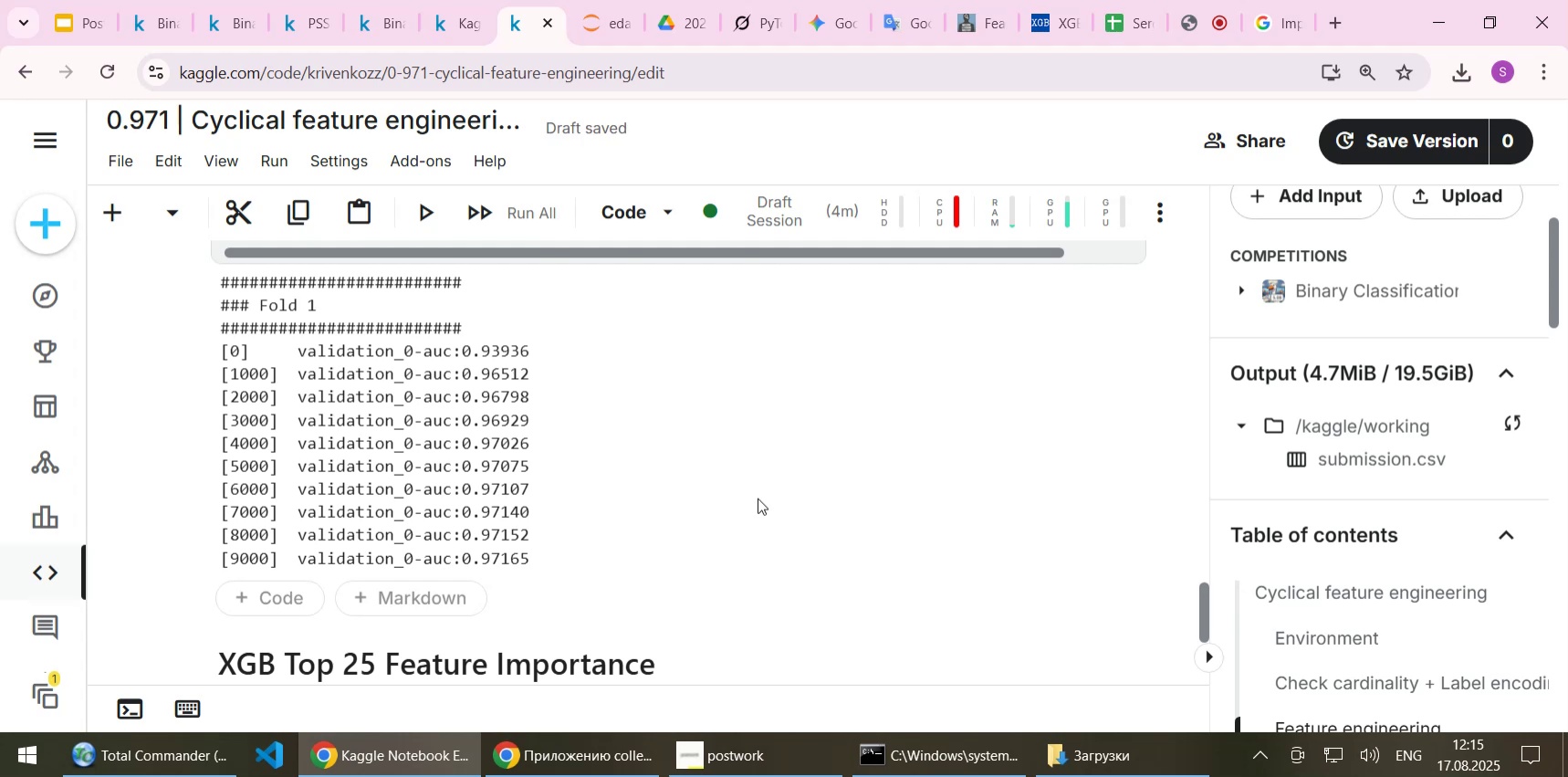 
scroll: coordinate [761, 488], scroll_direction: down, amount: 3.0
 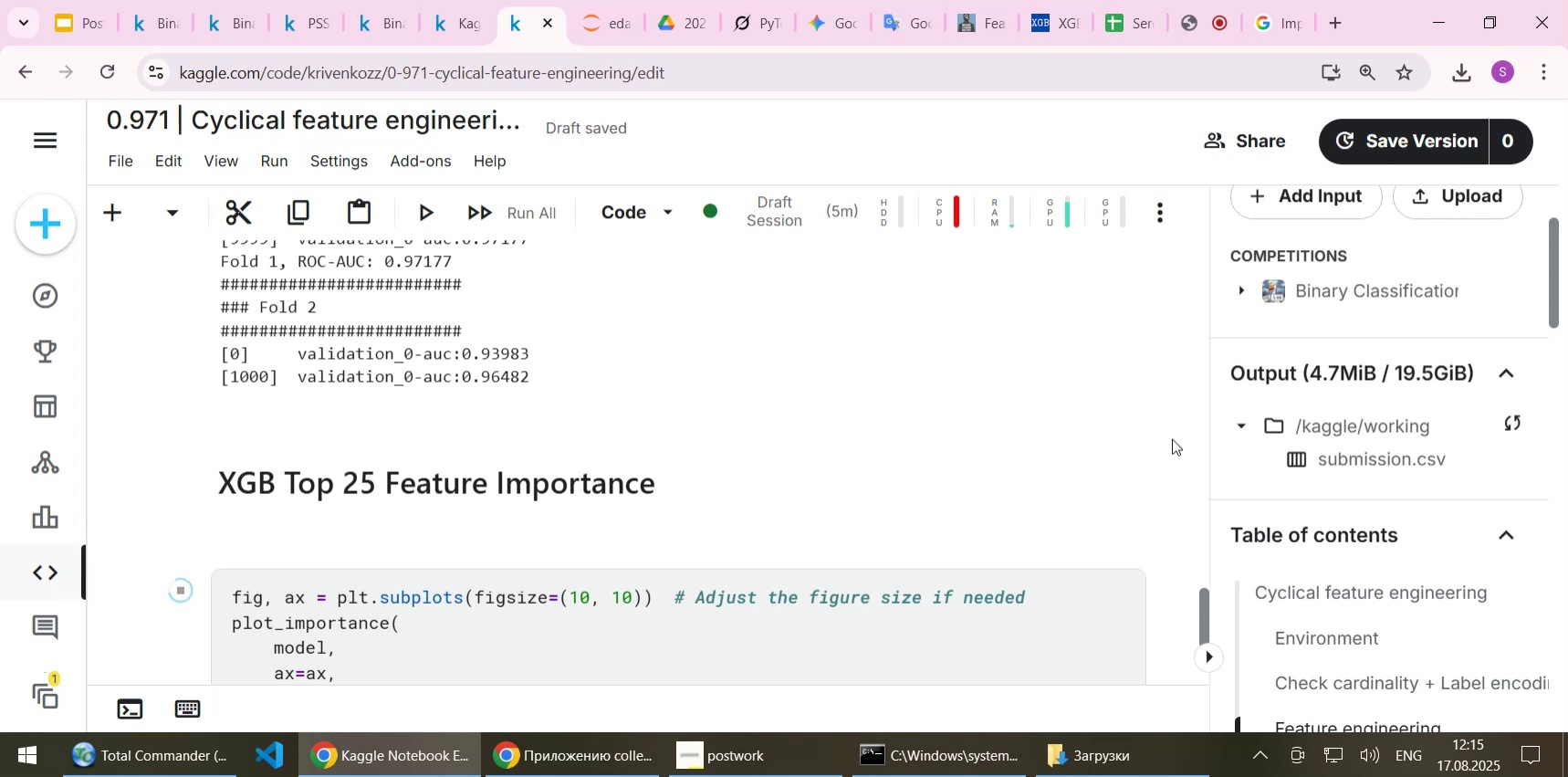 
wait(20.69)
 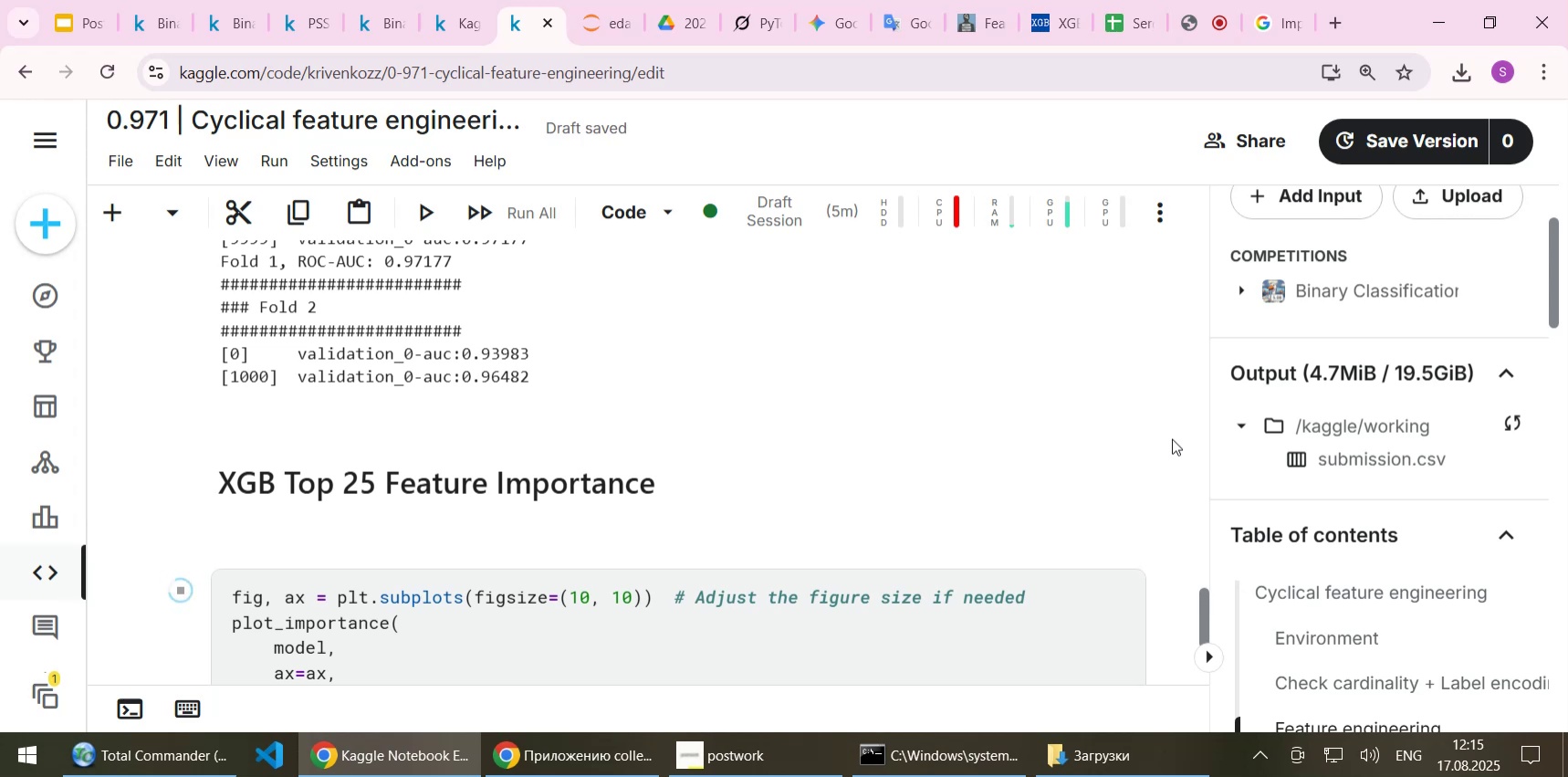 
left_click([1281, 12])
 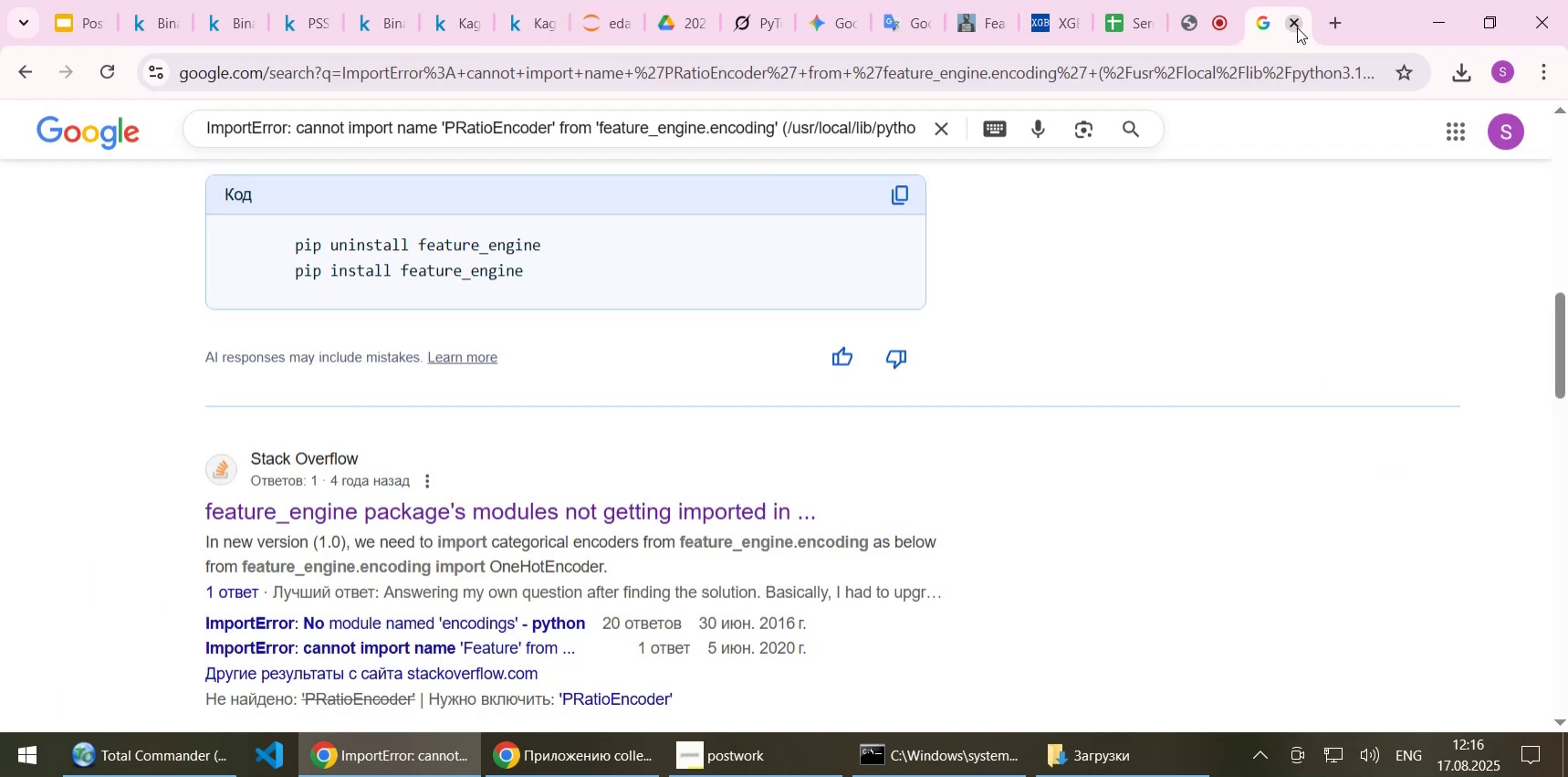 
left_click([1297, 27])
 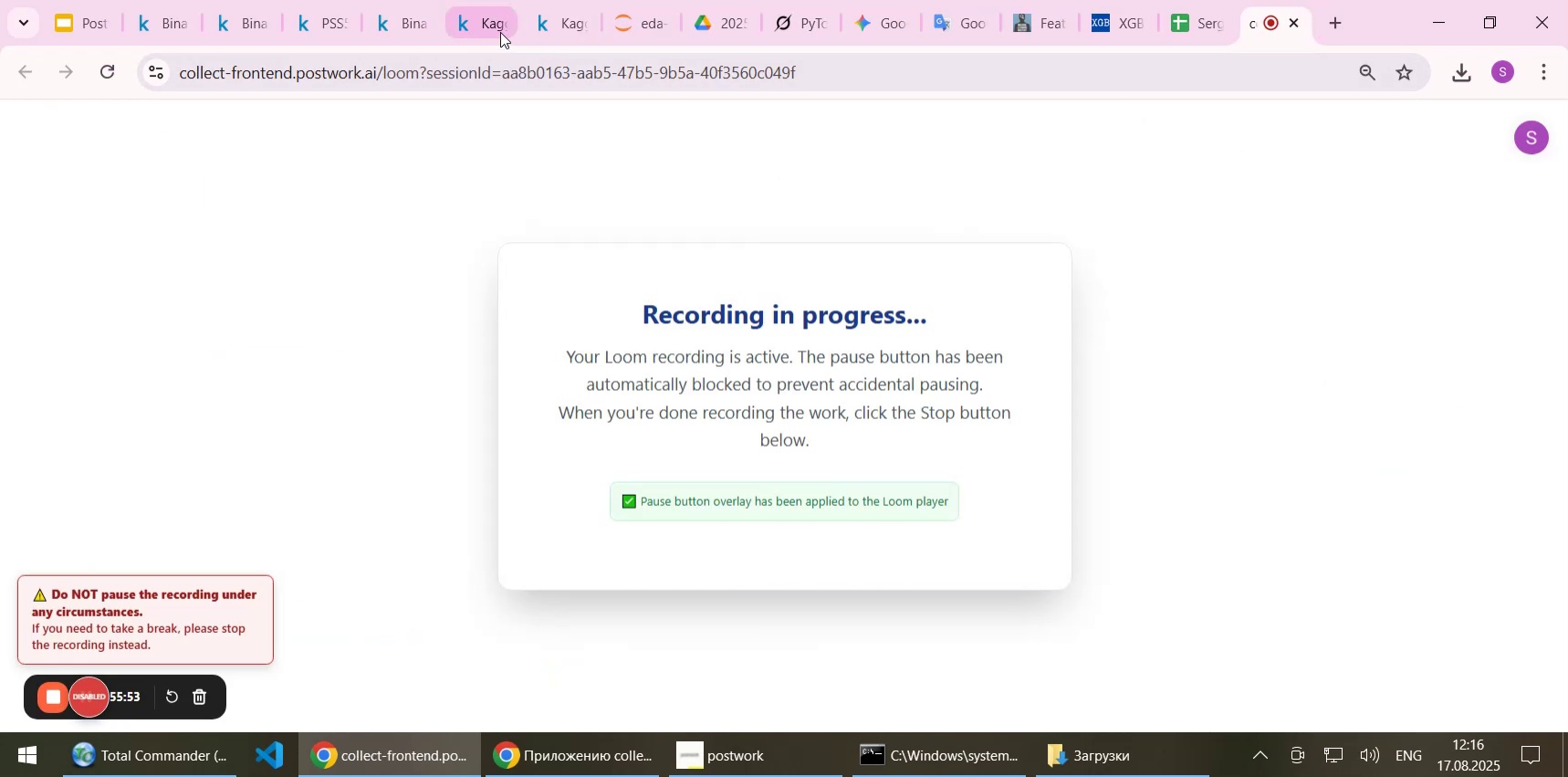 
left_click([623, 21])
 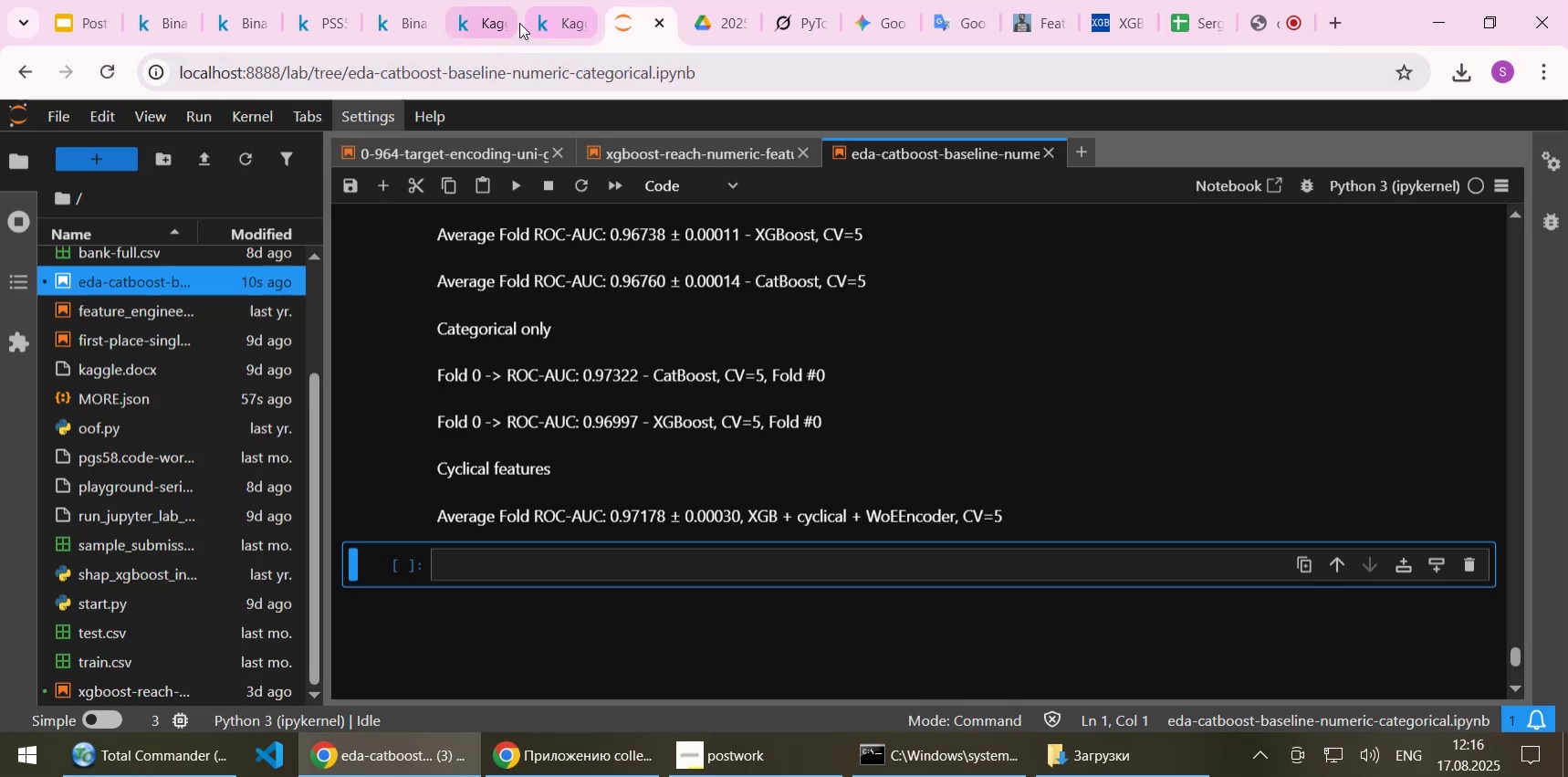 
left_click([546, 19])
 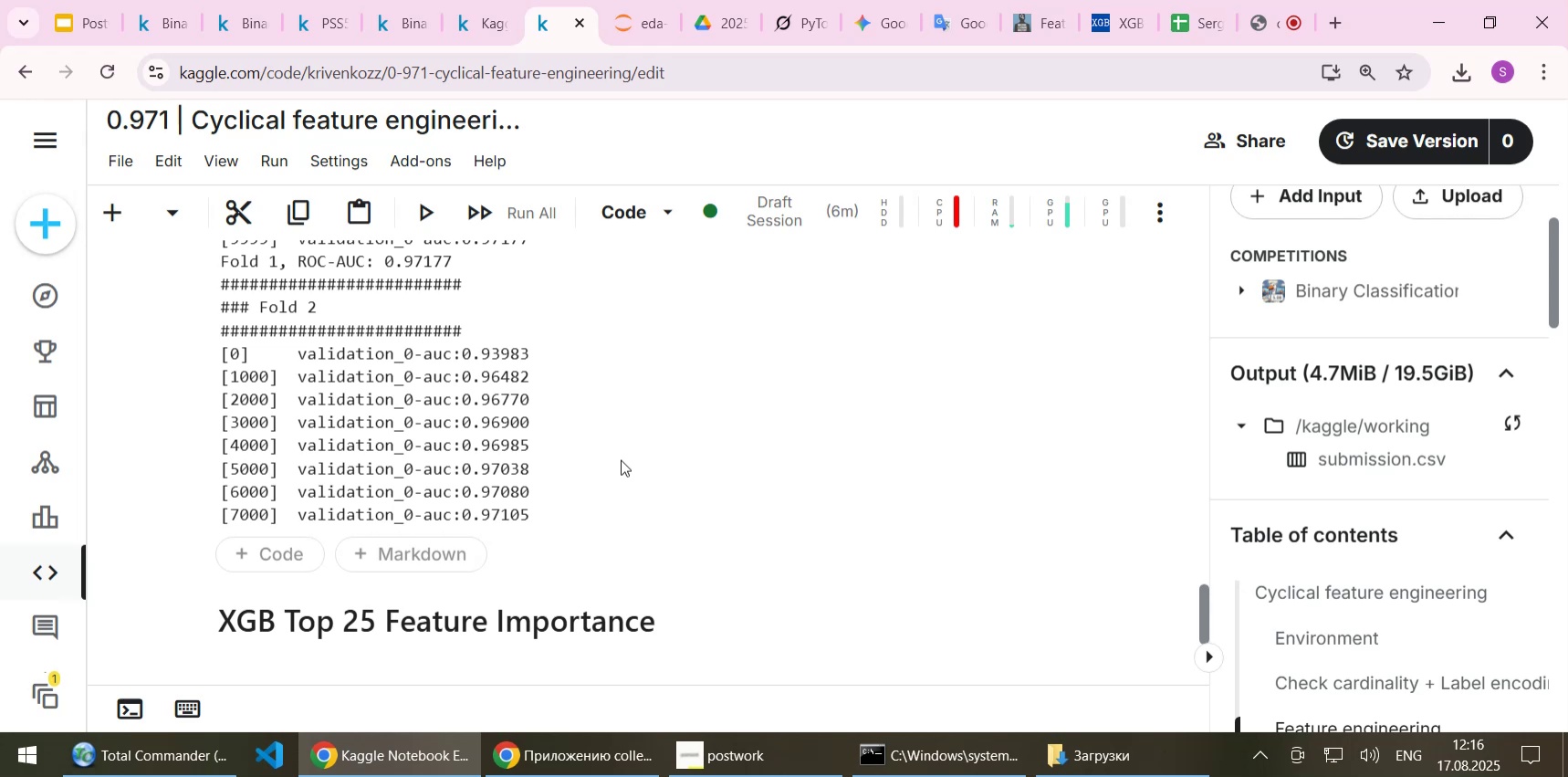 
wait(48.6)
 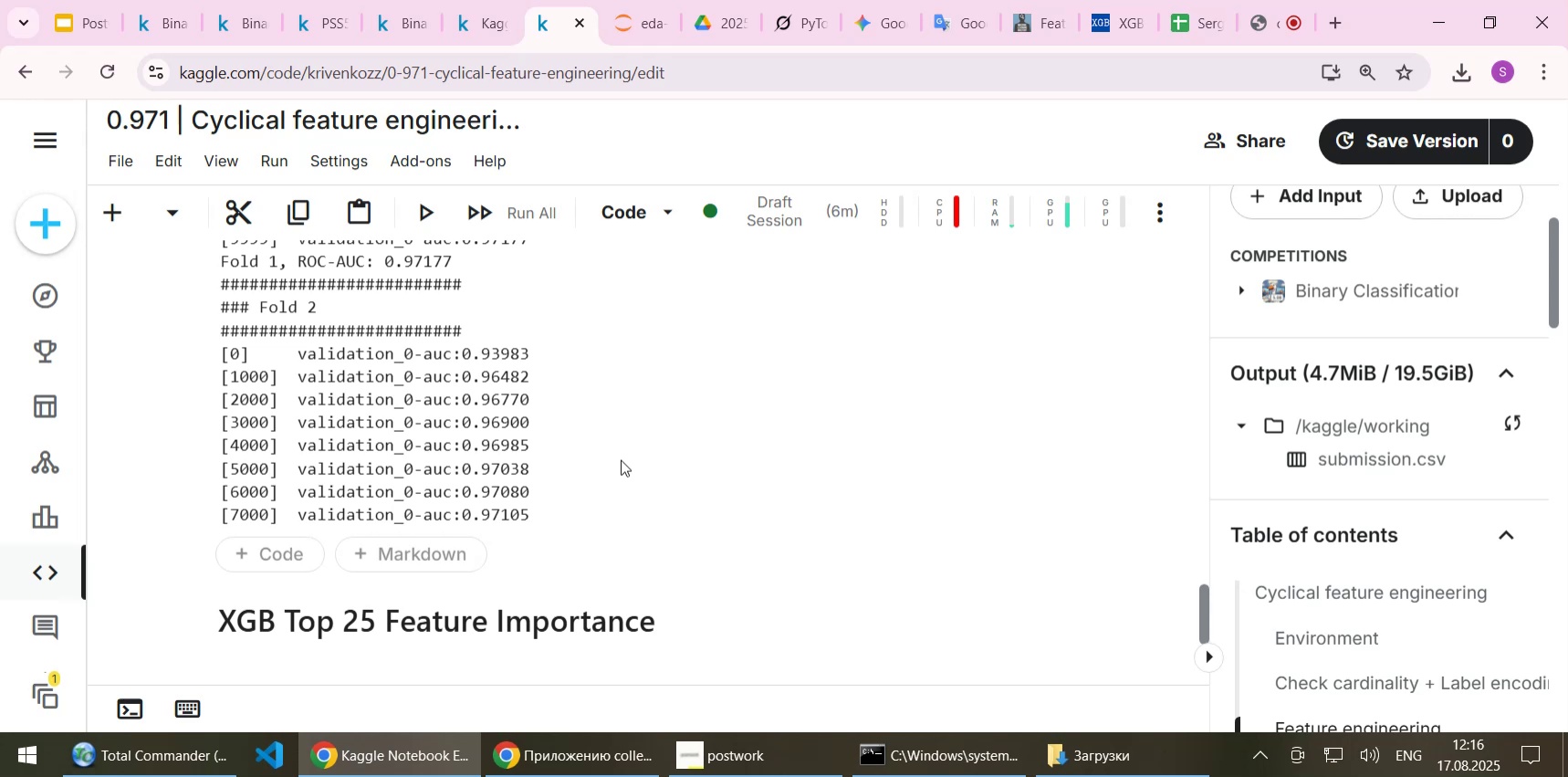 
scroll: coordinate [621, 459], scroll_direction: down, amount: 1.0
 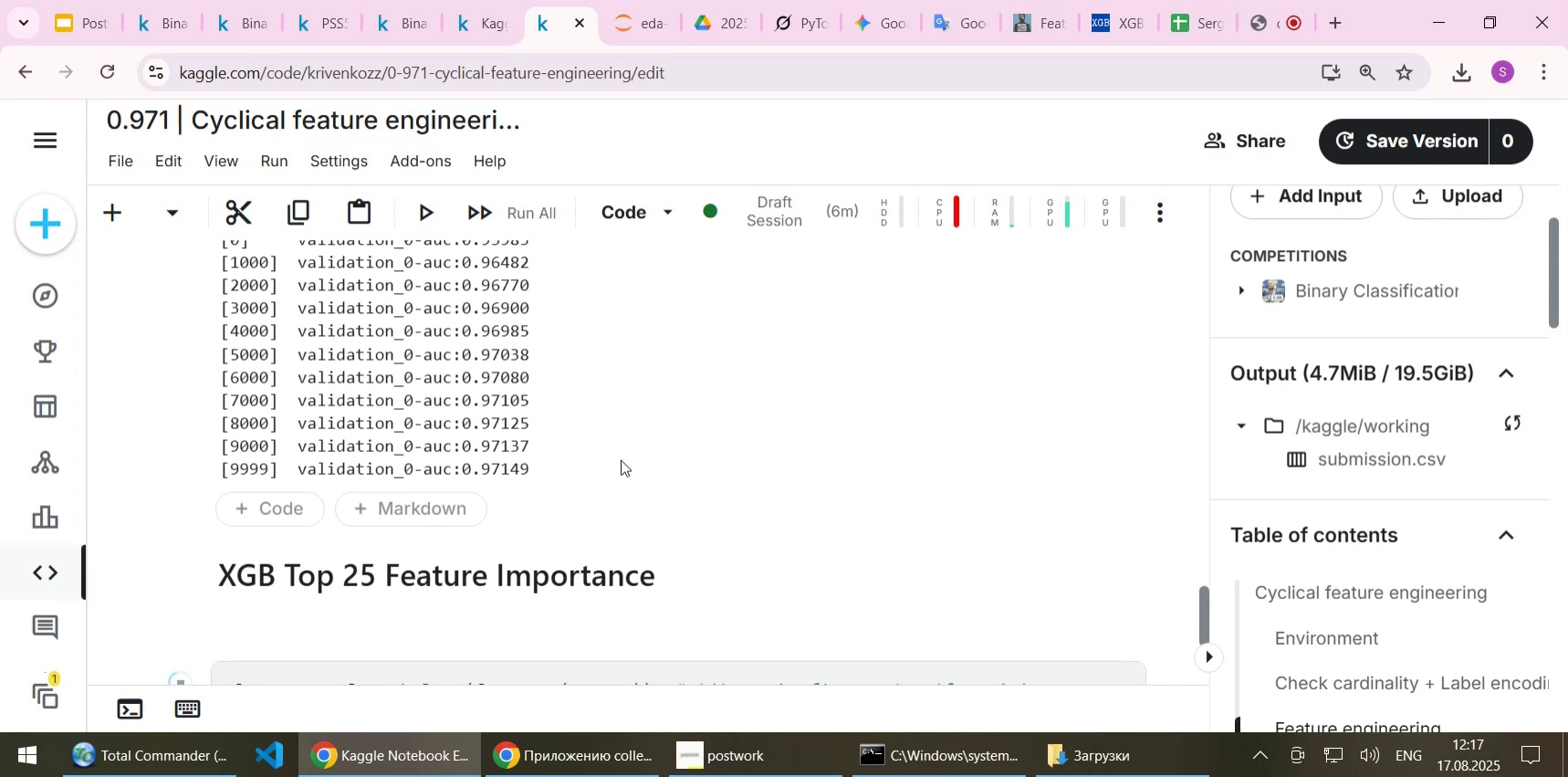 
wait(32.02)
 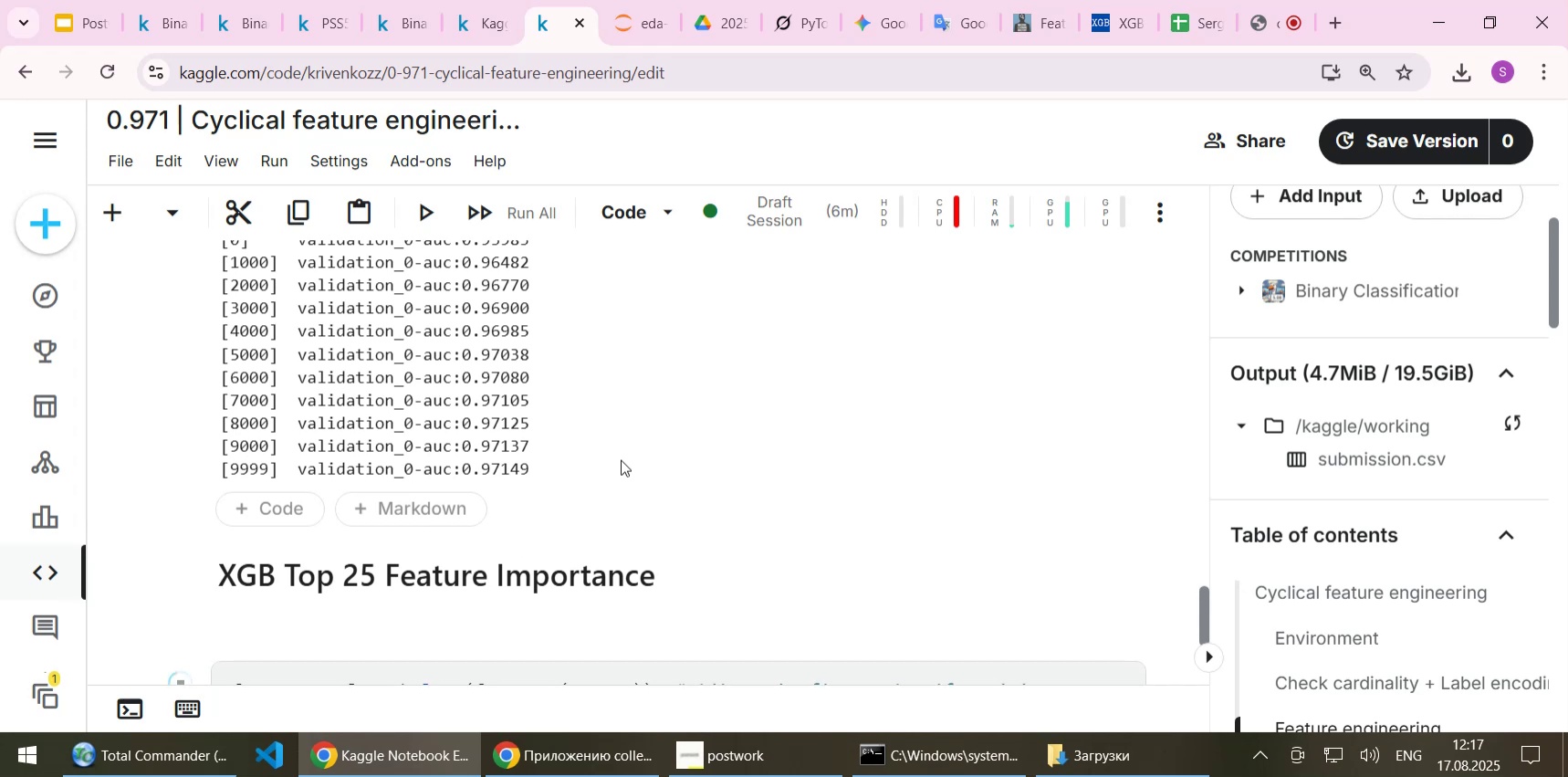 
scroll: coordinate [716, 409], scroll_direction: down, amount: 1.0
 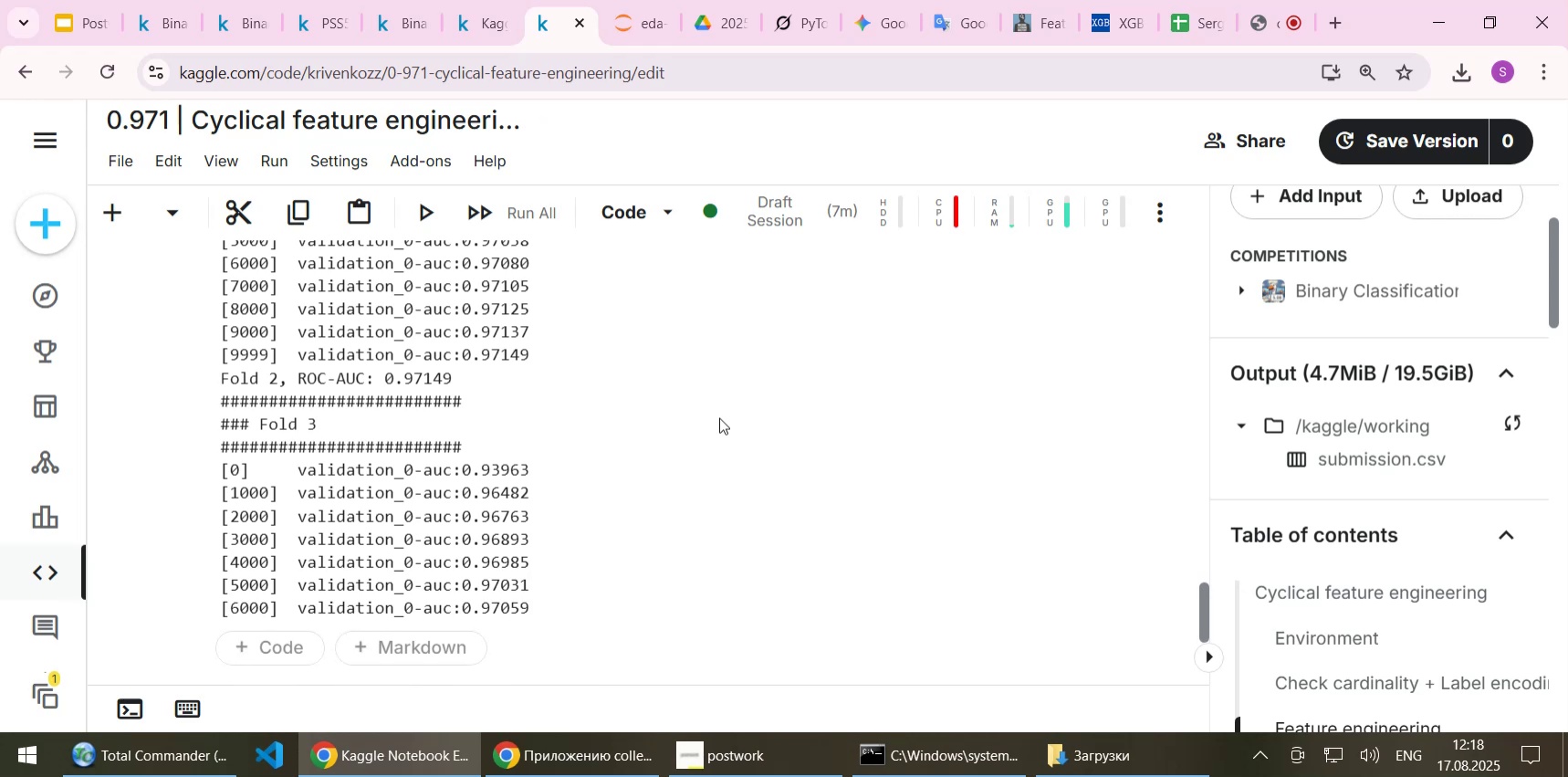 
wait(75.75)
 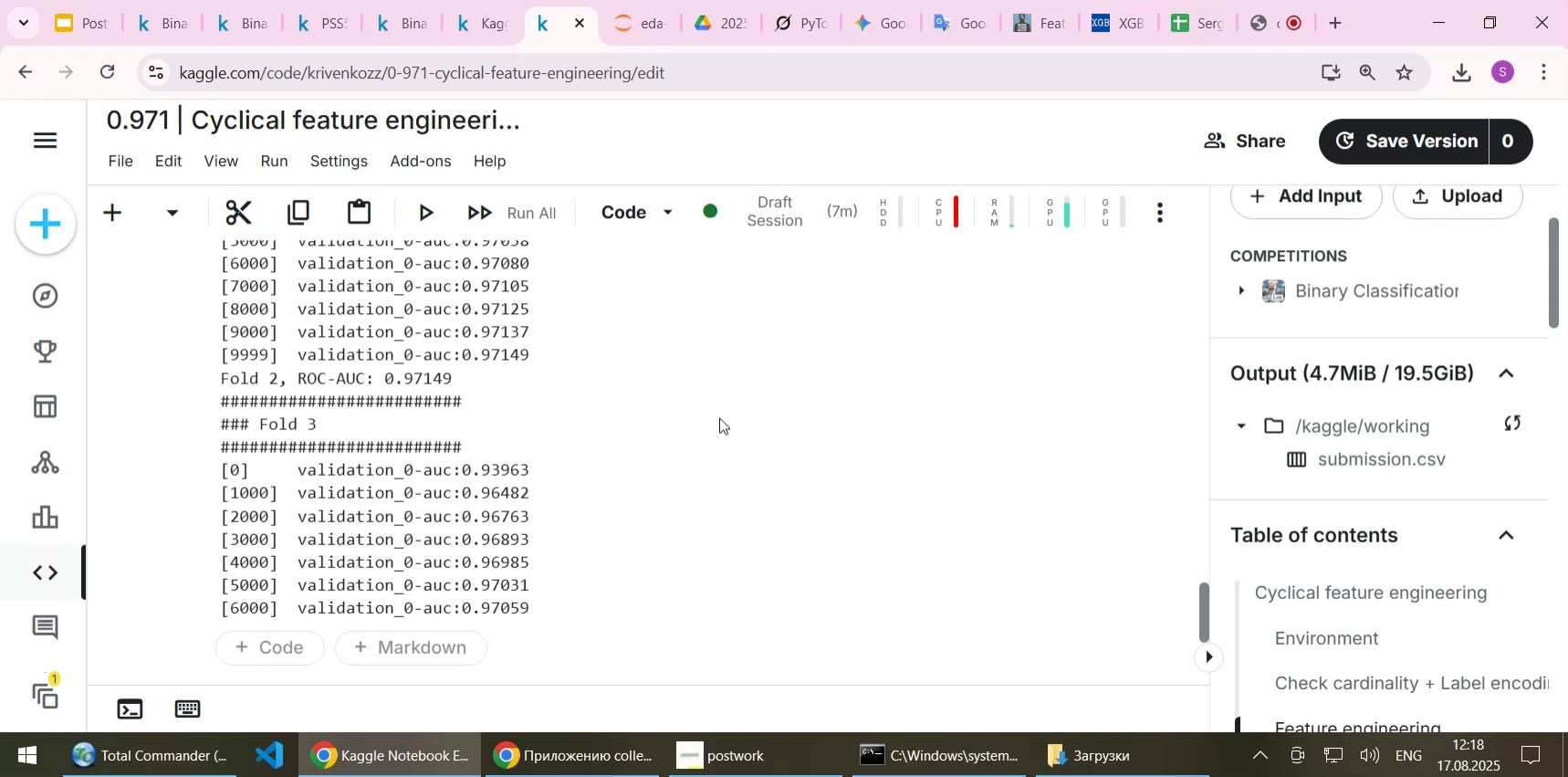 
scroll: coordinate [751, 409], scroll_direction: down, amount: 1.0
 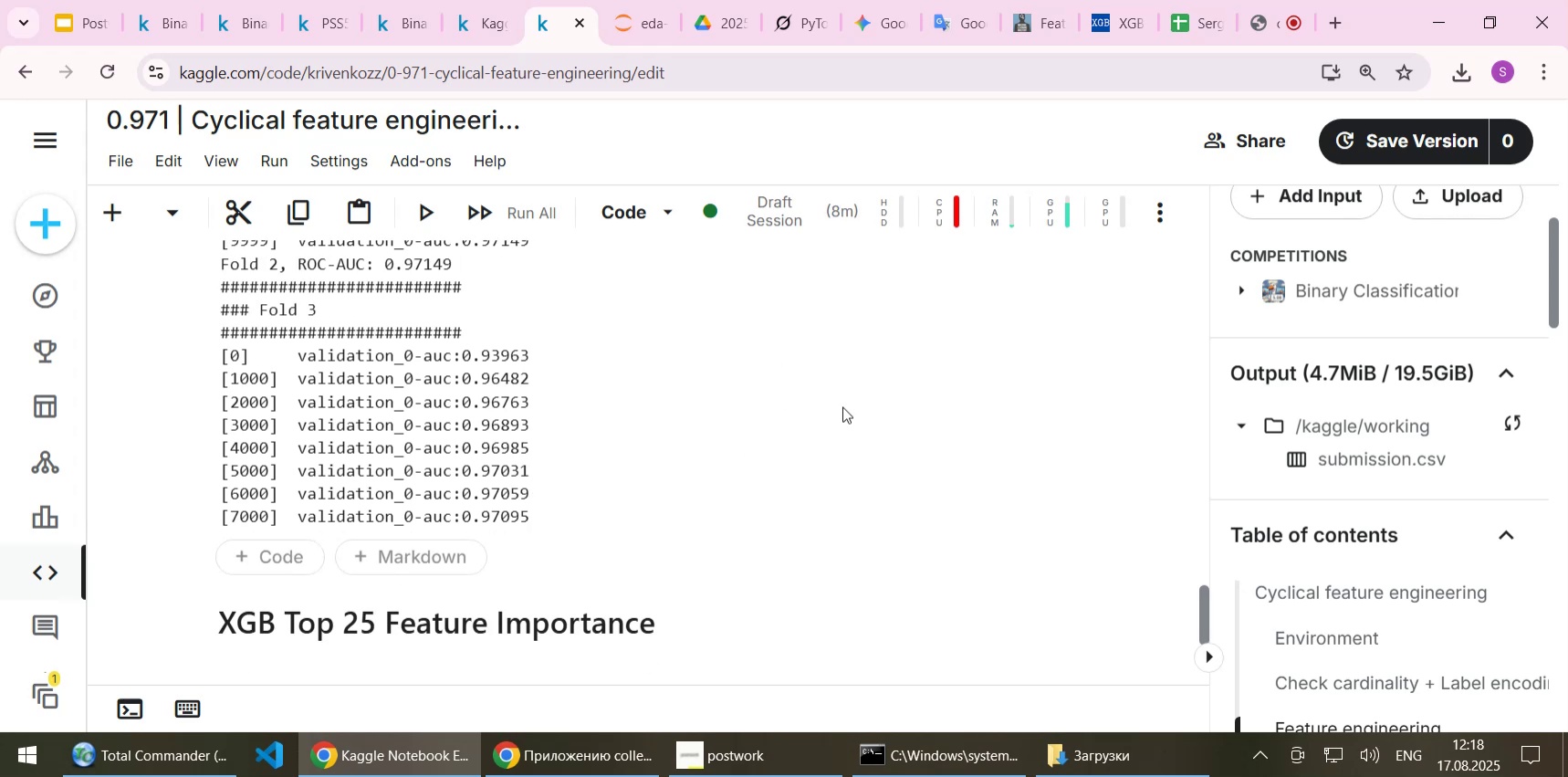 
wait(7.83)
 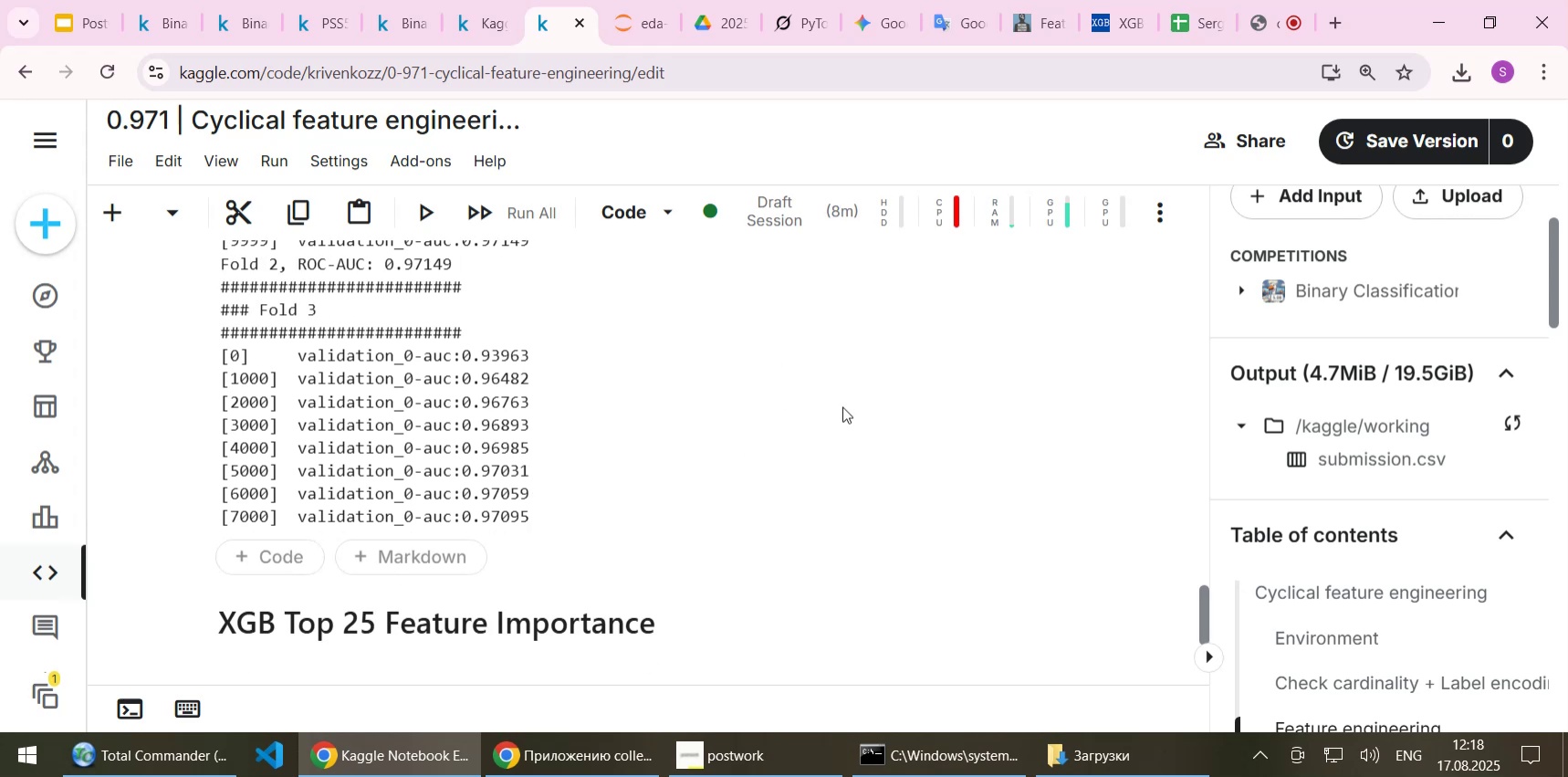 
left_click([155, 26])
 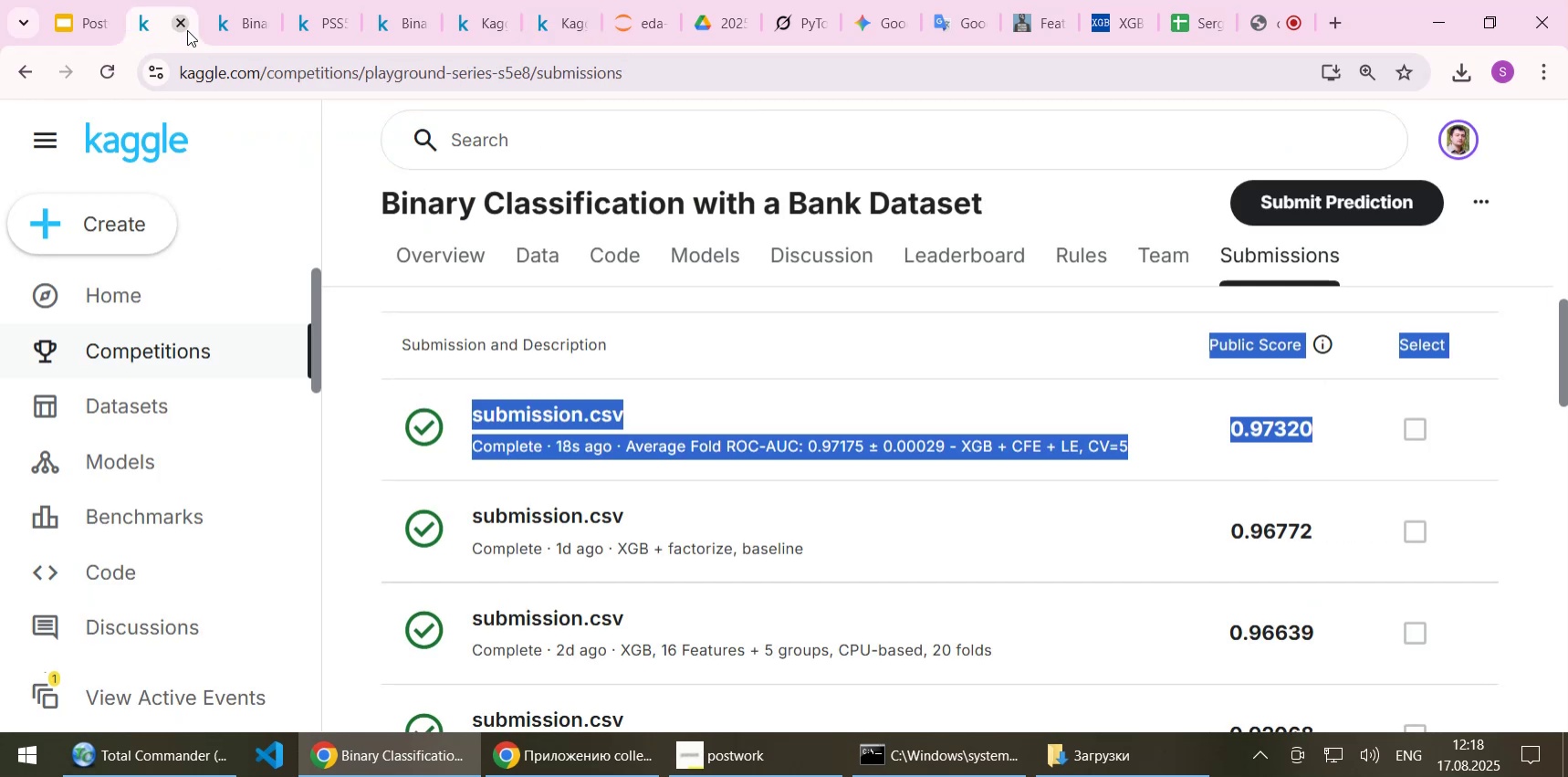 
left_click([183, 29])
 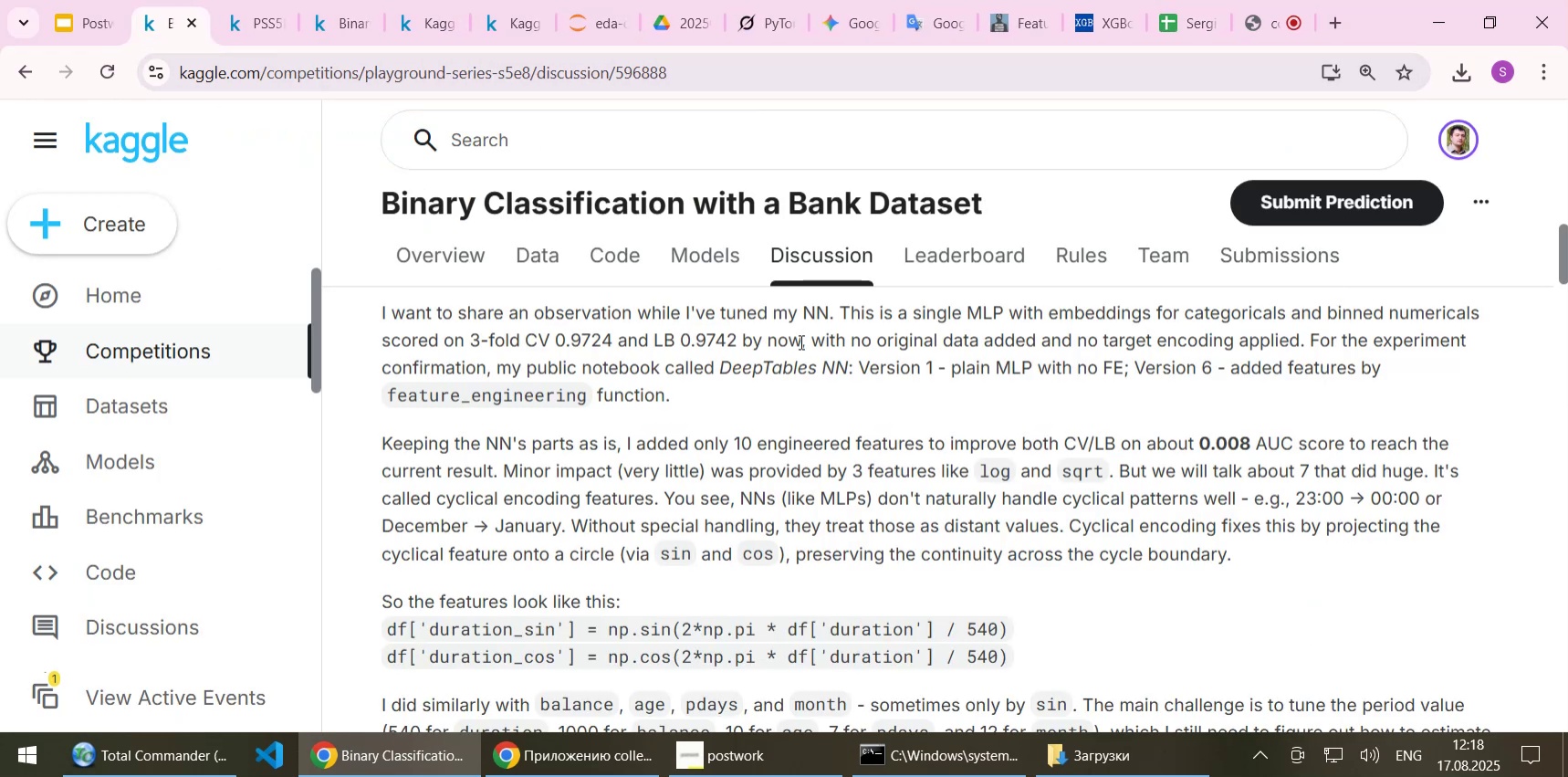 
scroll: coordinate [894, 440], scroll_direction: down, amount: 1.0
 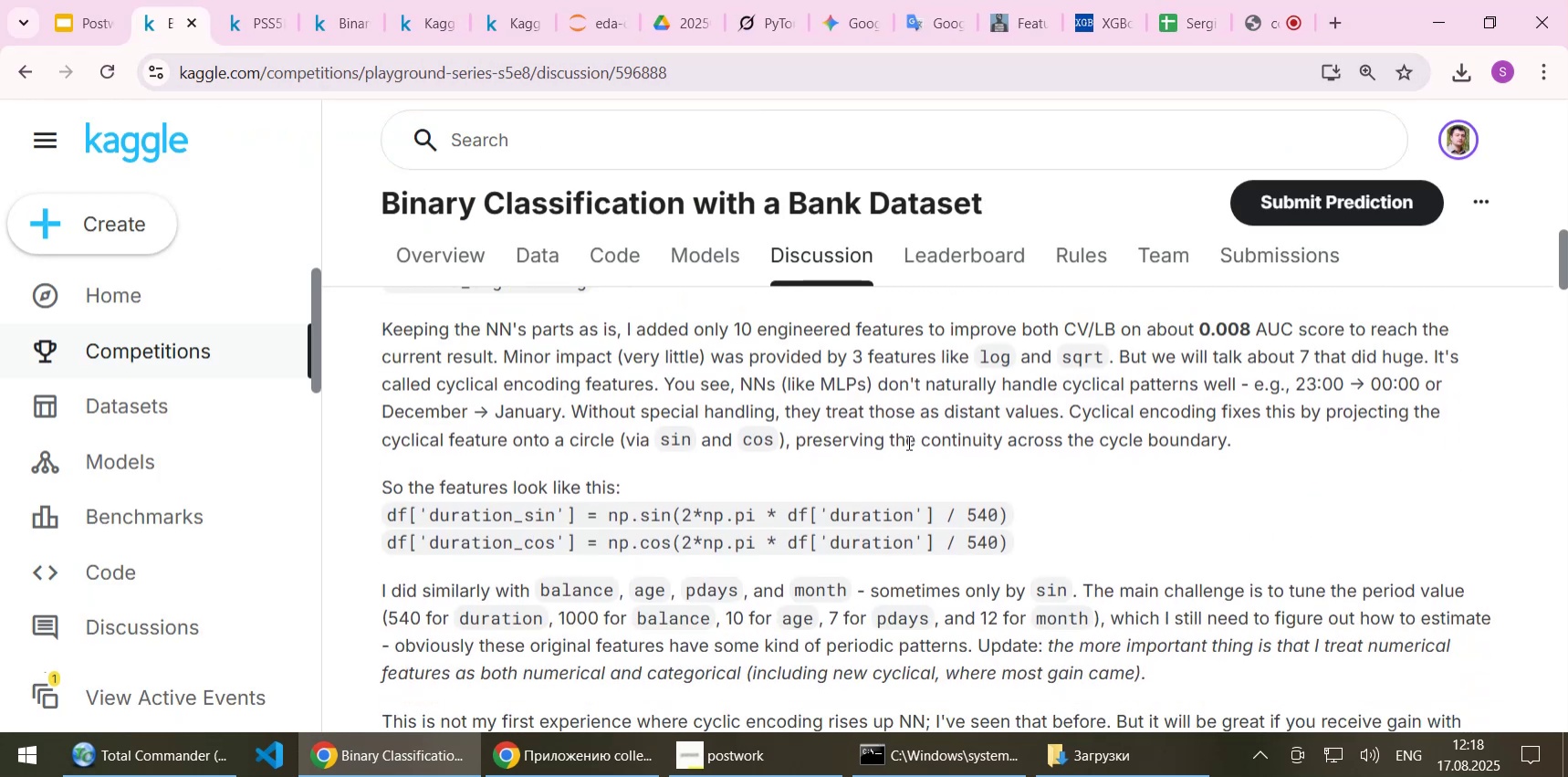 
scroll: coordinate [915, 436], scroll_direction: up, amount: 1.0
 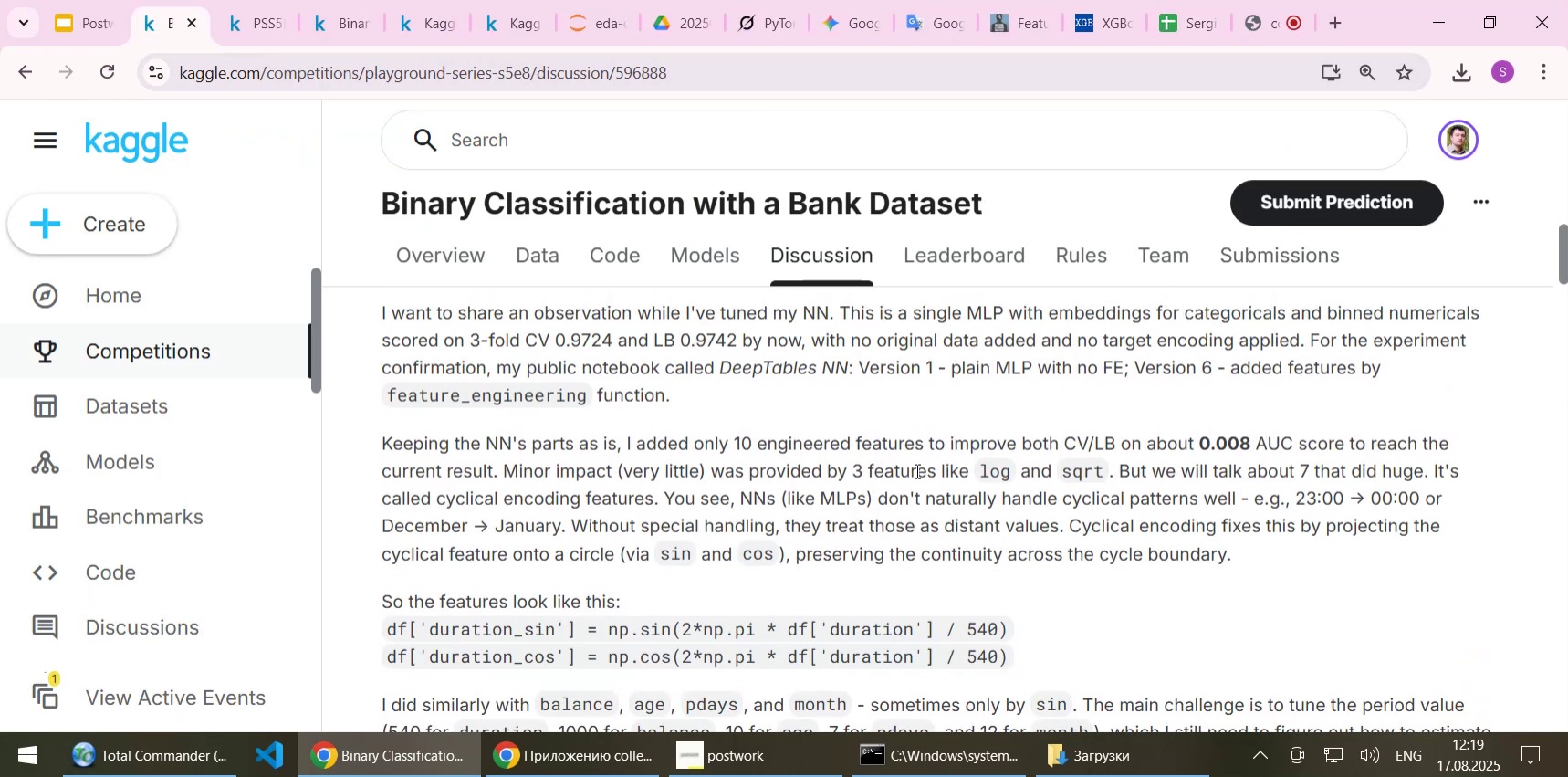 
scroll: coordinate [915, 470], scroll_direction: down, amount: 1.0
 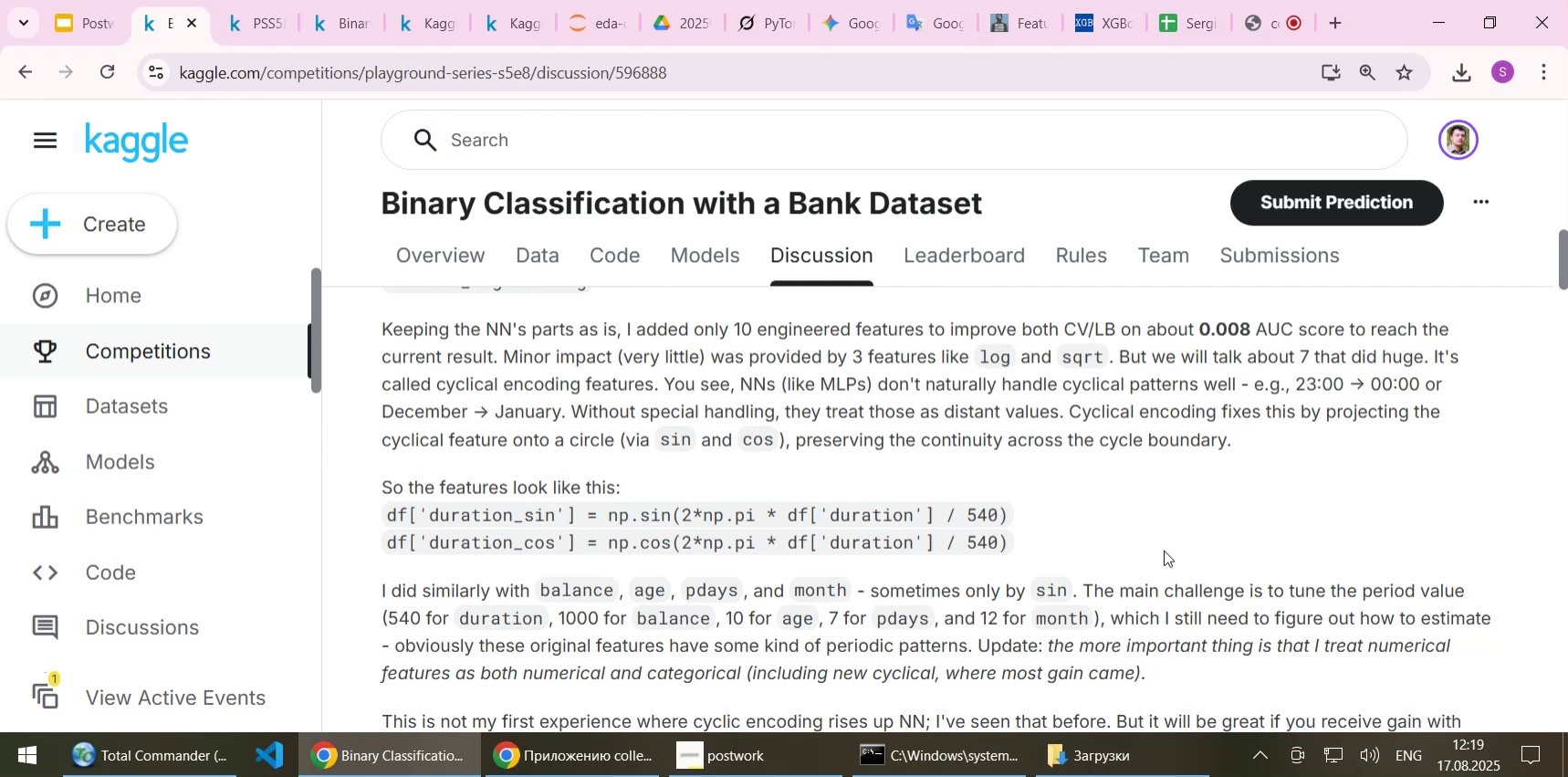 
wait(49.38)
 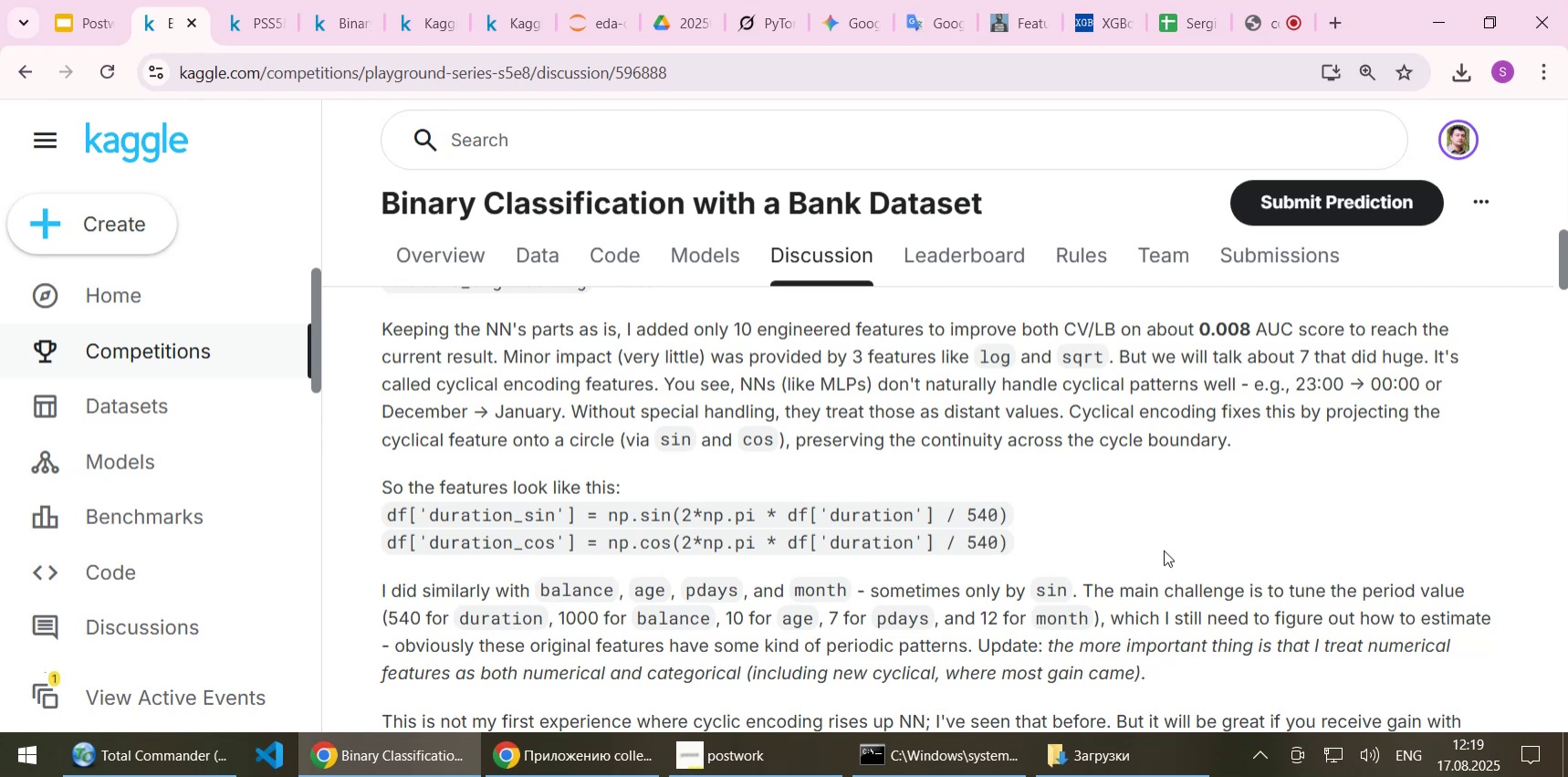 
left_click([490, 29])
 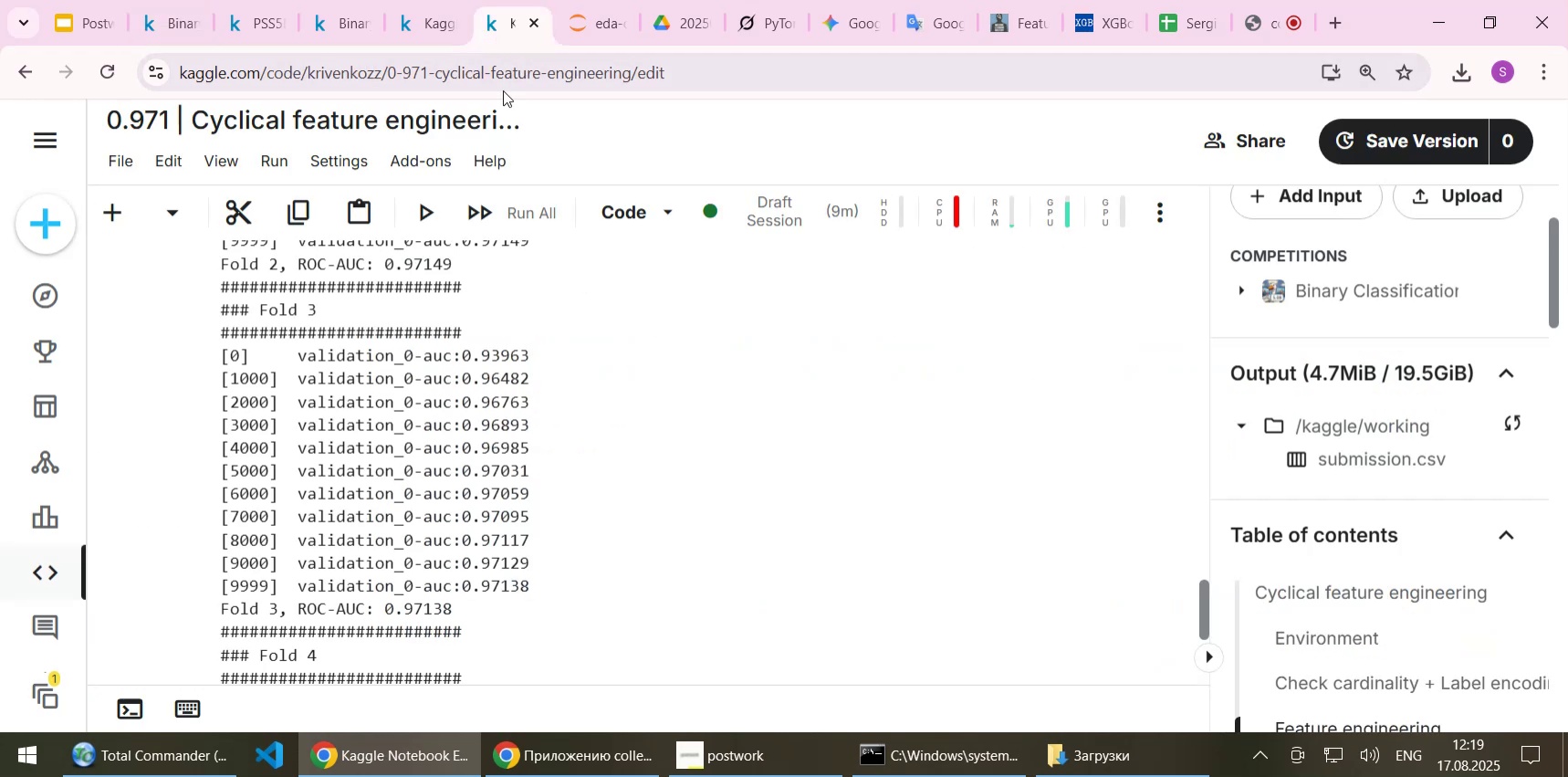 
scroll: coordinate [611, 401], scroll_direction: down, amount: 2.0
 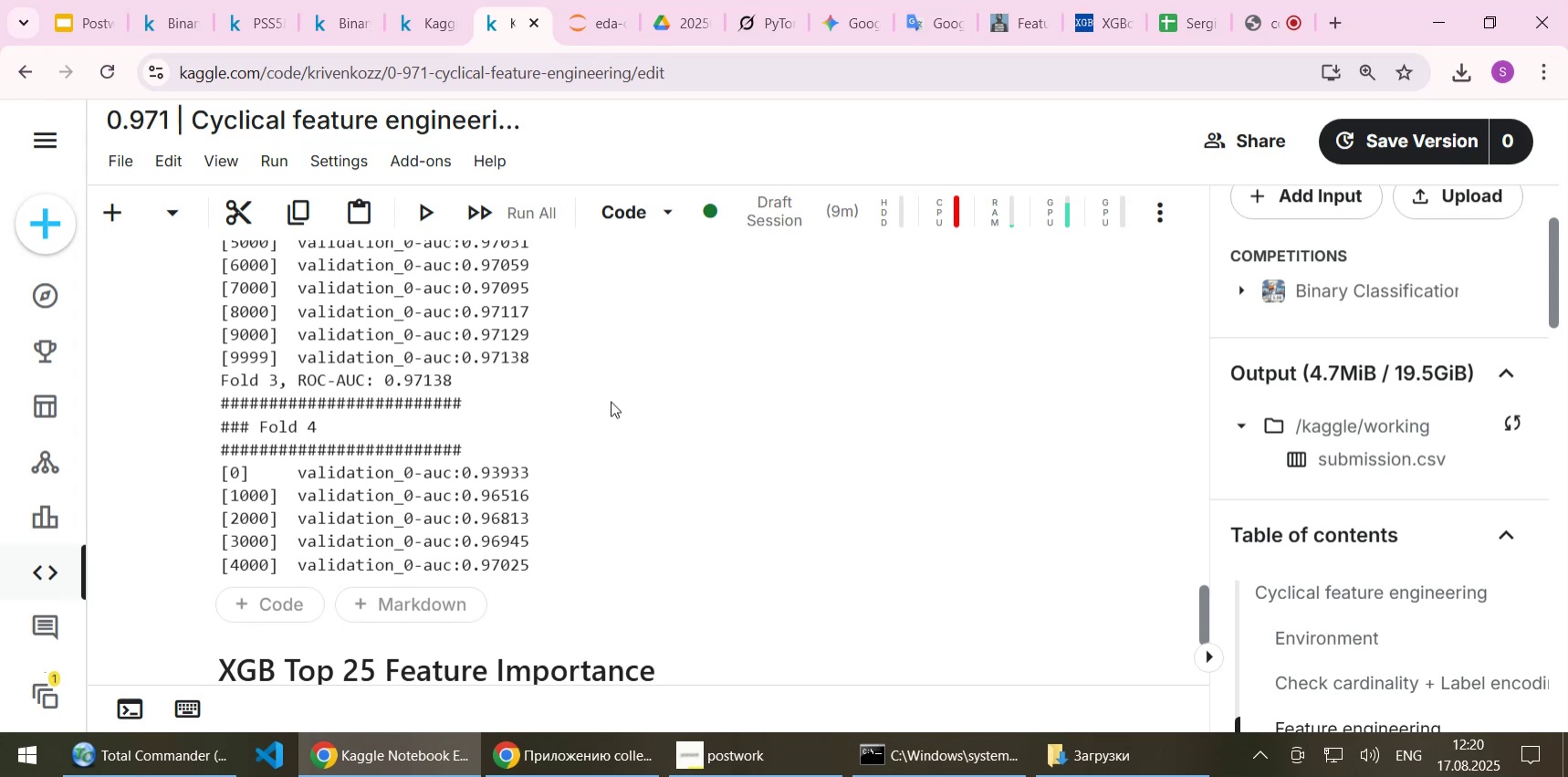 
wait(23.86)
 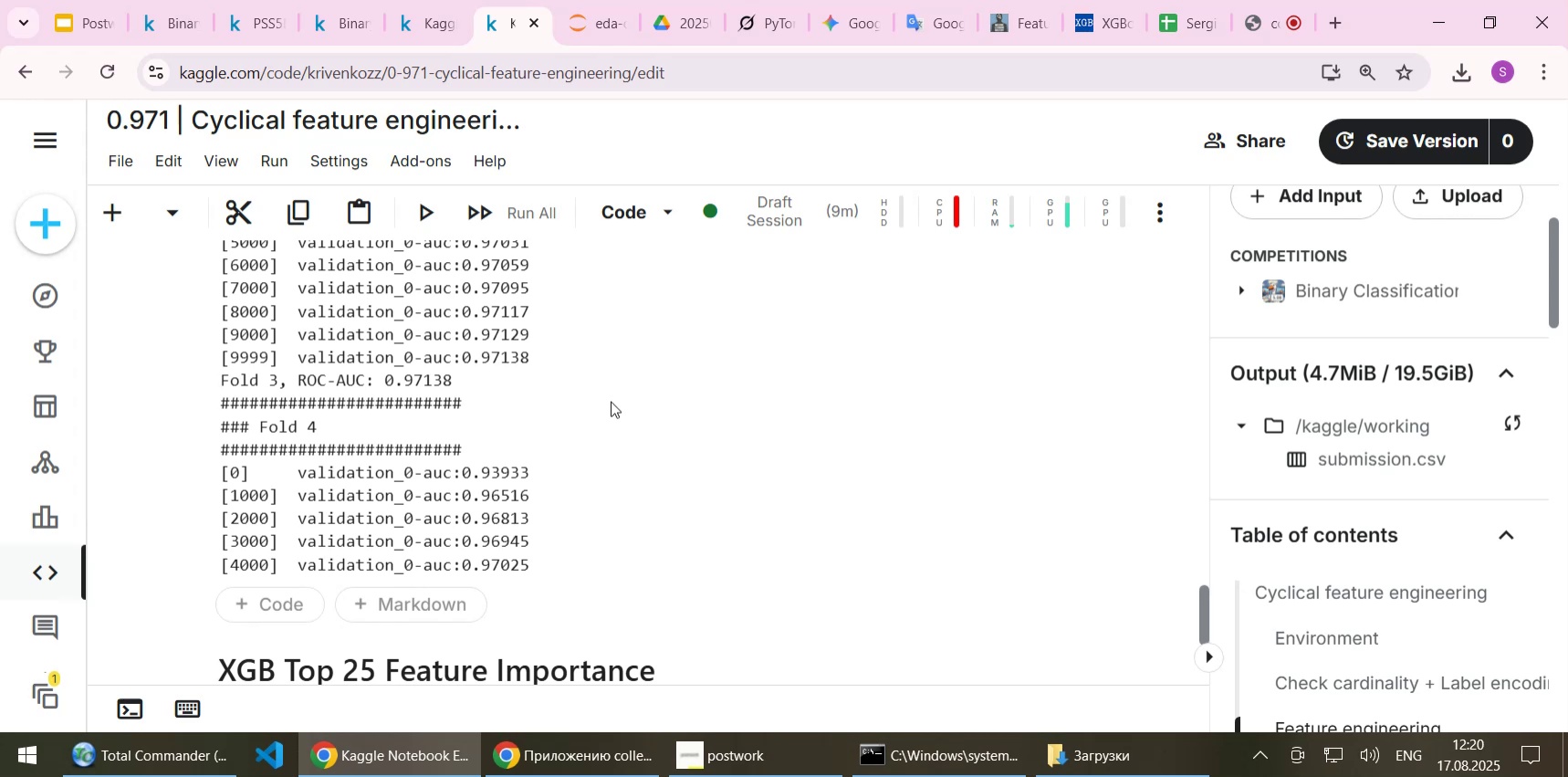 
scroll: coordinate [611, 401], scroll_direction: down, amount: 2.0
 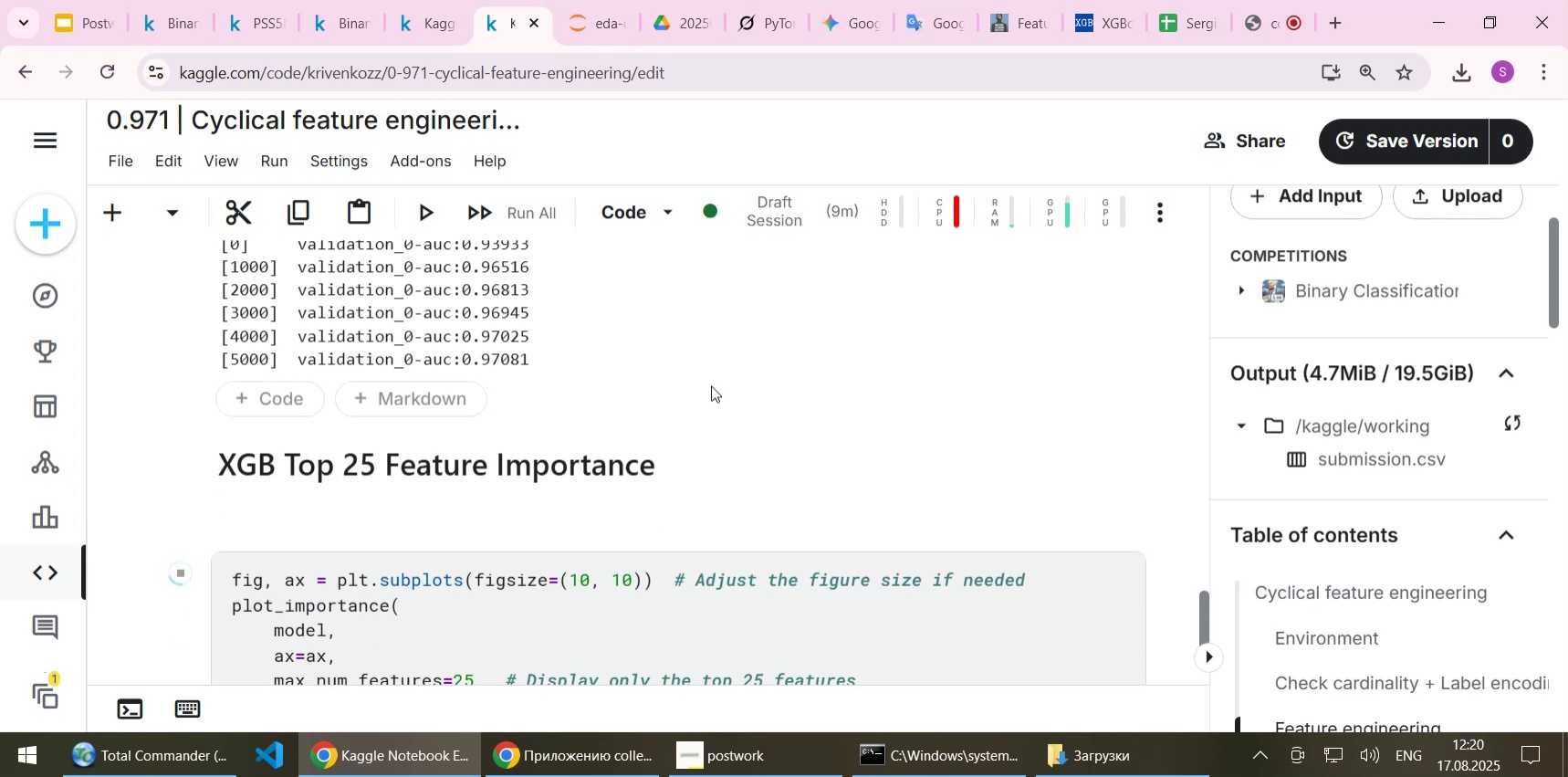 
wait(12.29)
 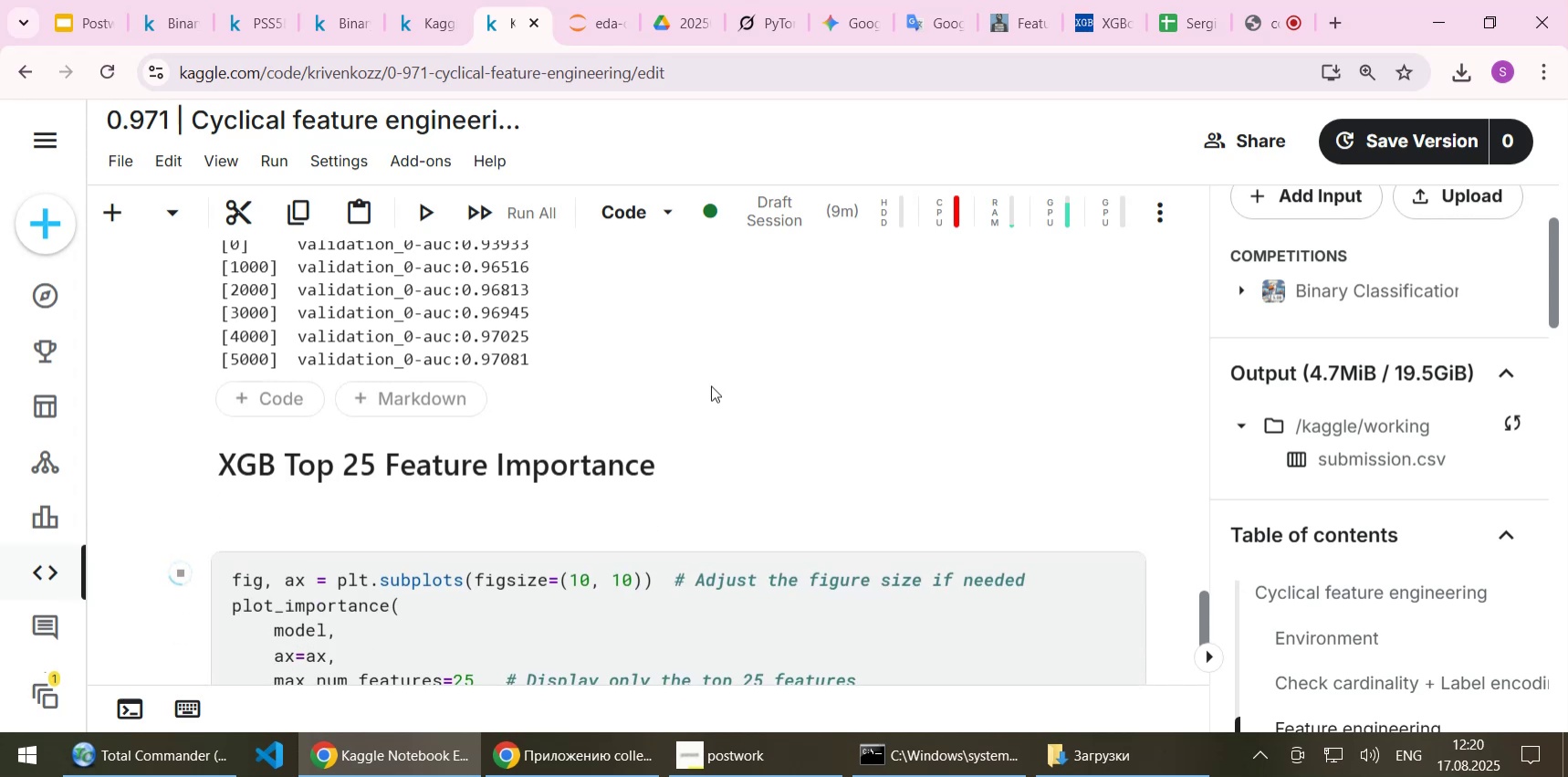 
scroll: coordinate [686, 461], scroll_direction: up, amount: 2.0
 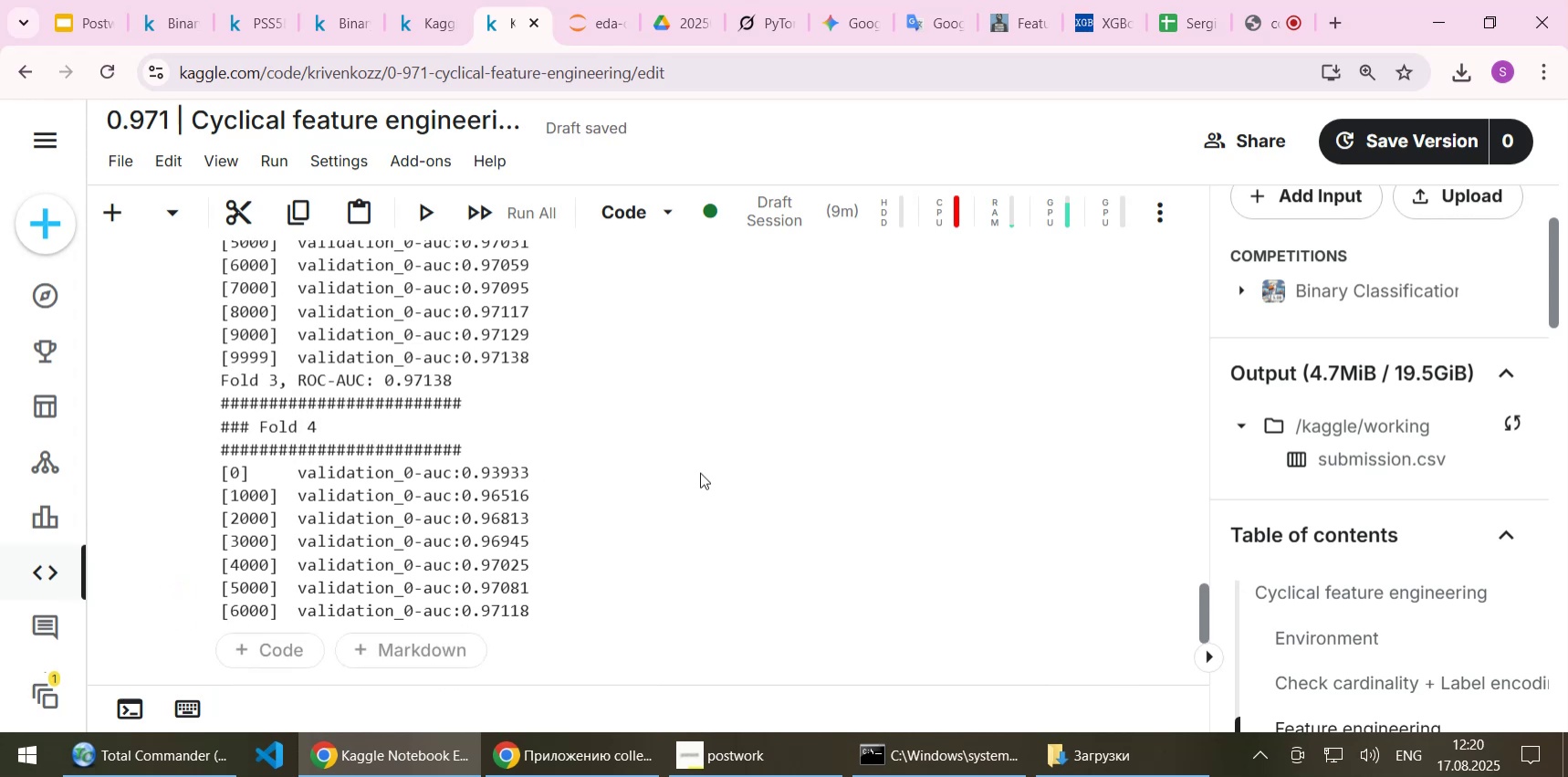 
scroll: coordinate [697, 467], scroll_direction: down, amount: 2.0
 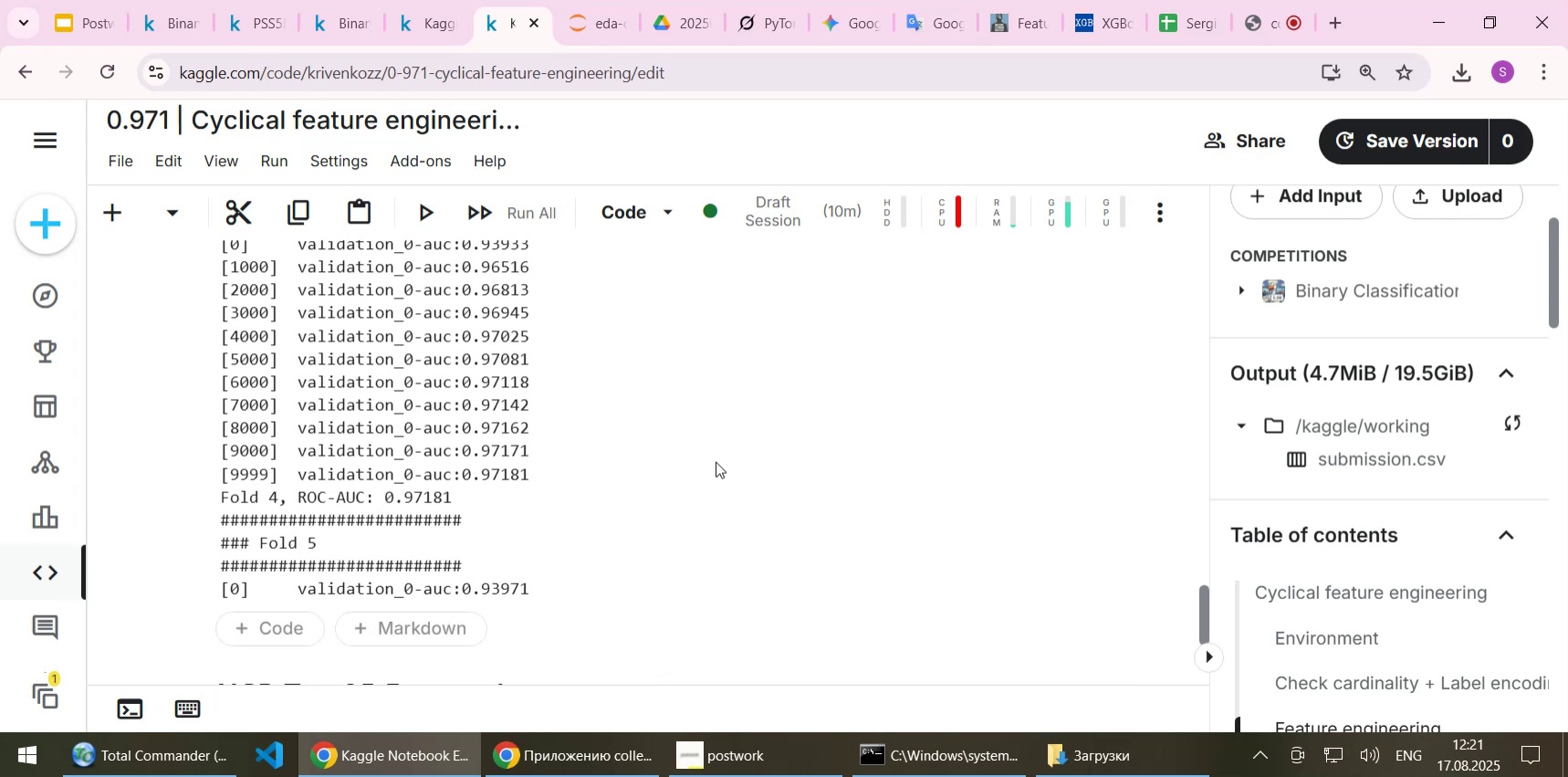 
wait(48.15)
 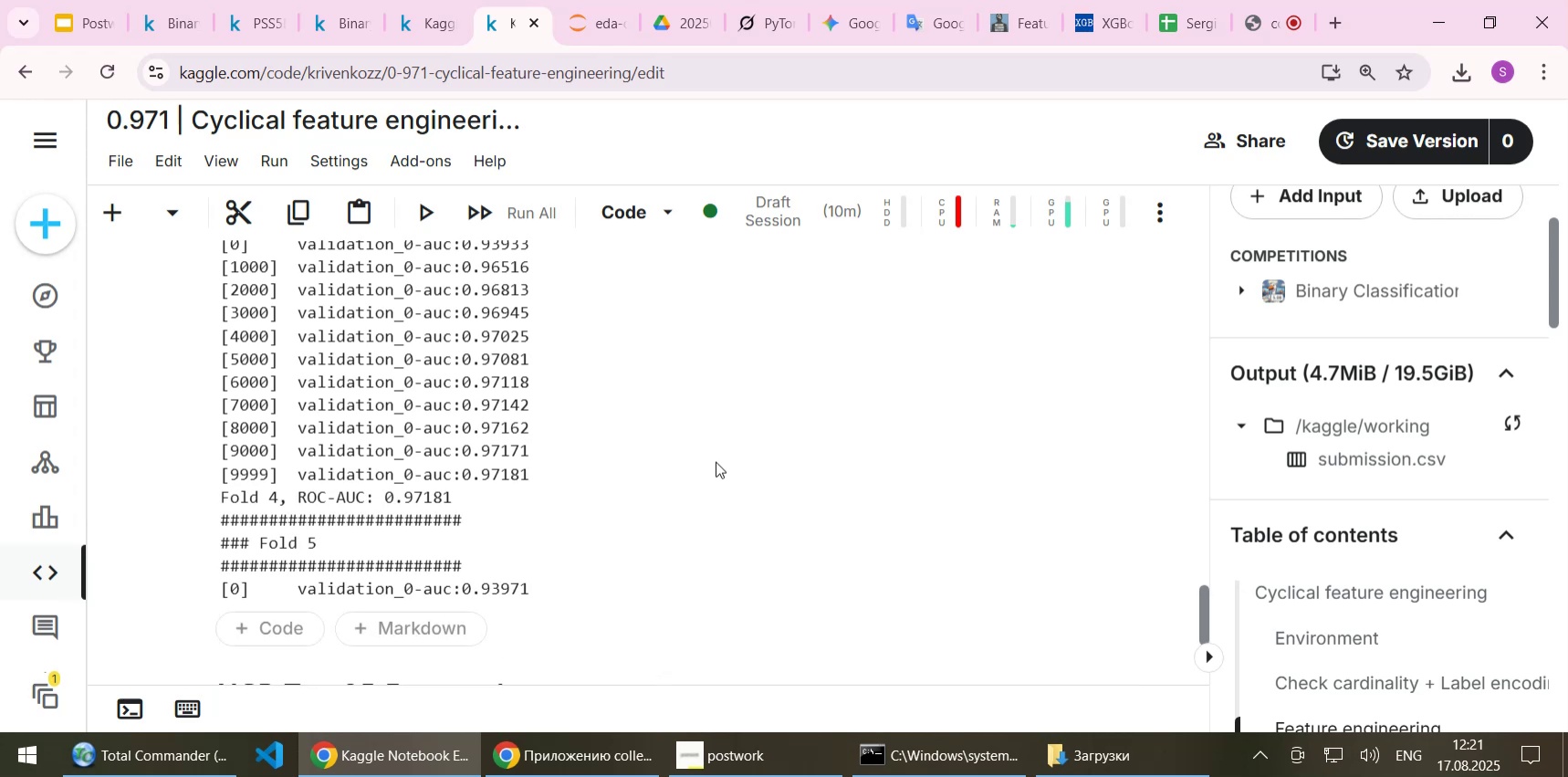 
scroll: coordinate [716, 461], scroll_direction: down, amount: 1.0
 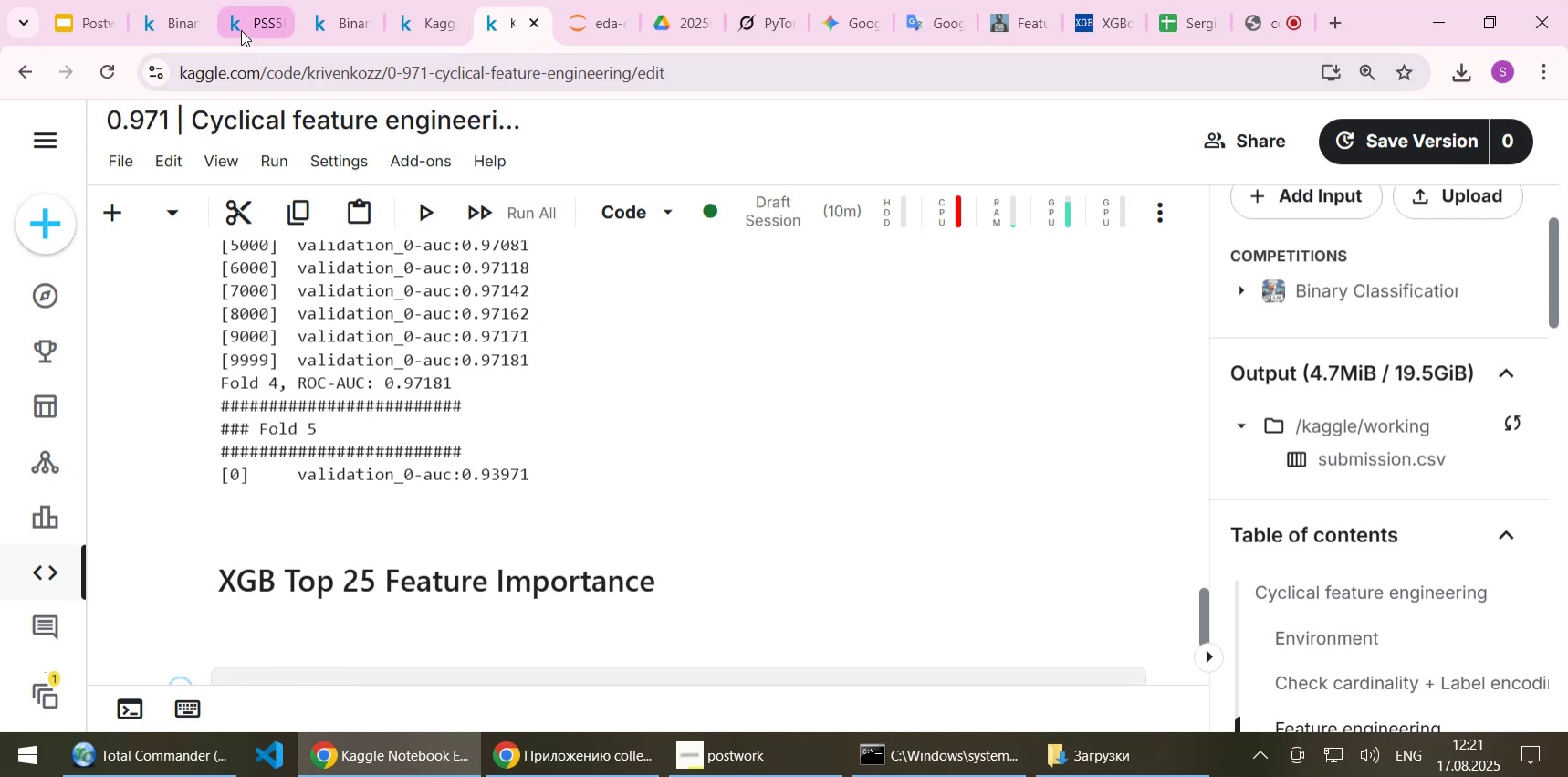 
left_click([434, 16])
 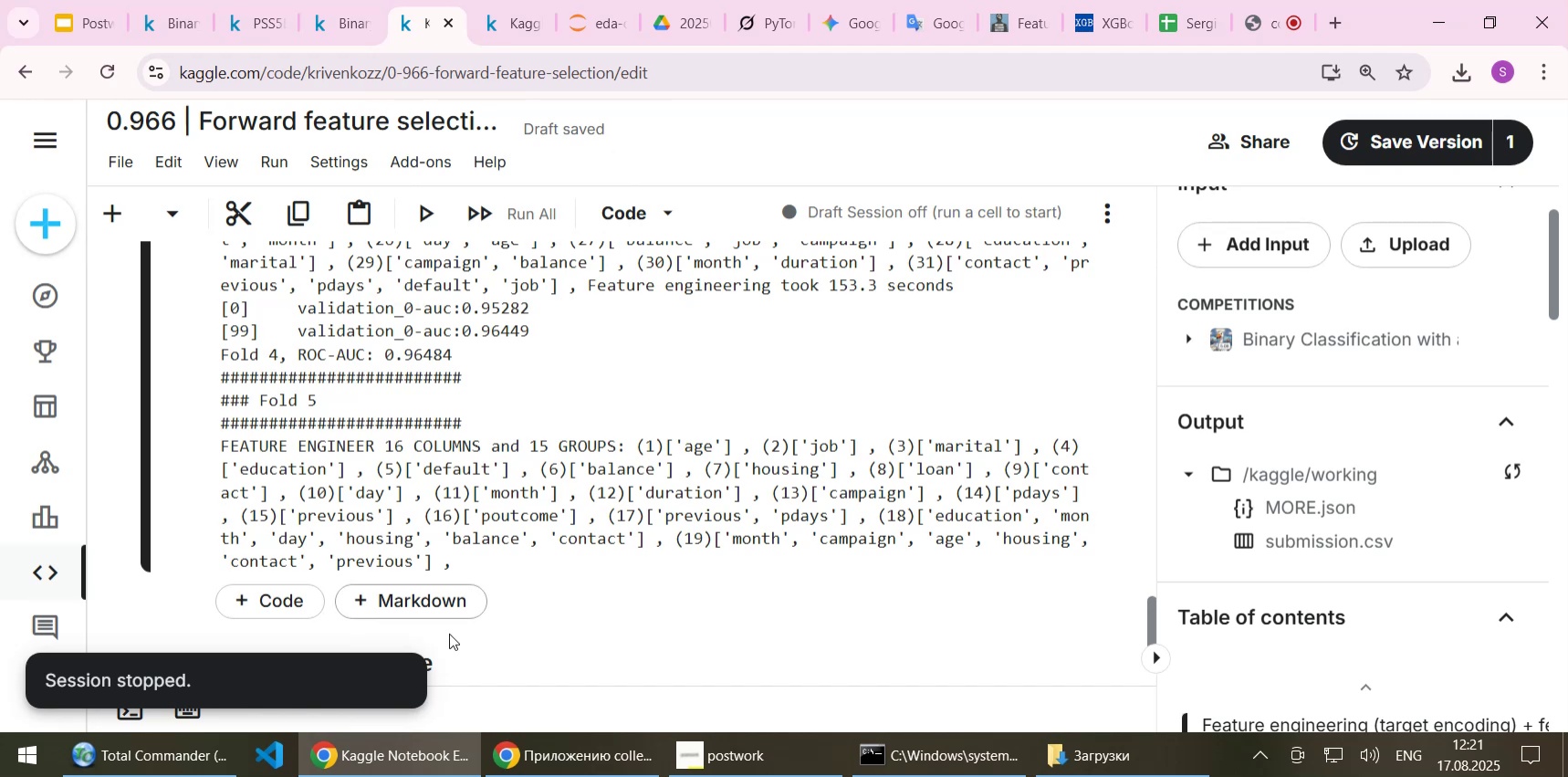 
left_click([367, 699])
 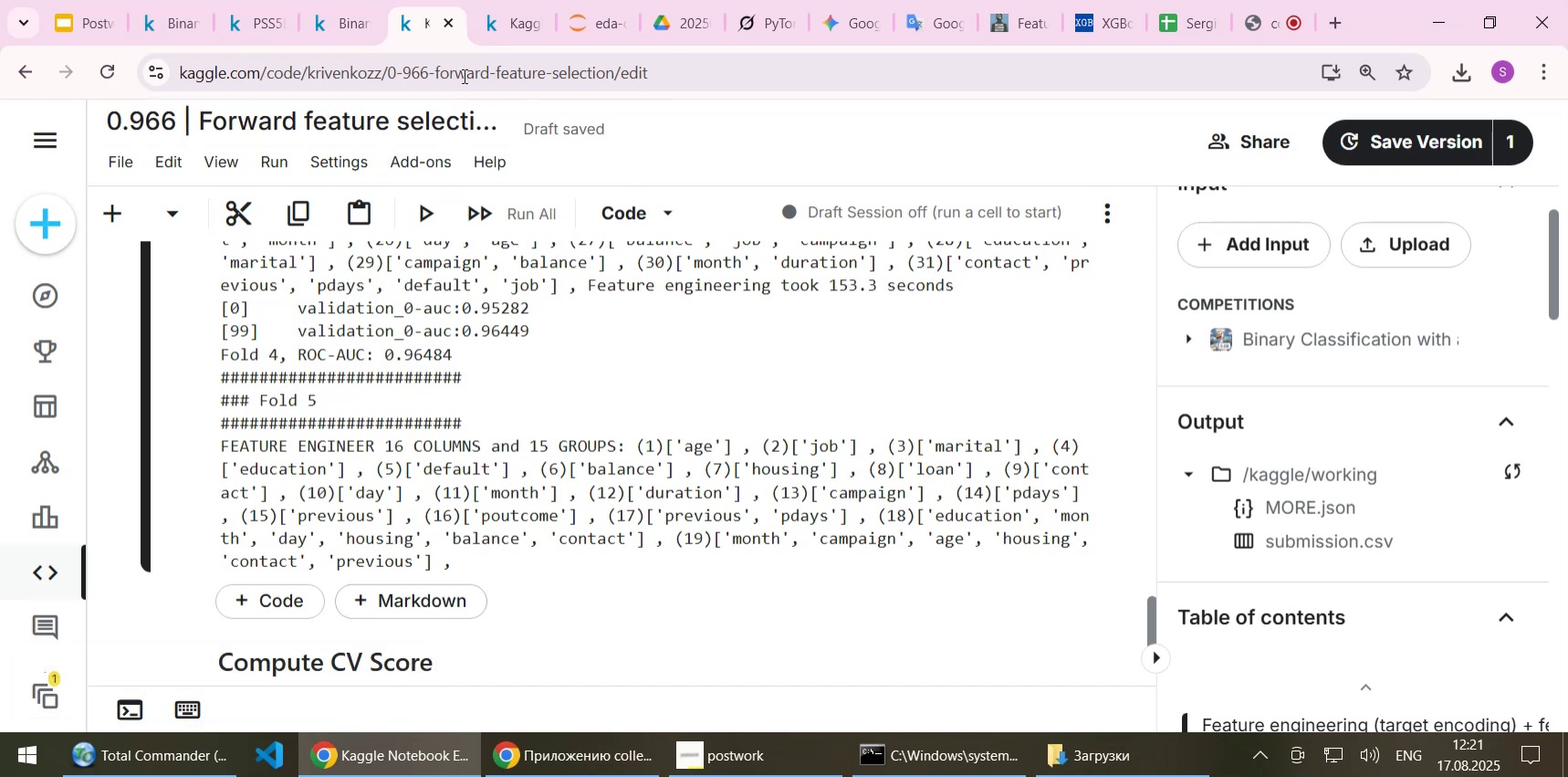 
scroll: coordinate [641, 505], scroll_direction: down, amount: 8.0
 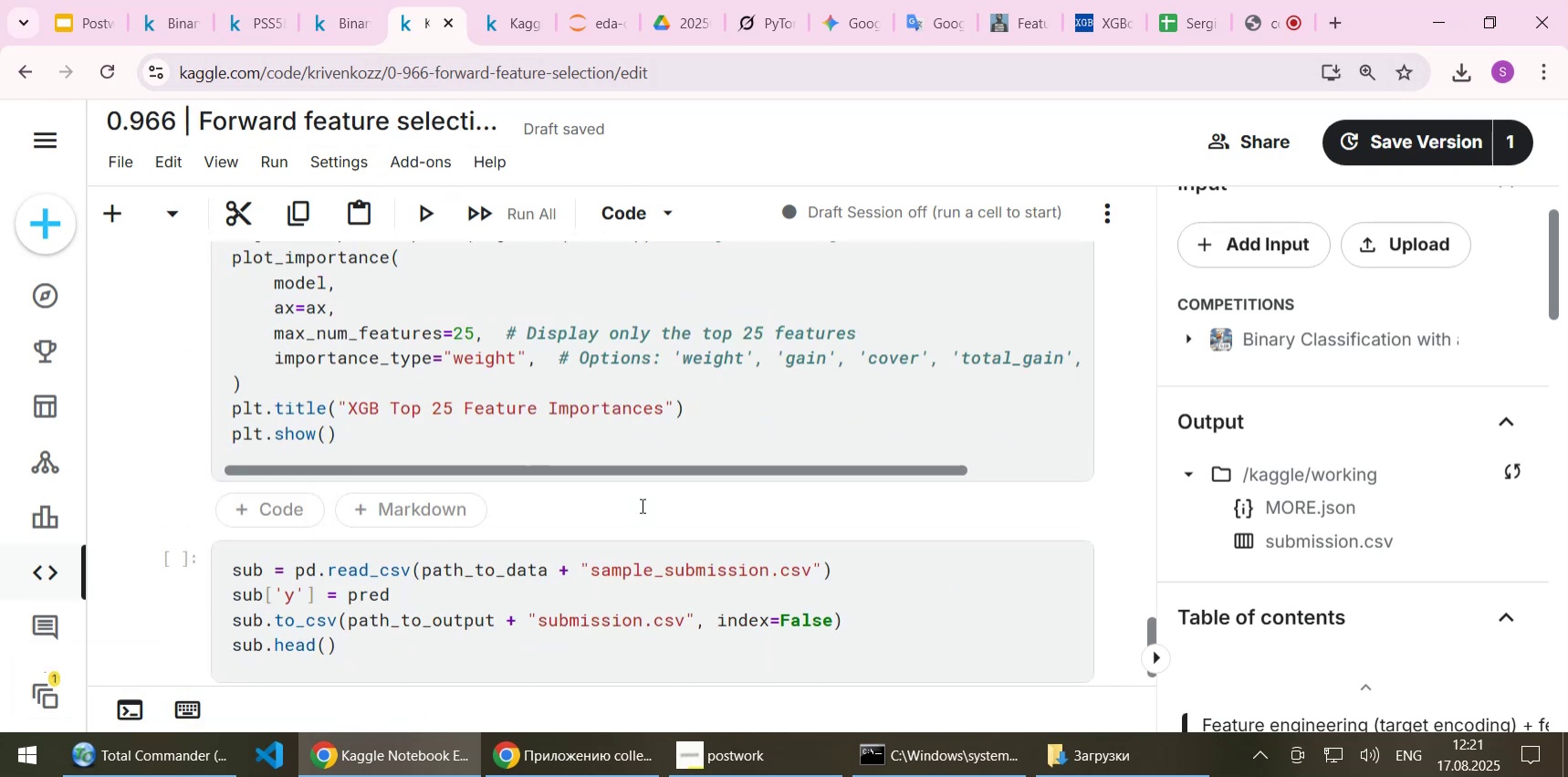 
scroll: coordinate [637, 509], scroll_direction: up, amount: 47.0
 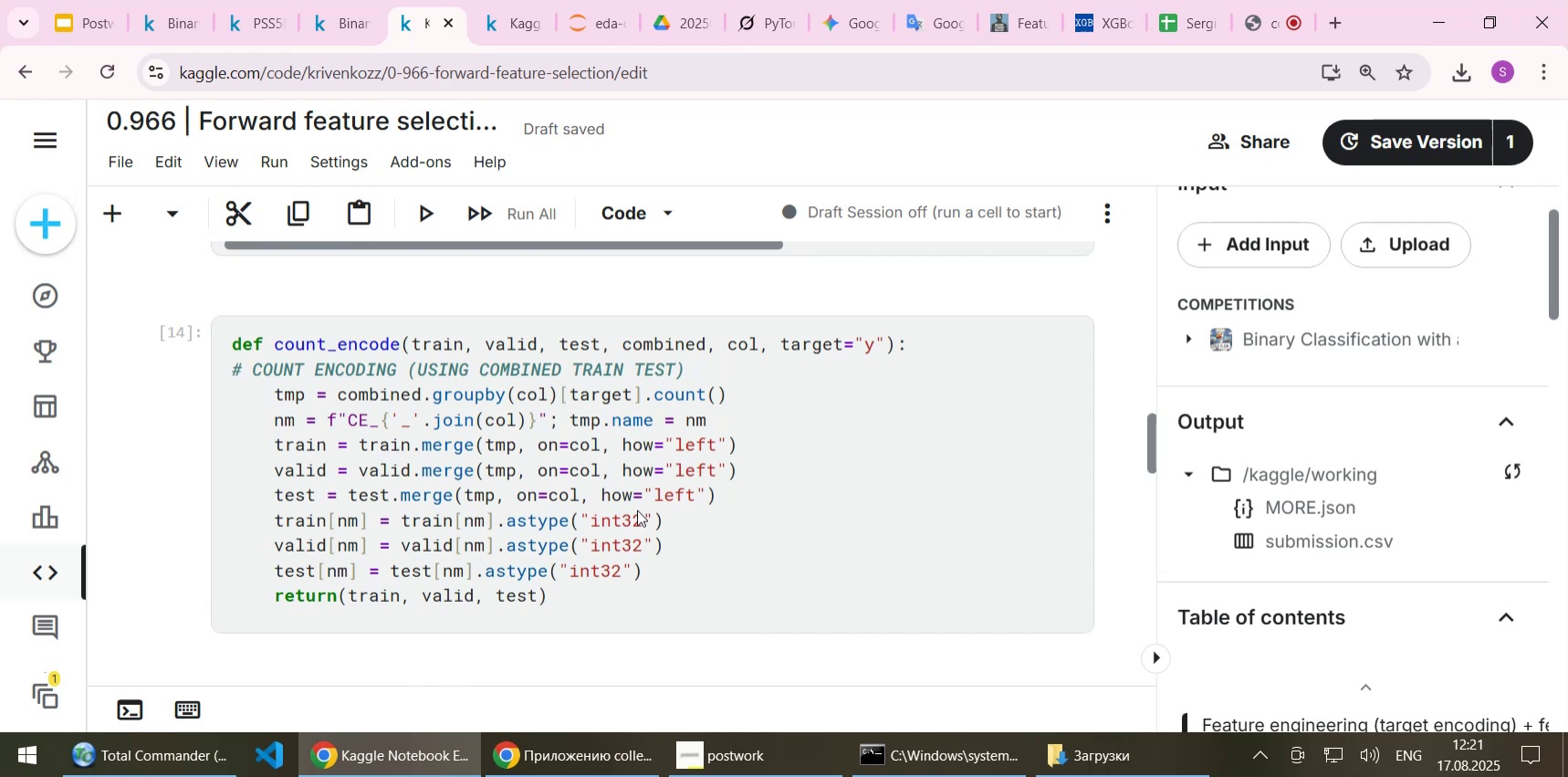 
wait(5.79)
 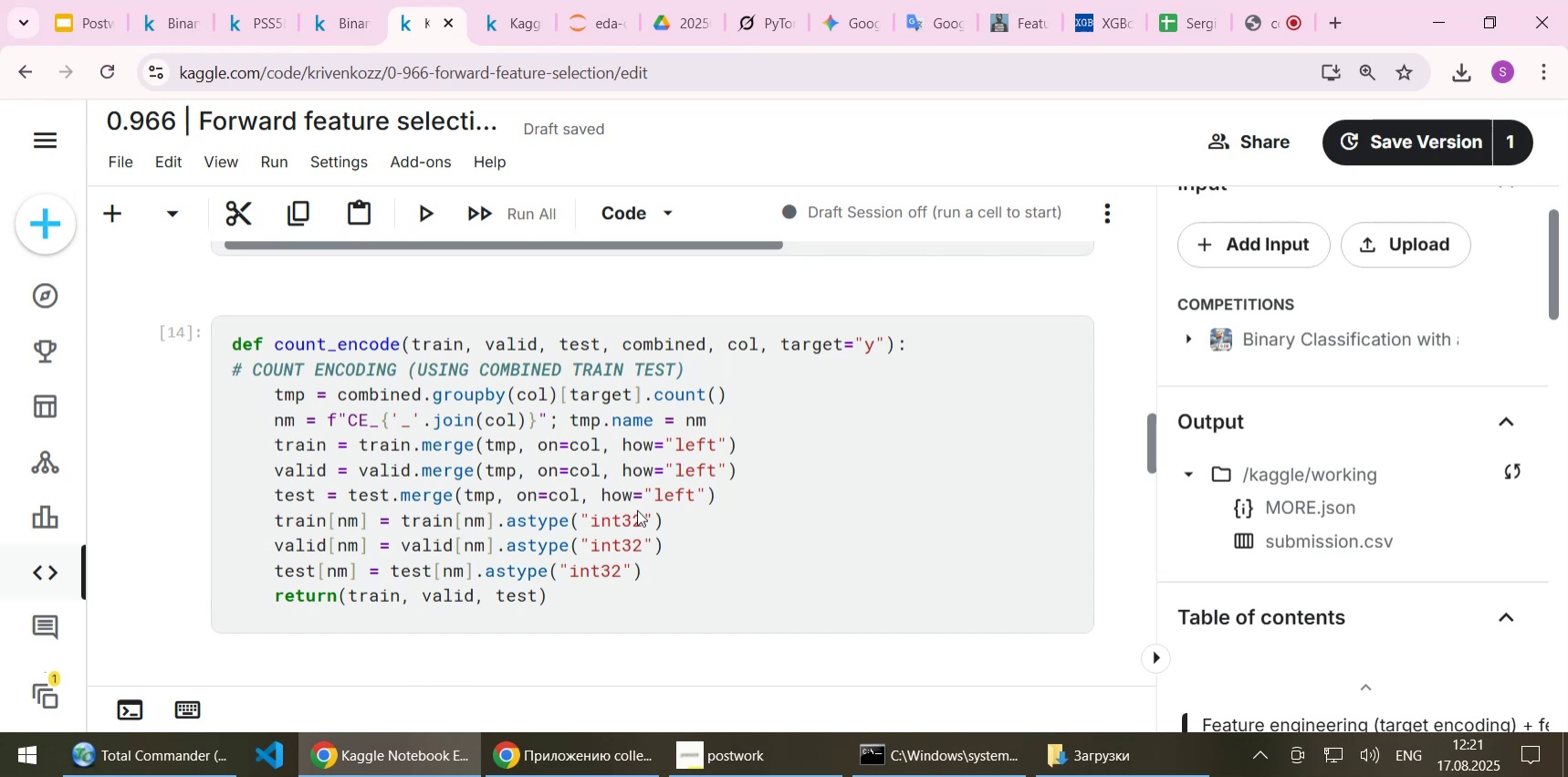 
left_click([504, 40])
 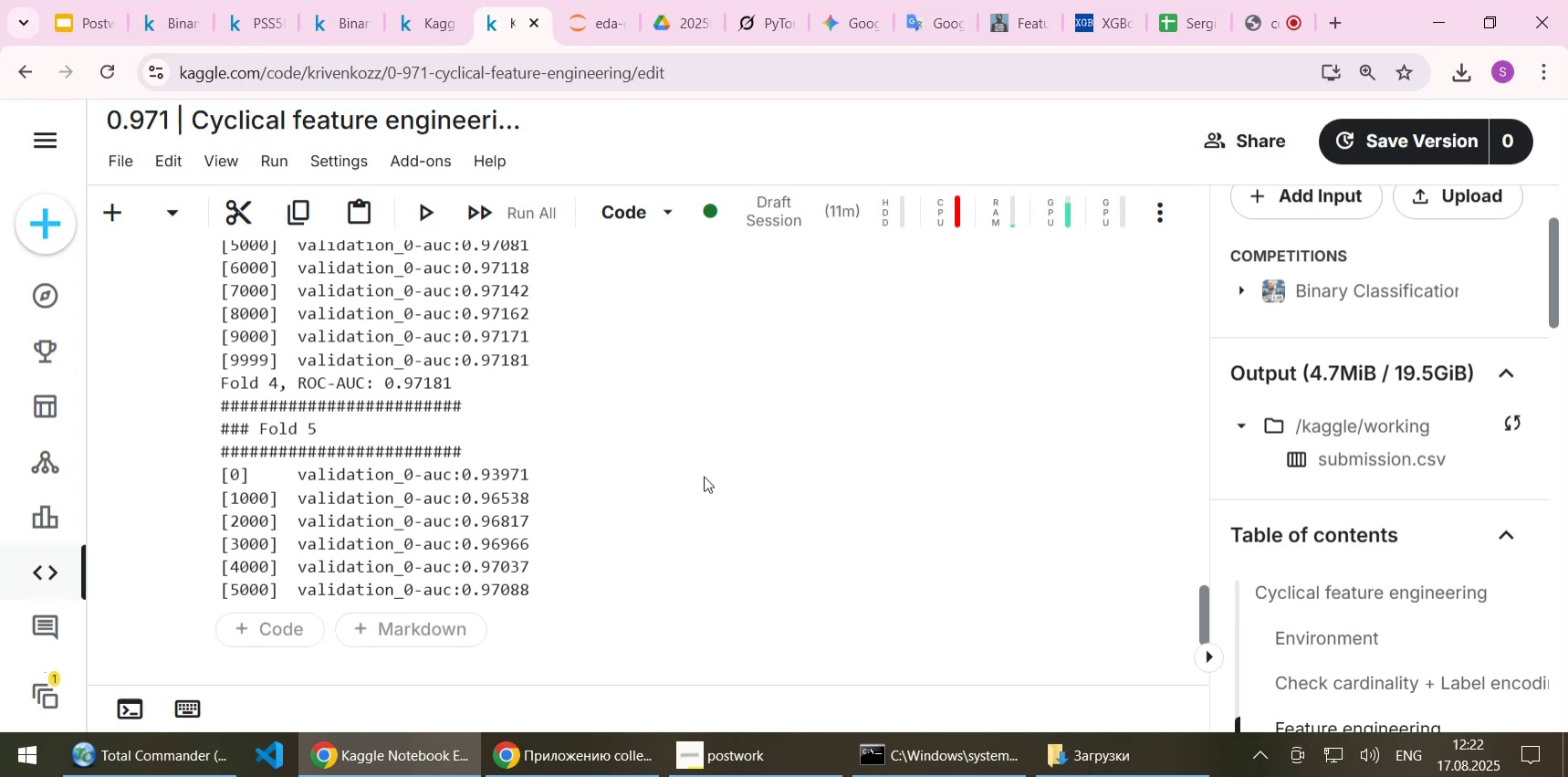 
wait(29.99)
 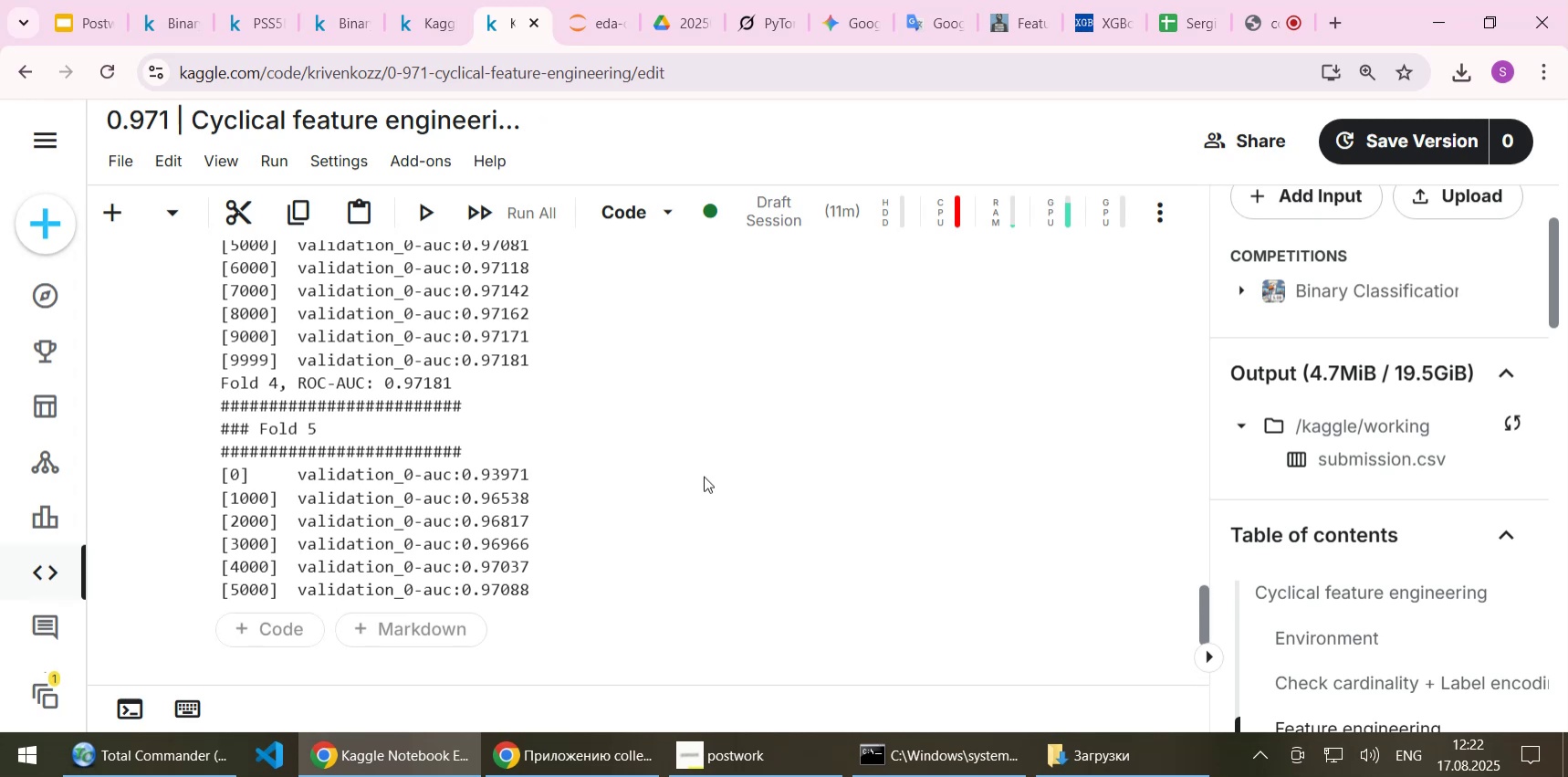 
scroll: coordinate [704, 476], scroll_direction: down, amount: 1.0
 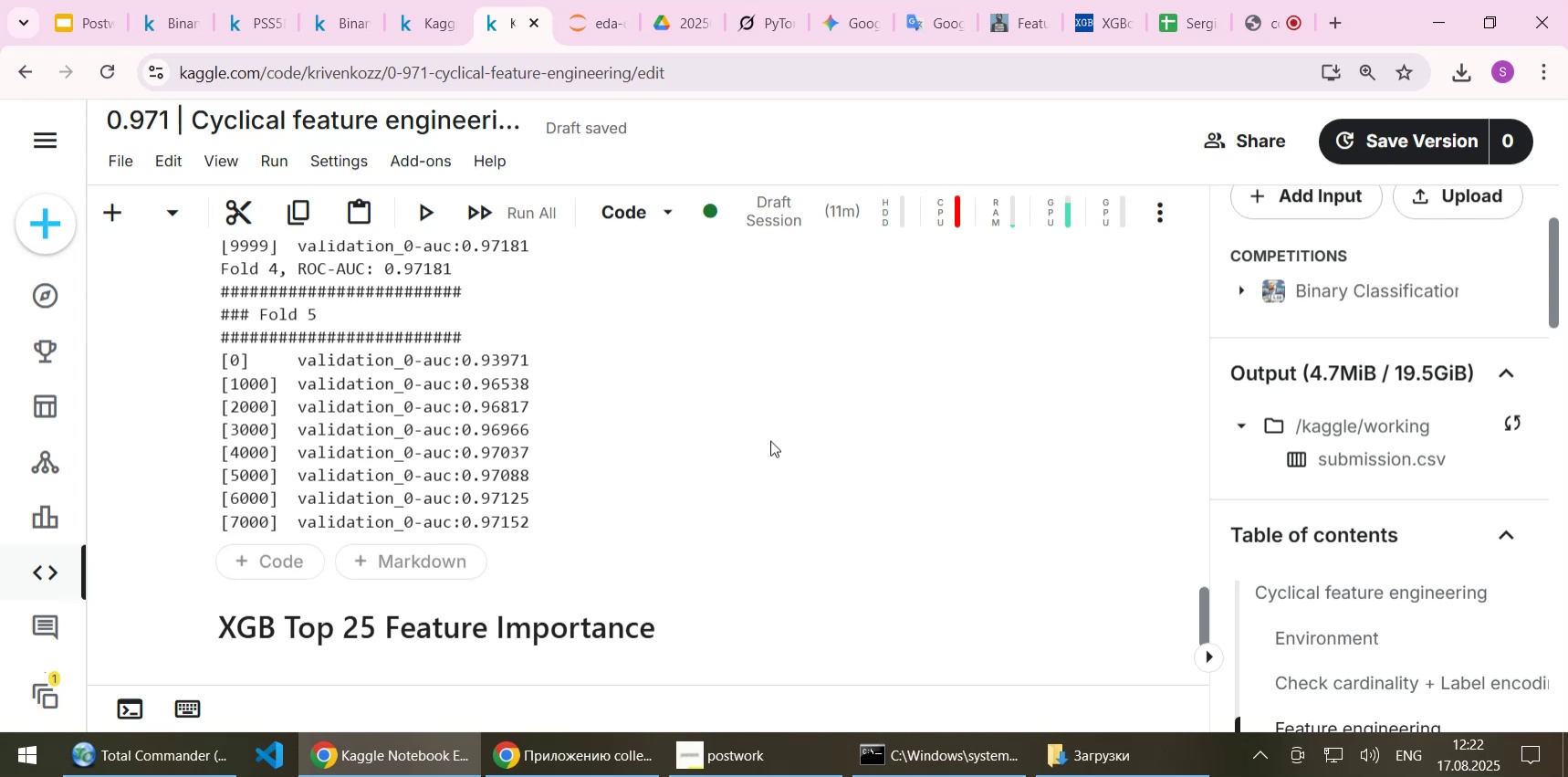 
wait(15.52)
 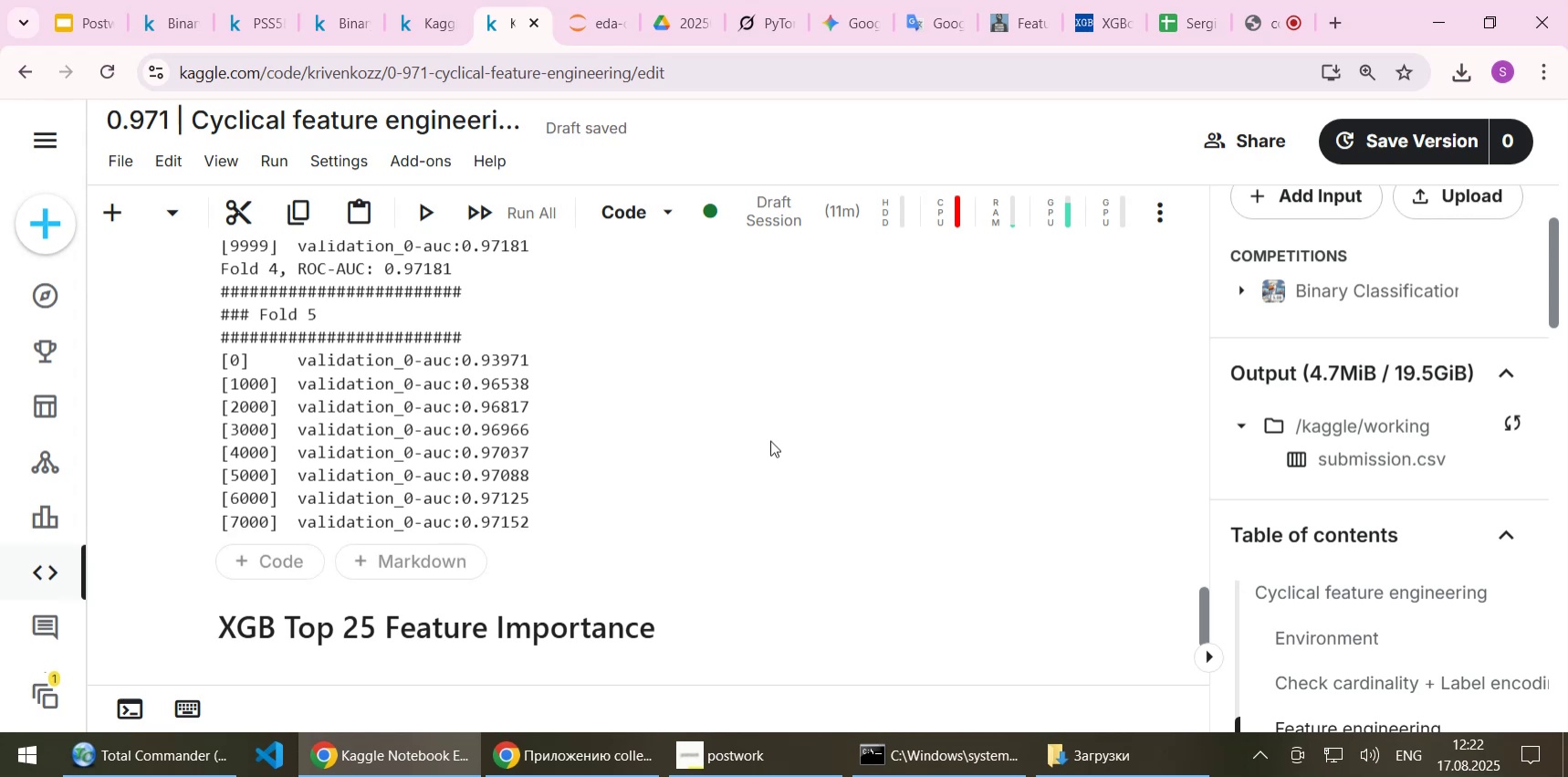 
scroll: coordinate [805, 403], scroll_direction: down, amount: 1.0
 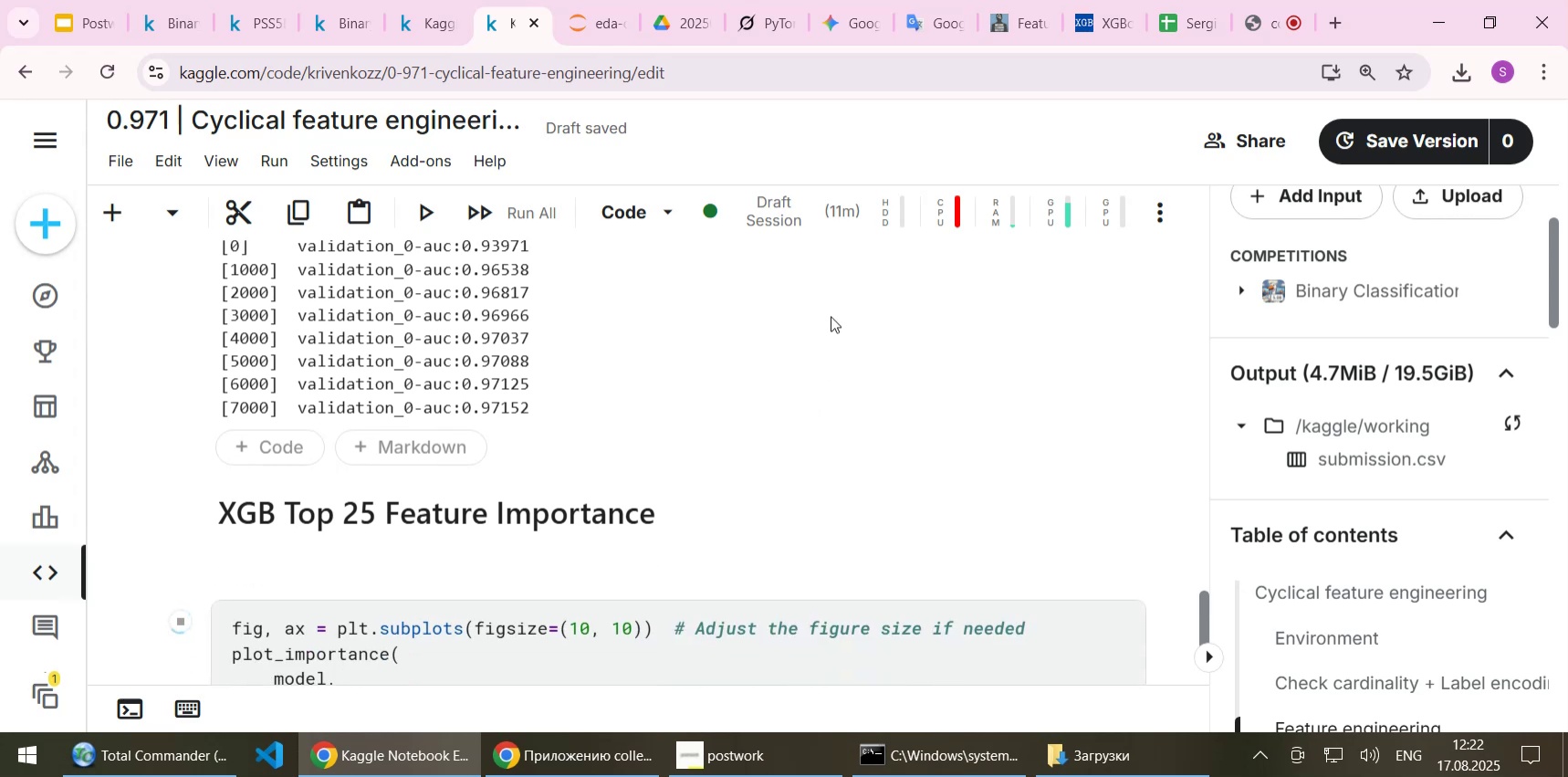 
scroll: coordinate [829, 362], scroll_direction: up, amount: 1.0
 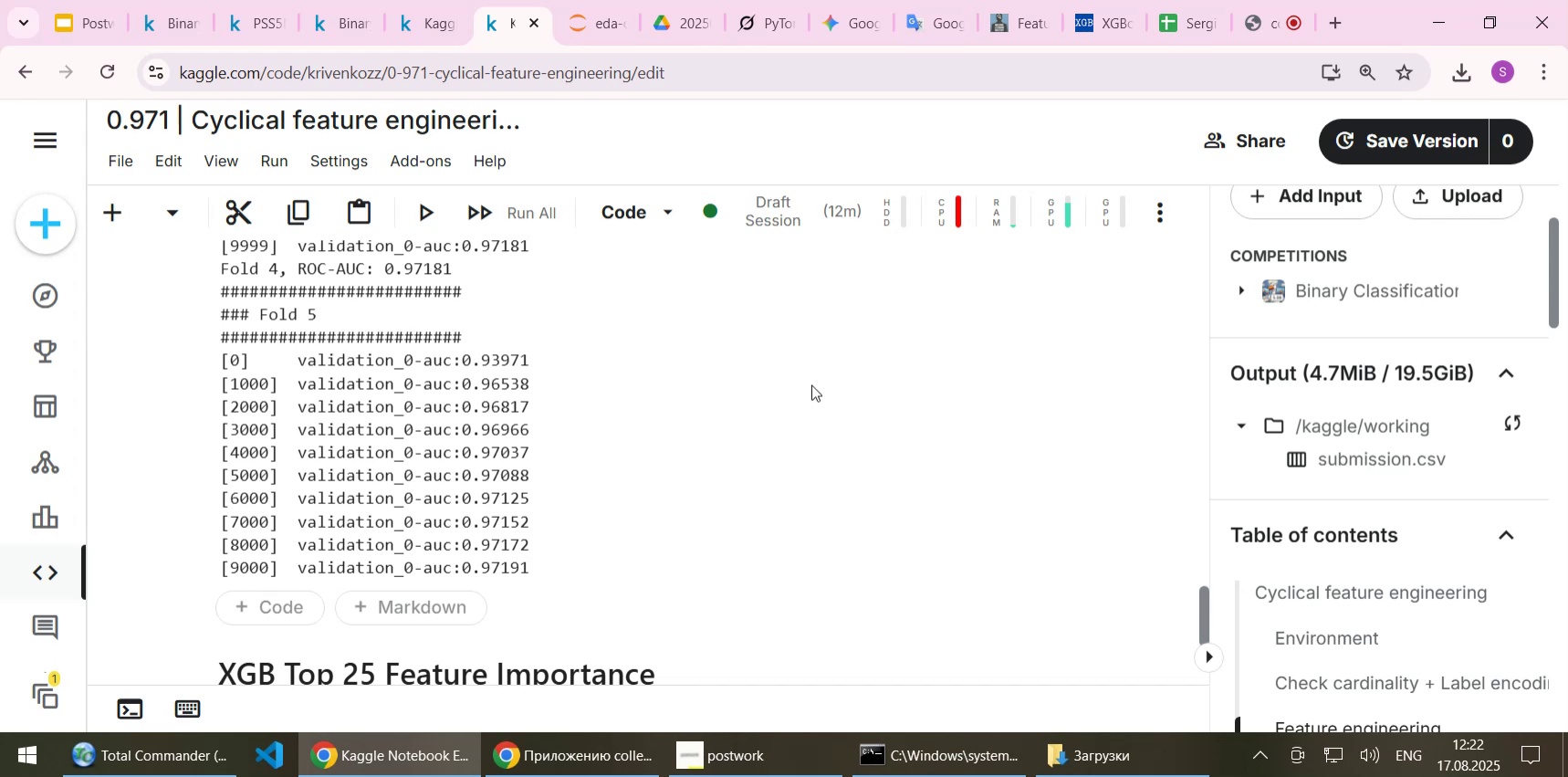 
wait(23.16)
 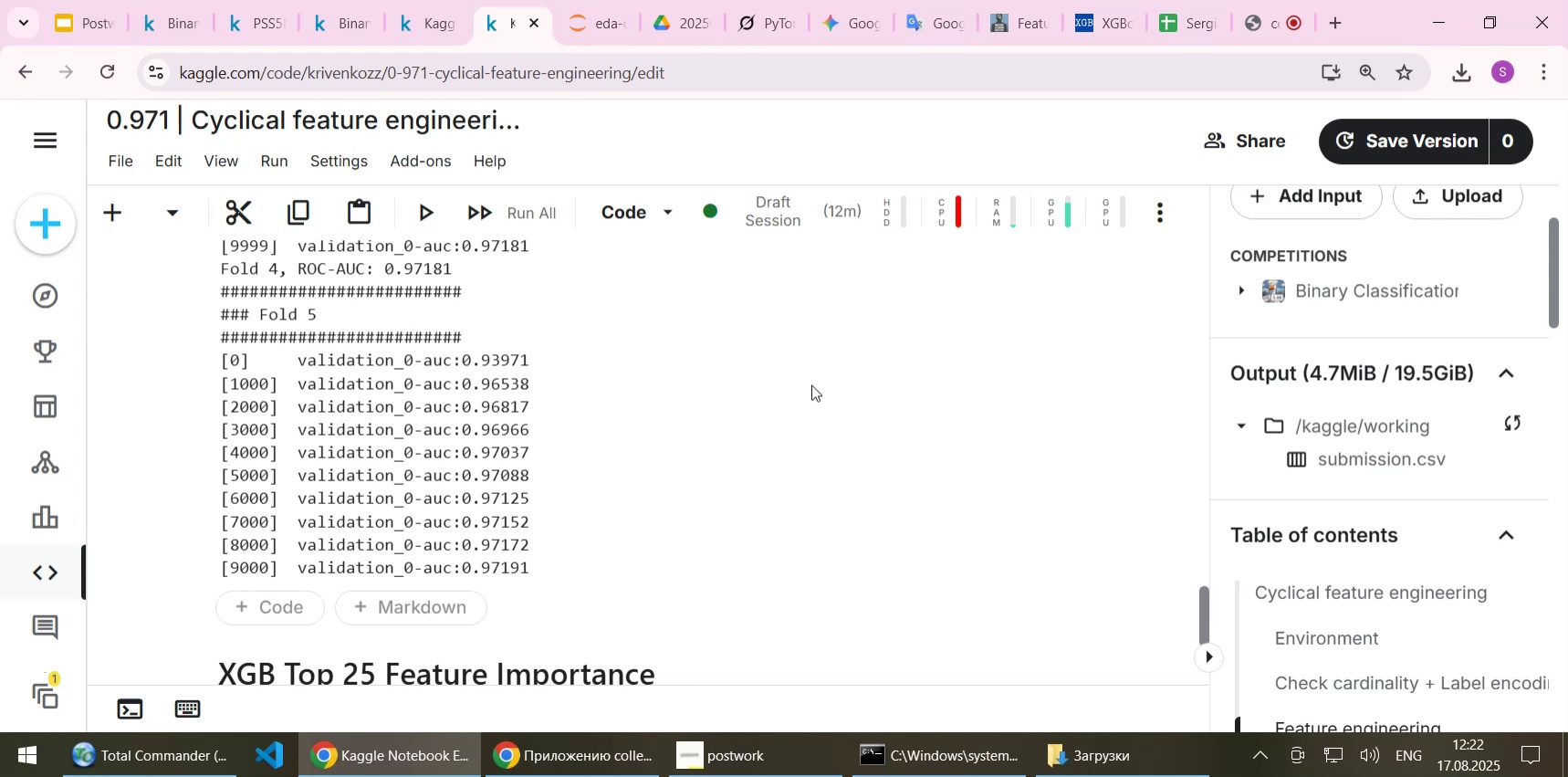 
scroll: coordinate [811, 384], scroll_direction: down, amount: 1.0
 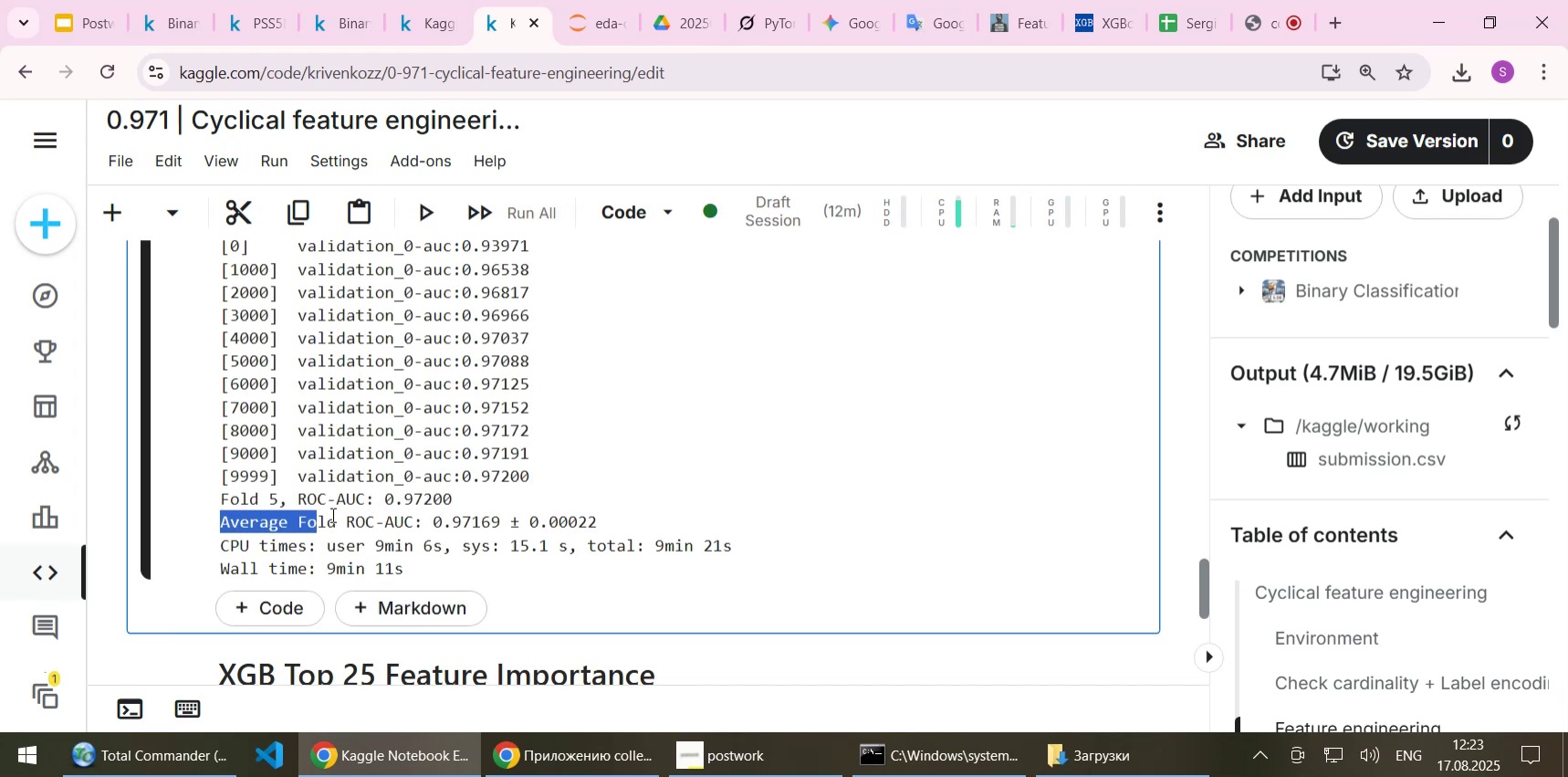 
wait(6.19)
 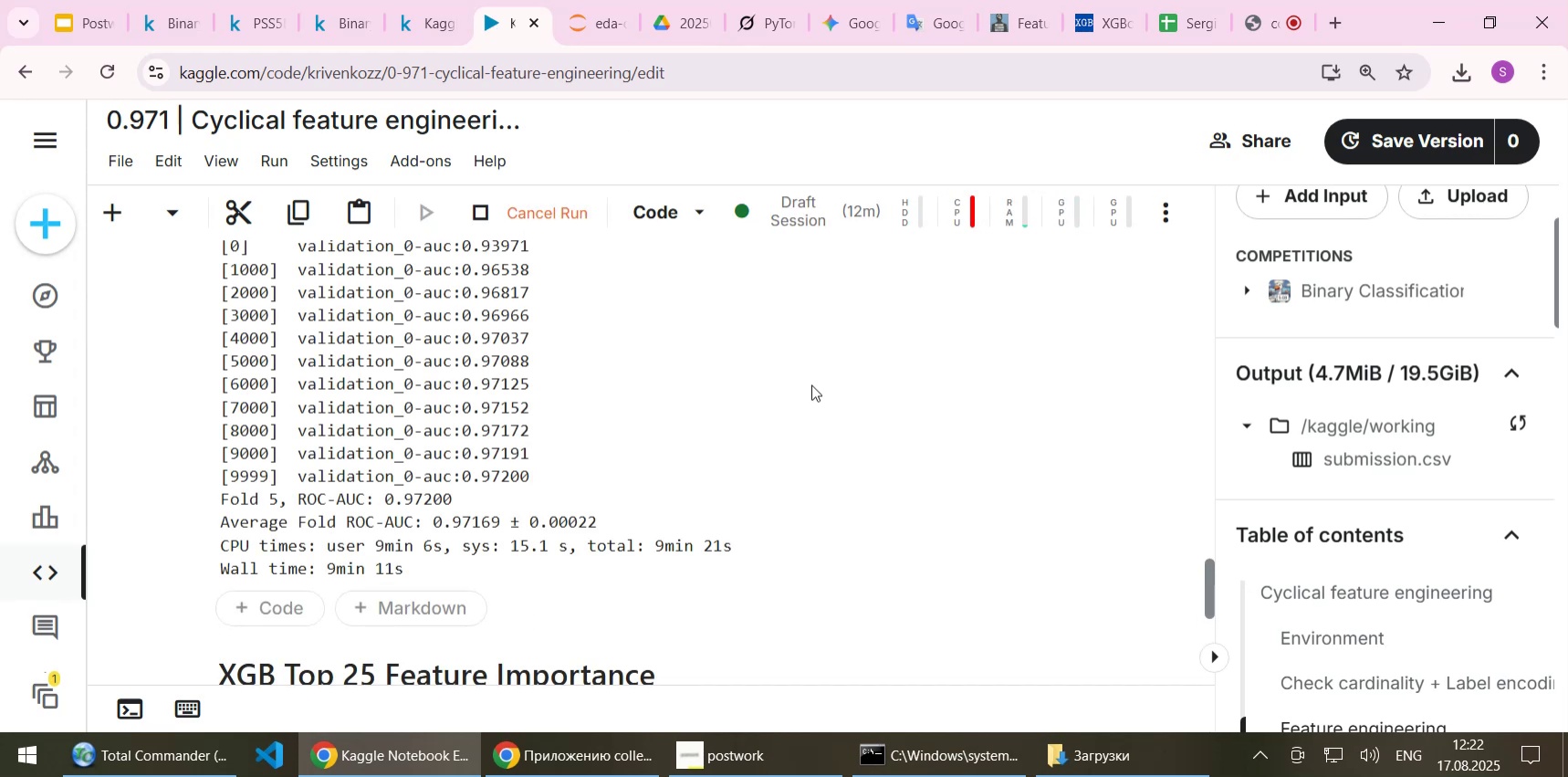 
key(Control+C)
 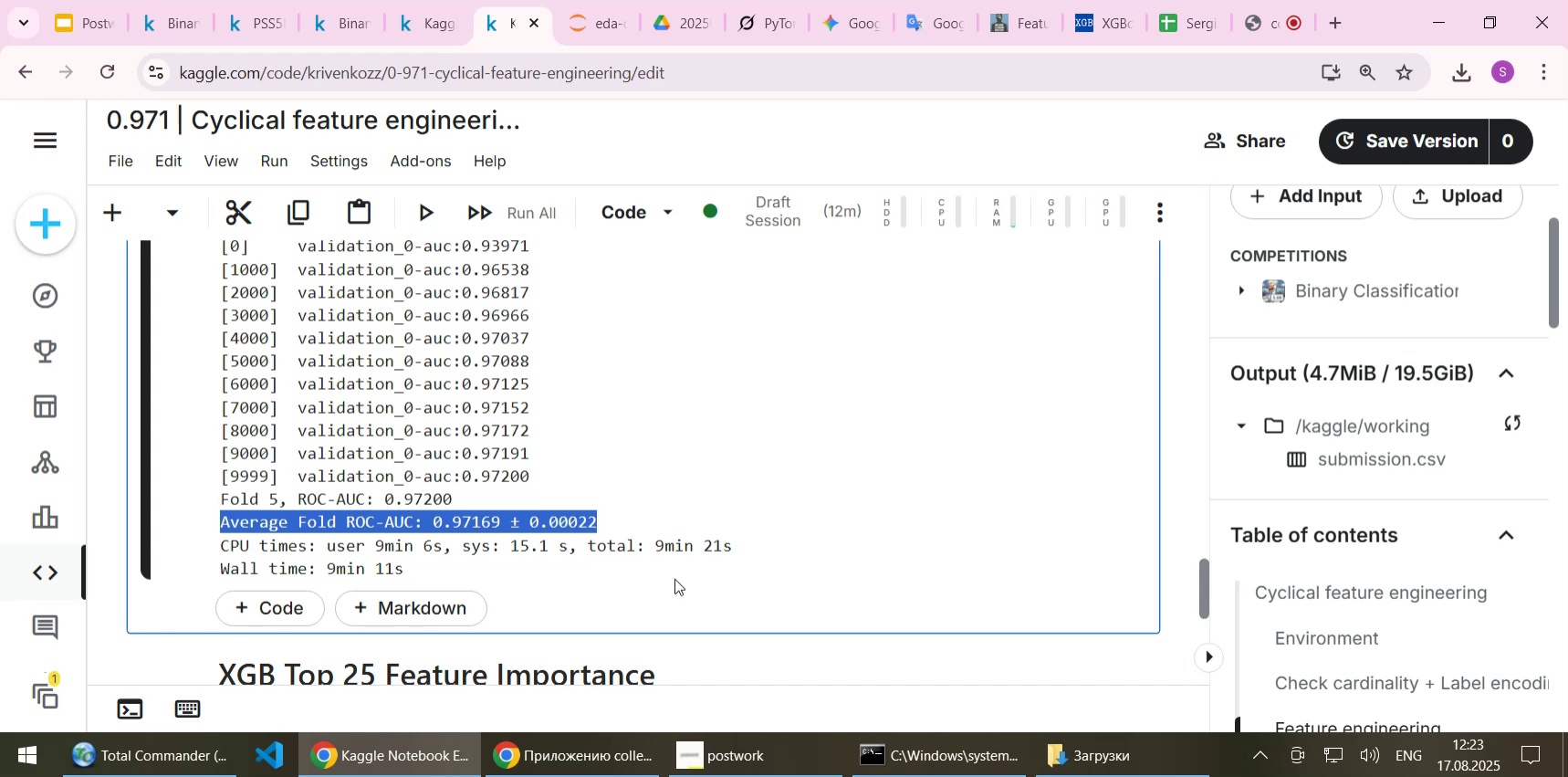 
scroll: coordinate [677, 565], scroll_direction: down, amount: 2.0
 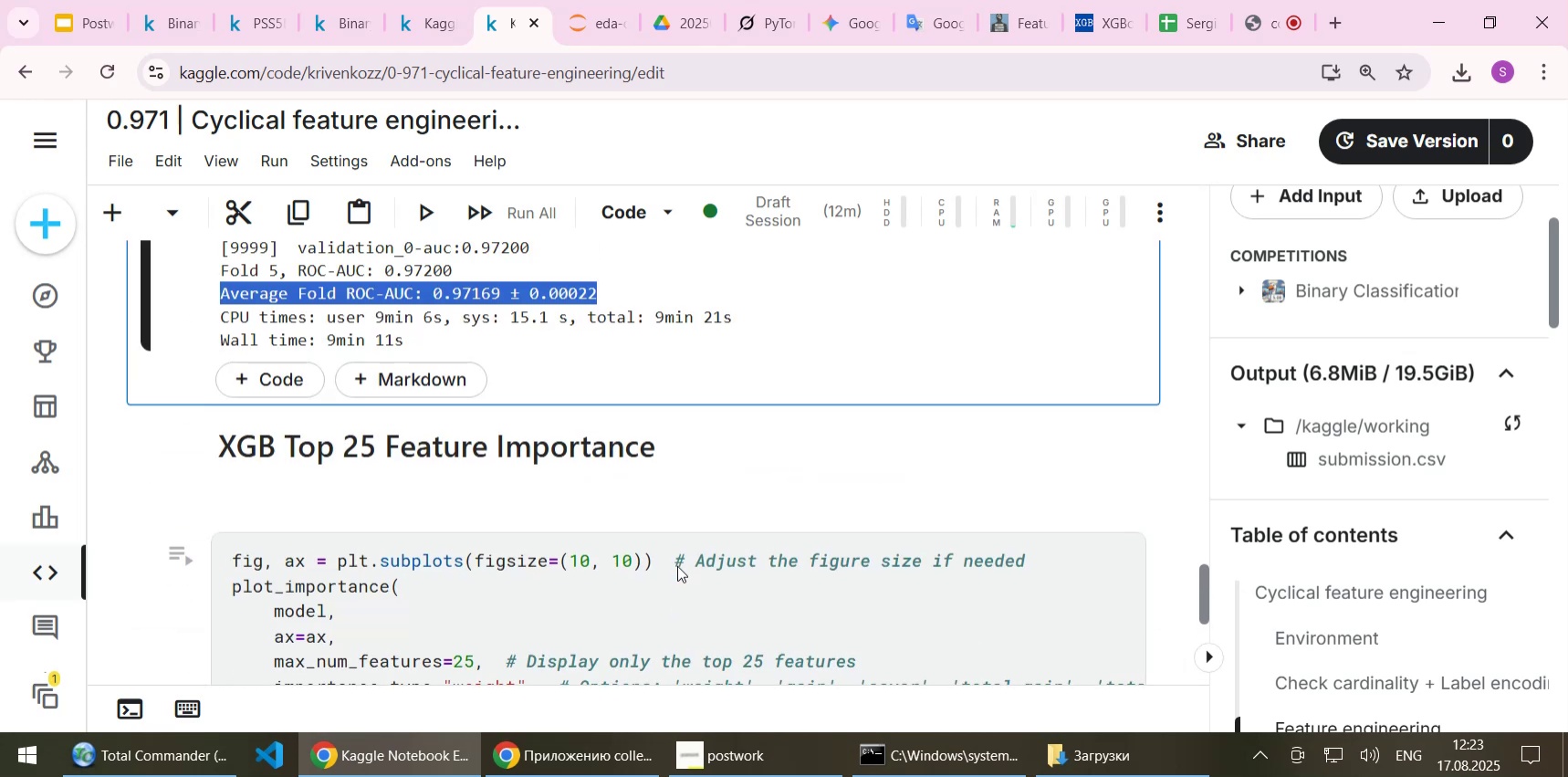 
left_click([667, 583])
 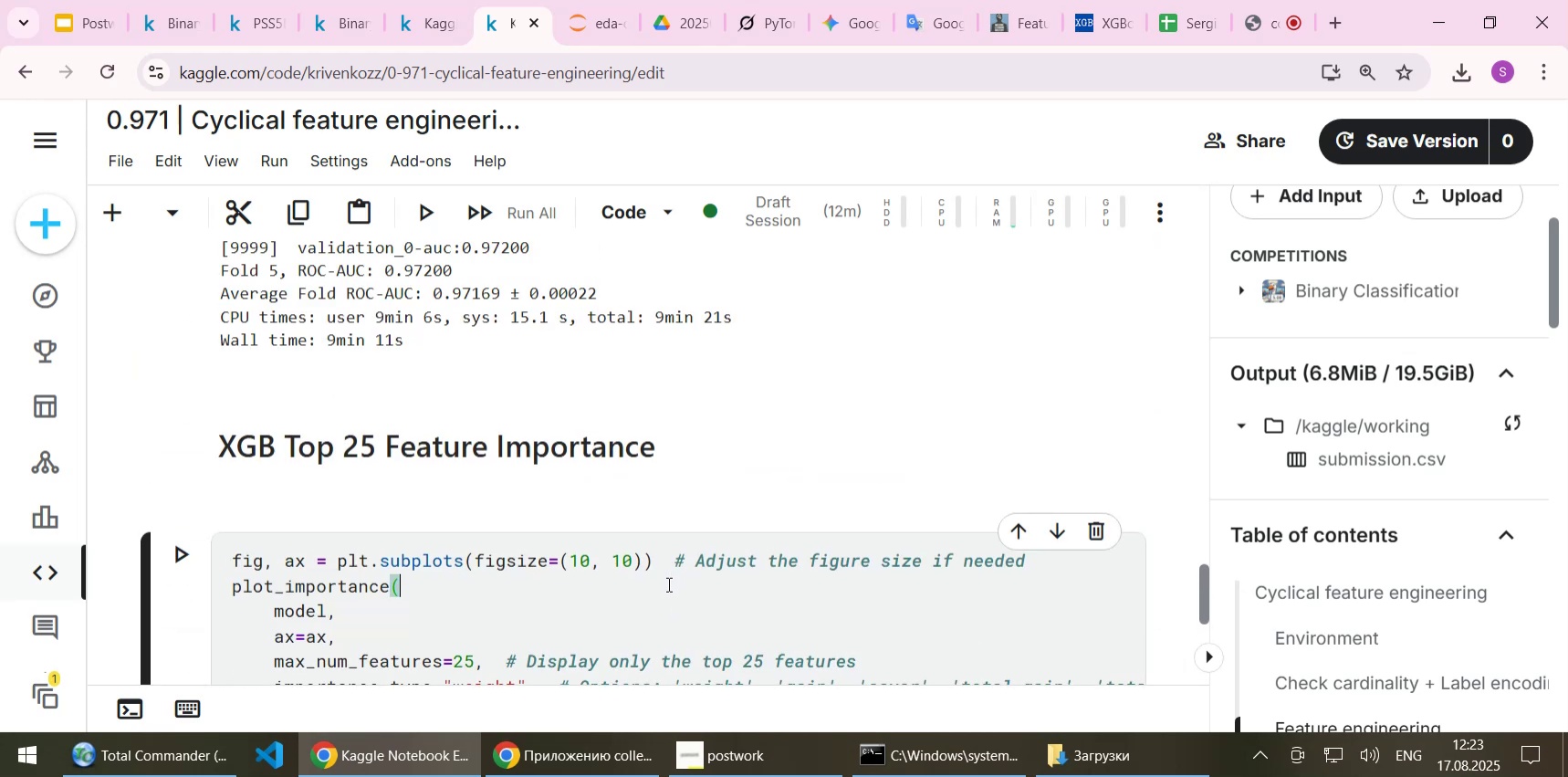 
key(Shift+Enter)
 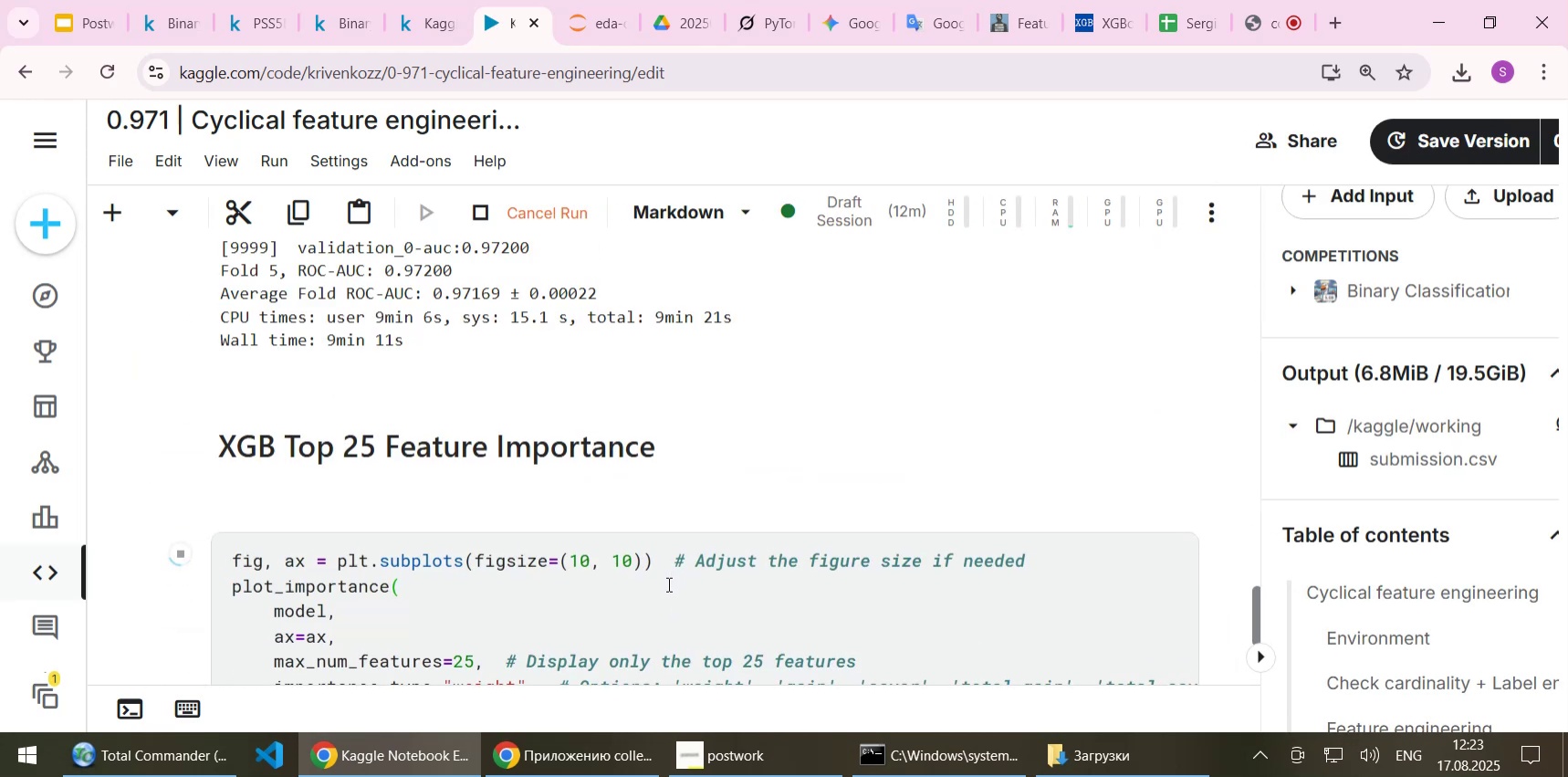 
scroll: coordinate [641, 534], scroll_direction: down, amount: 5.0
 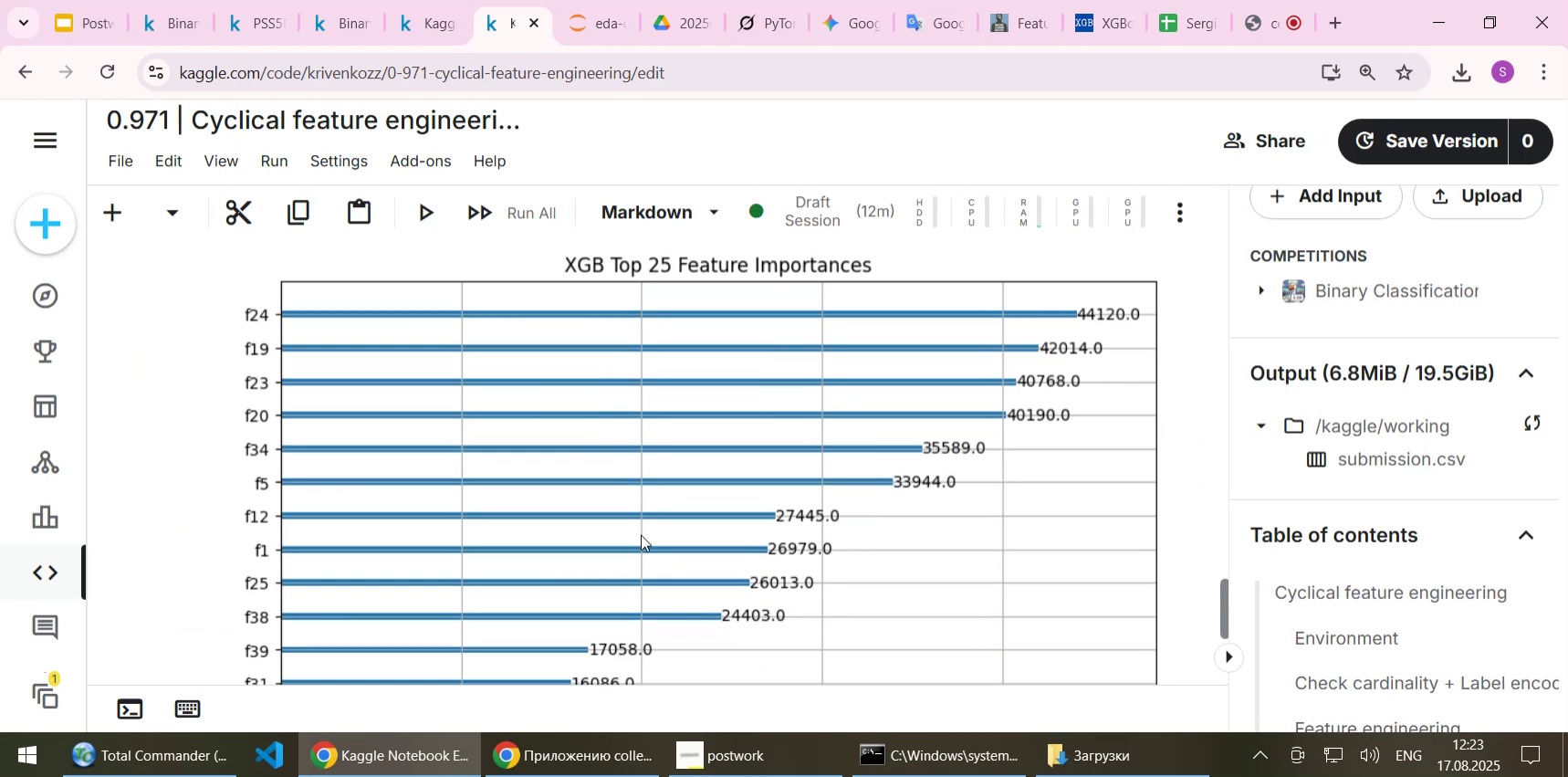 
scroll: coordinate [641, 534], scroll_direction: up, amount: 1.0
 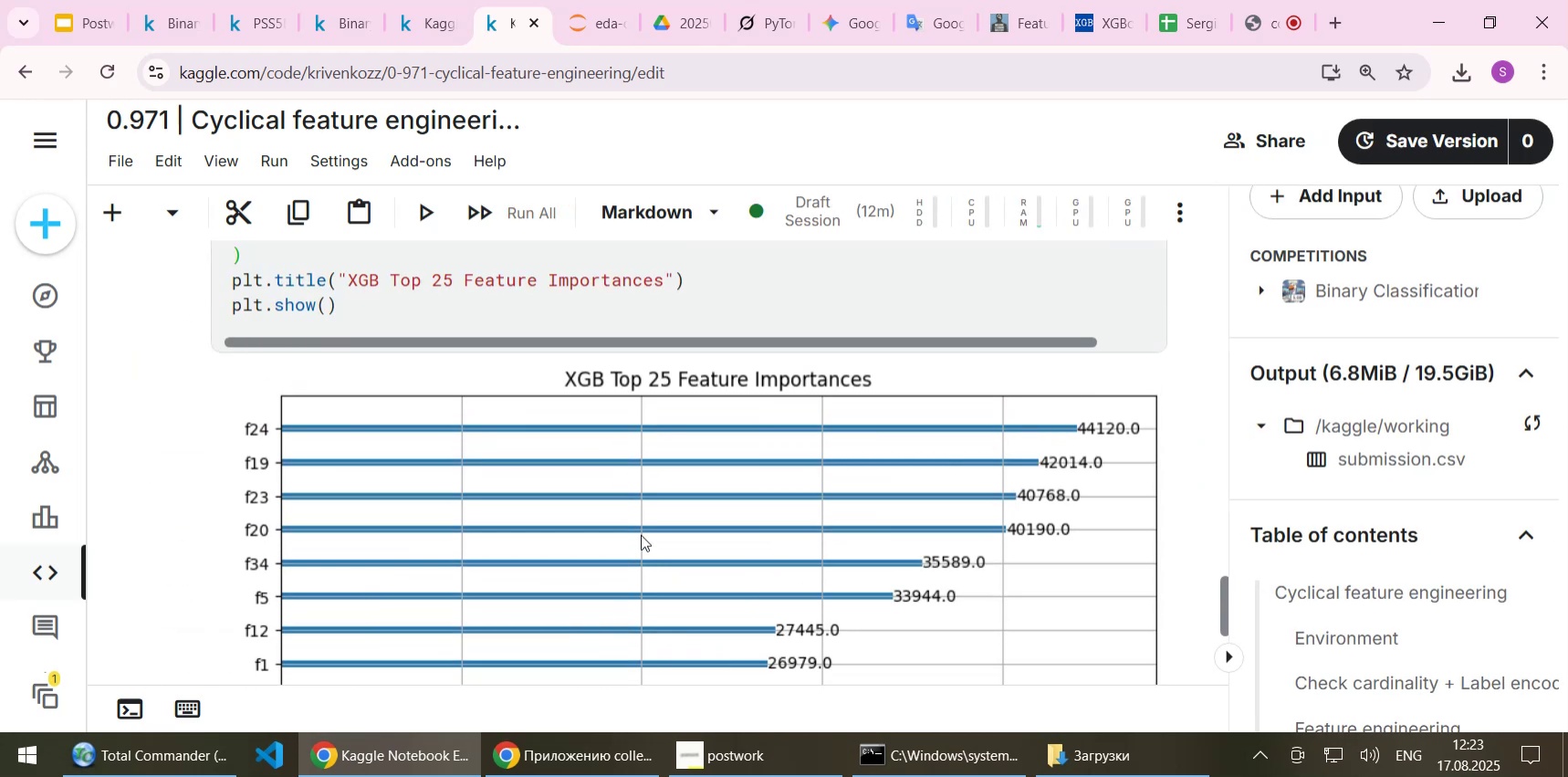 
scroll: coordinate [641, 534], scroll_direction: down, amount: 8.0
 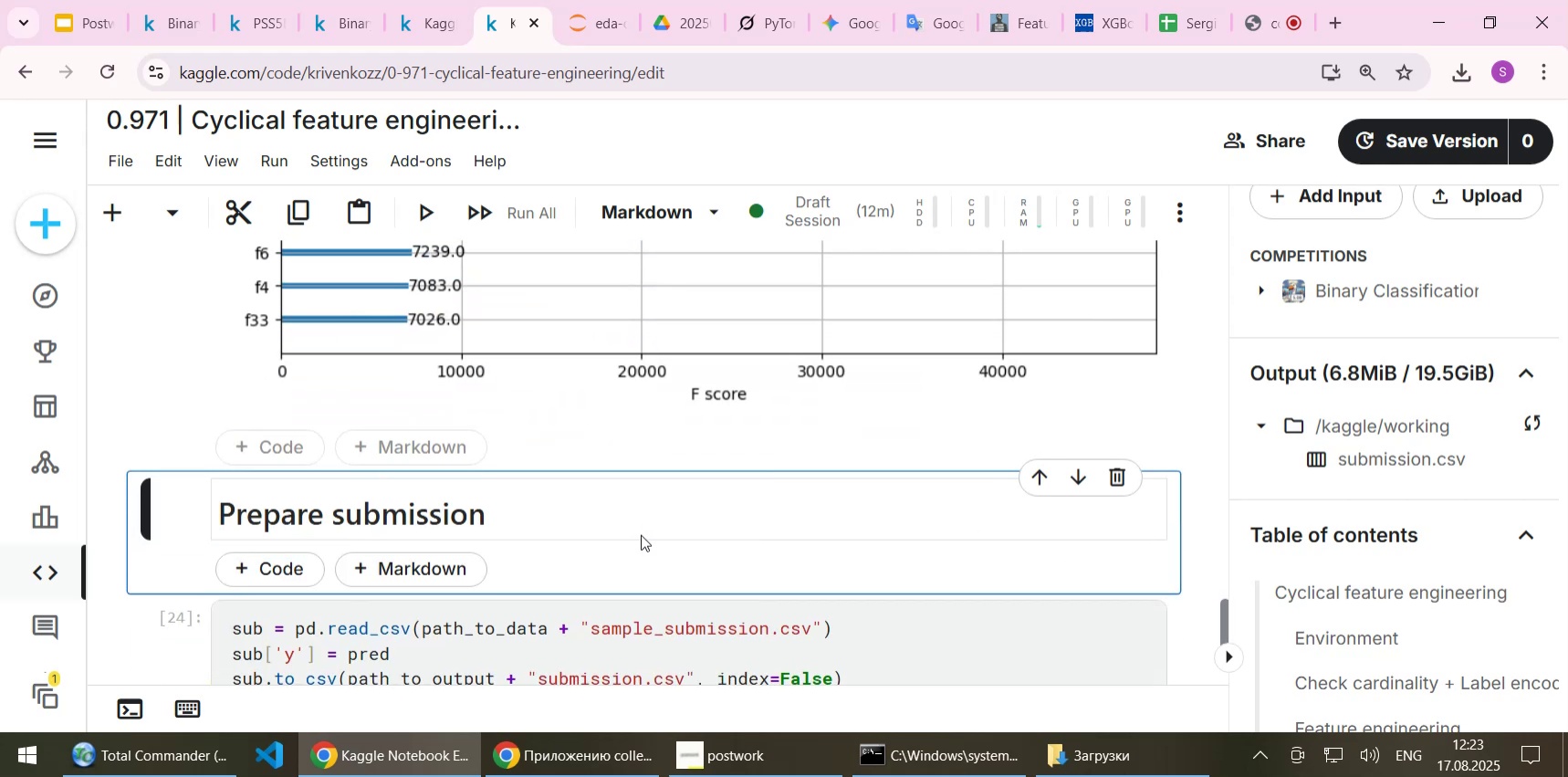 
key(Shift+Enter)
 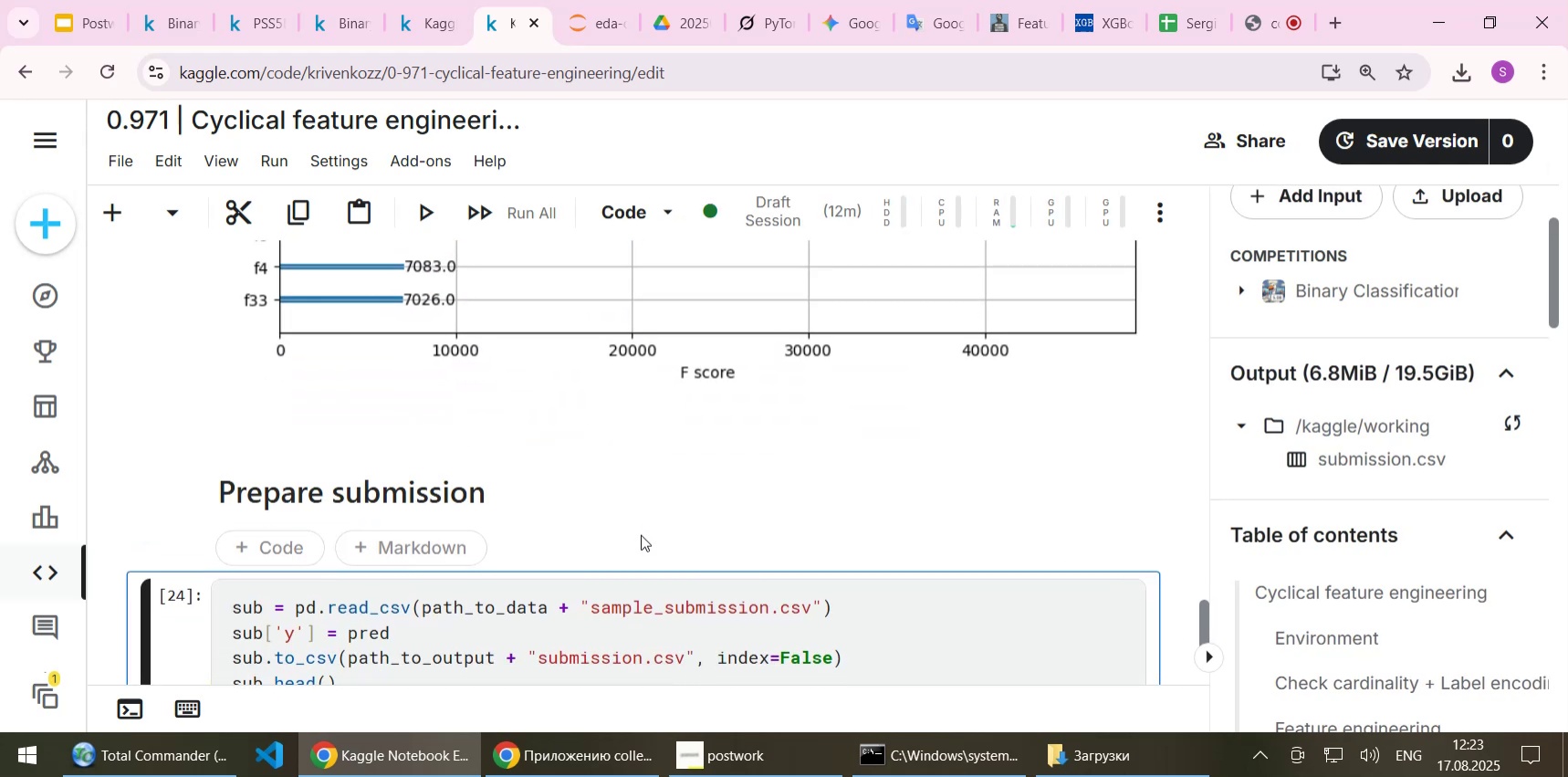 
key(Shift+Enter)
 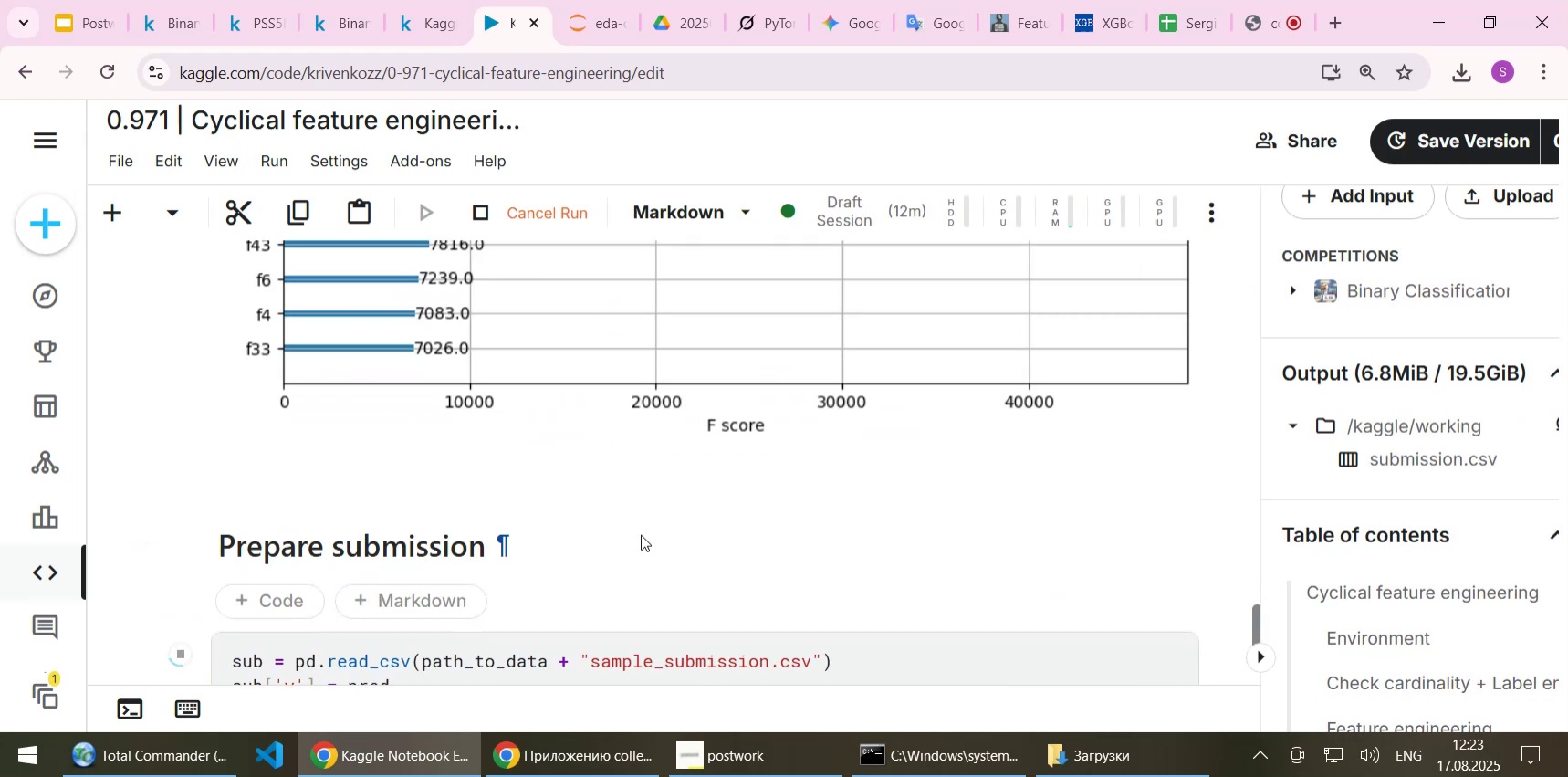 
scroll: coordinate [613, 533], scroll_direction: down, amount: 3.0
 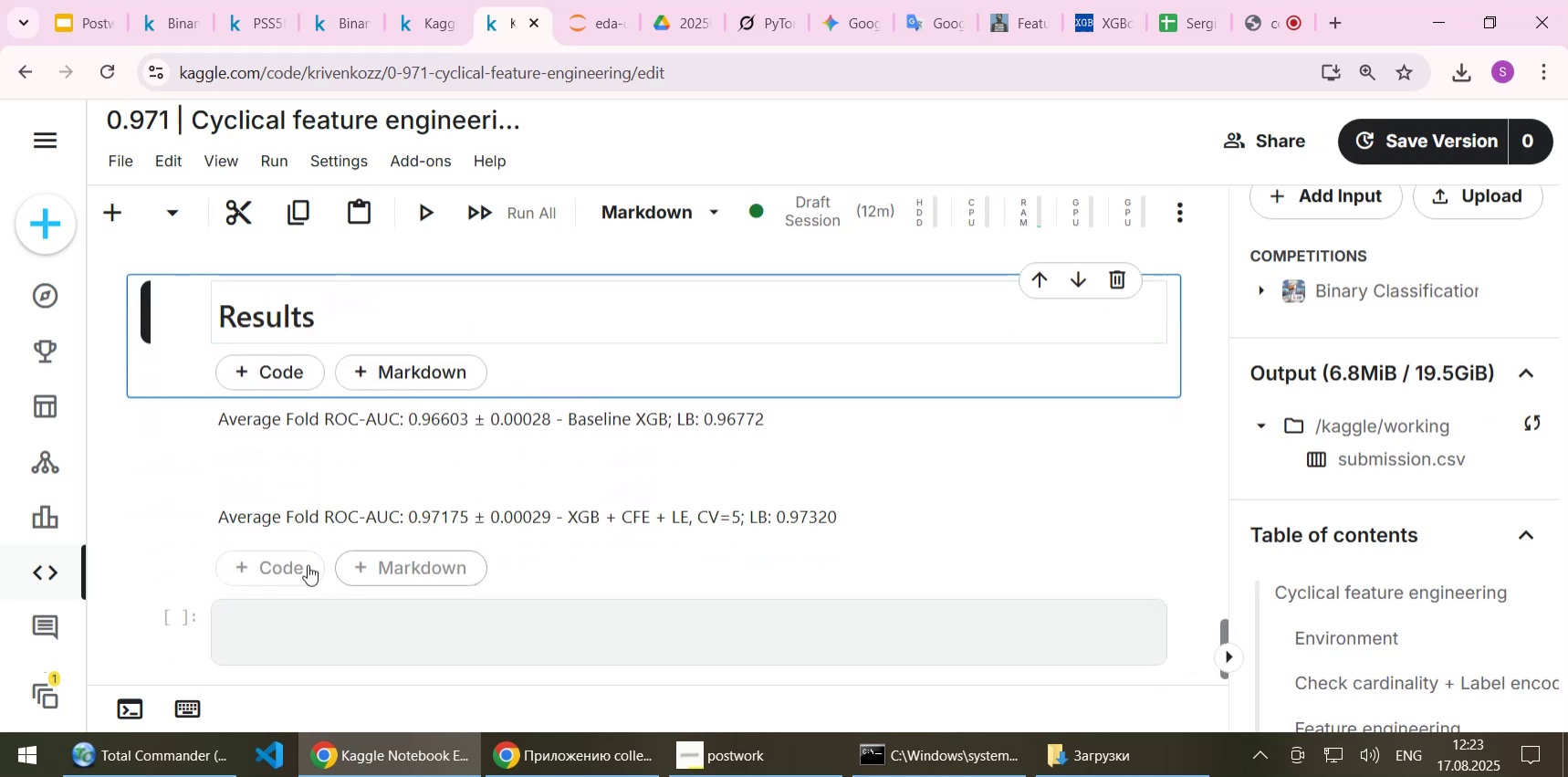 
left_click([444, 570])
 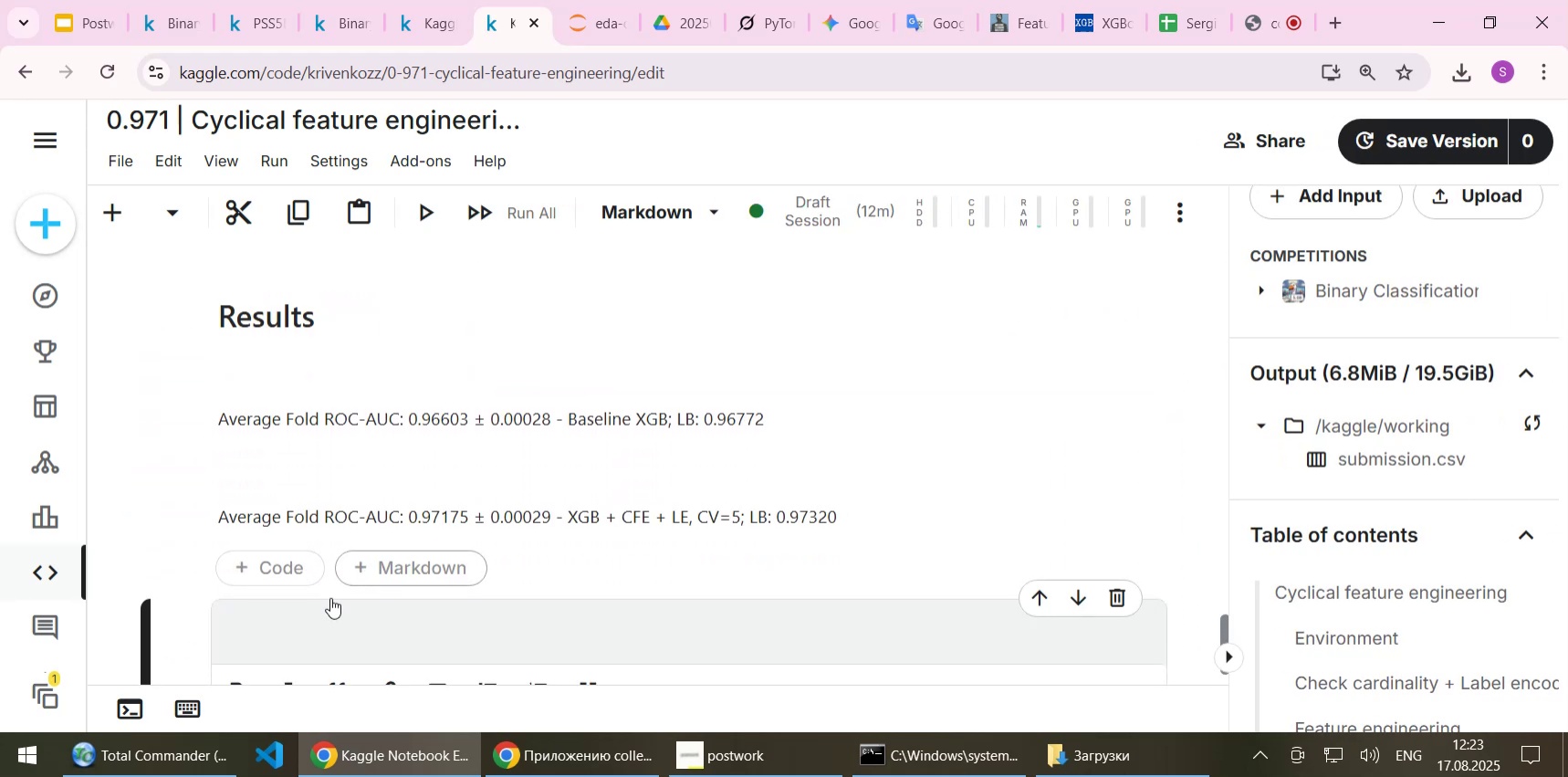 
left_click([319, 625])
 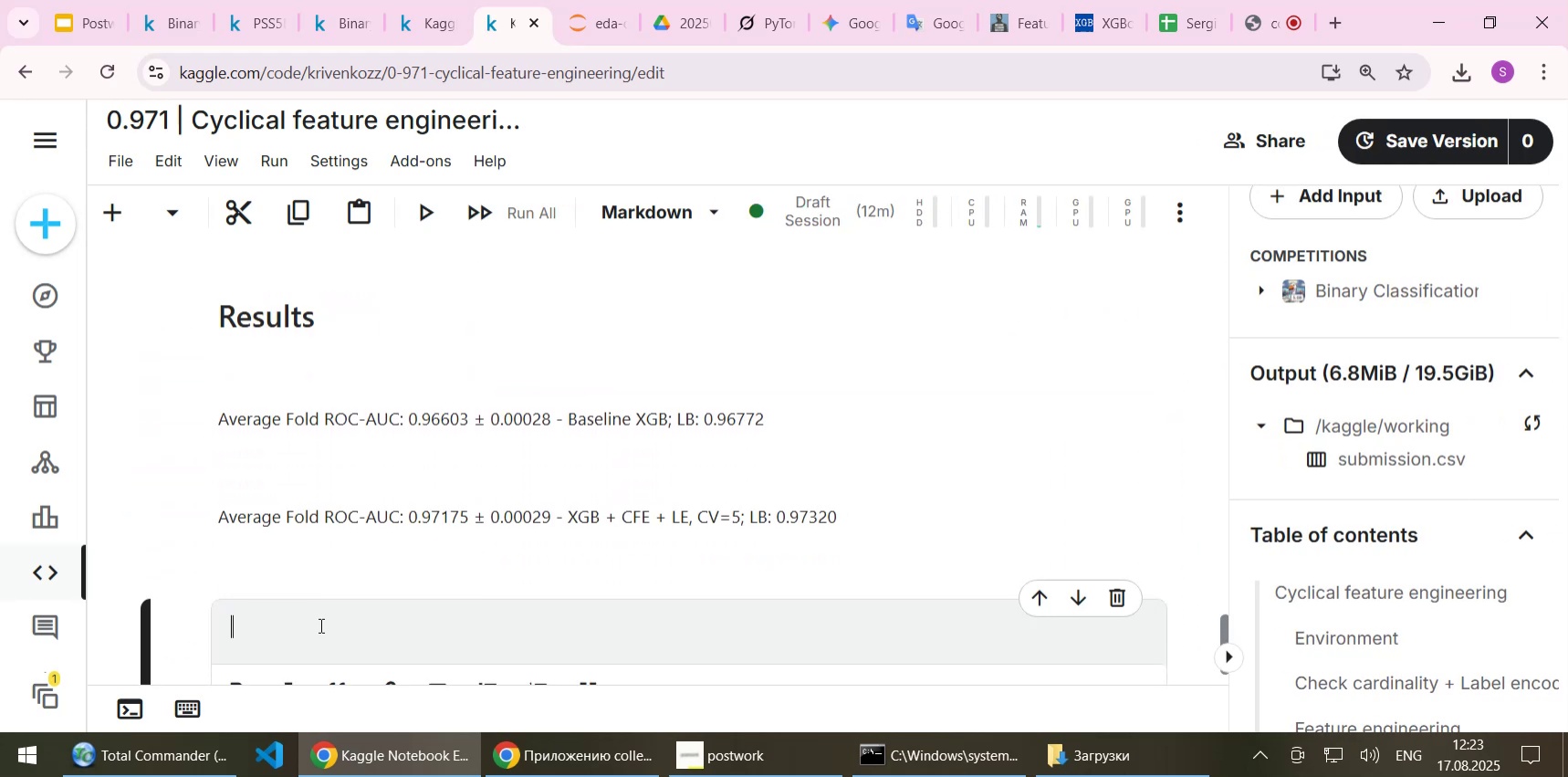 
key(Control+ControlLeft)
 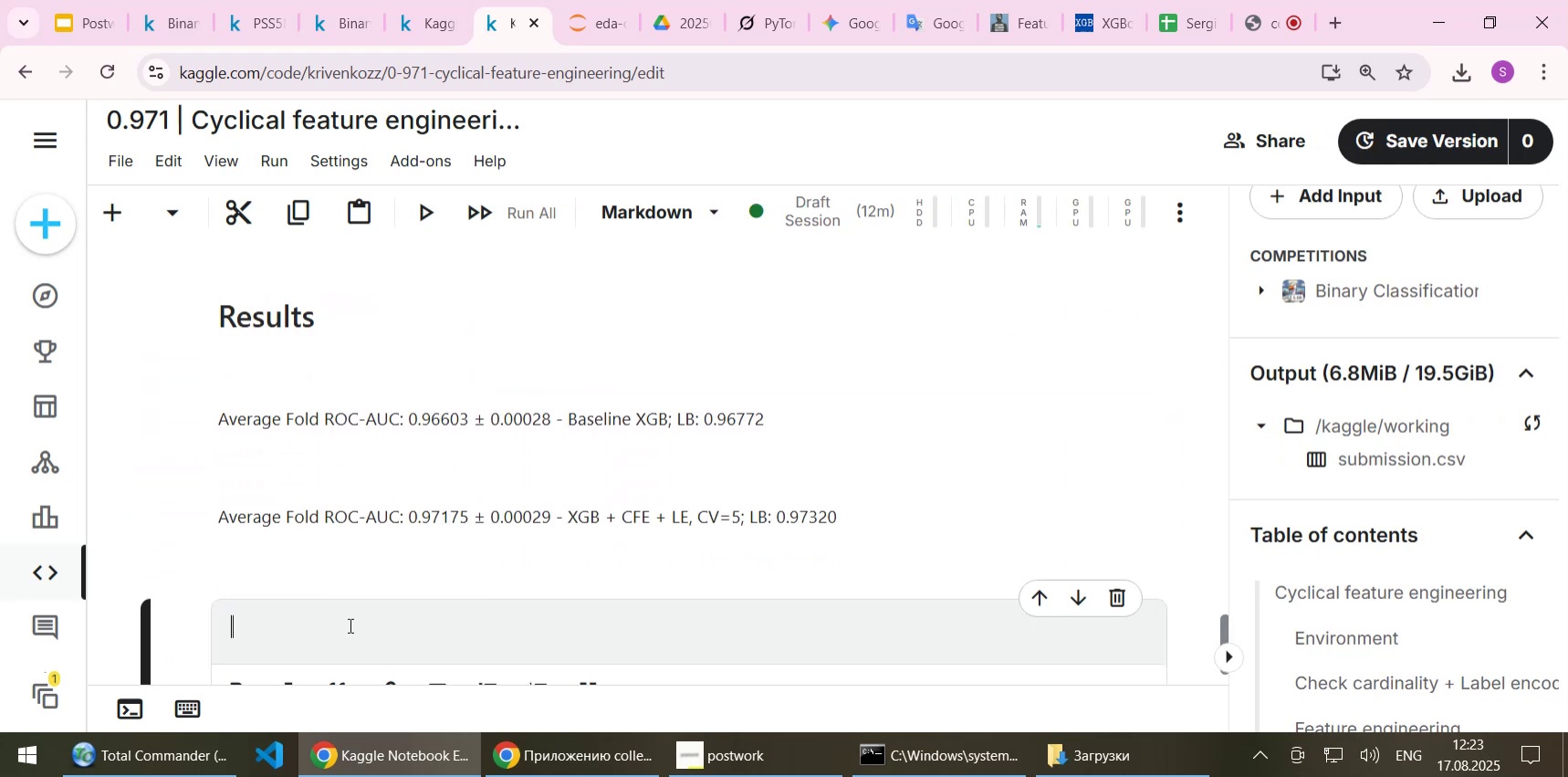 
key(Control+V)
 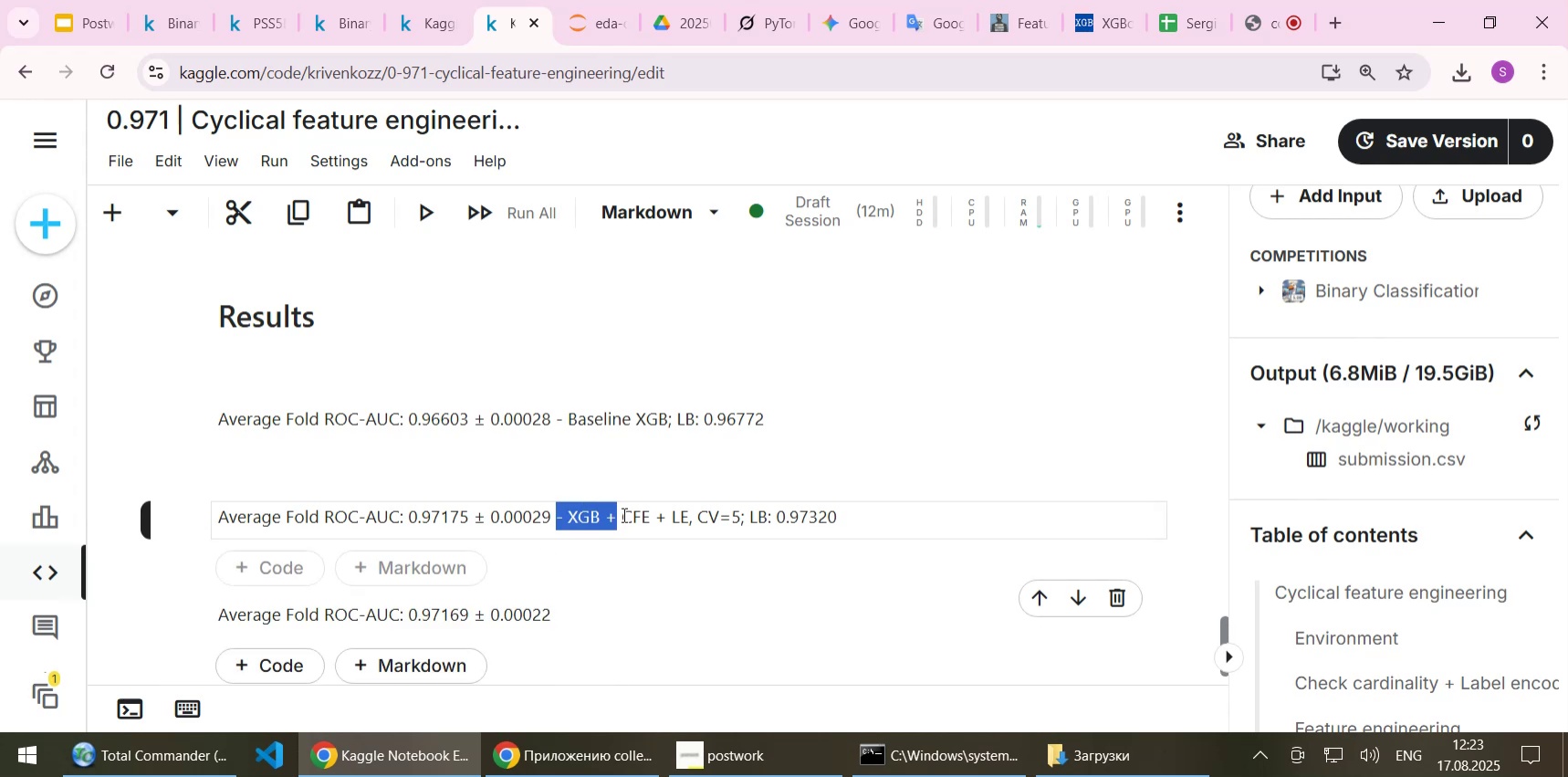 
key(Control+C)
 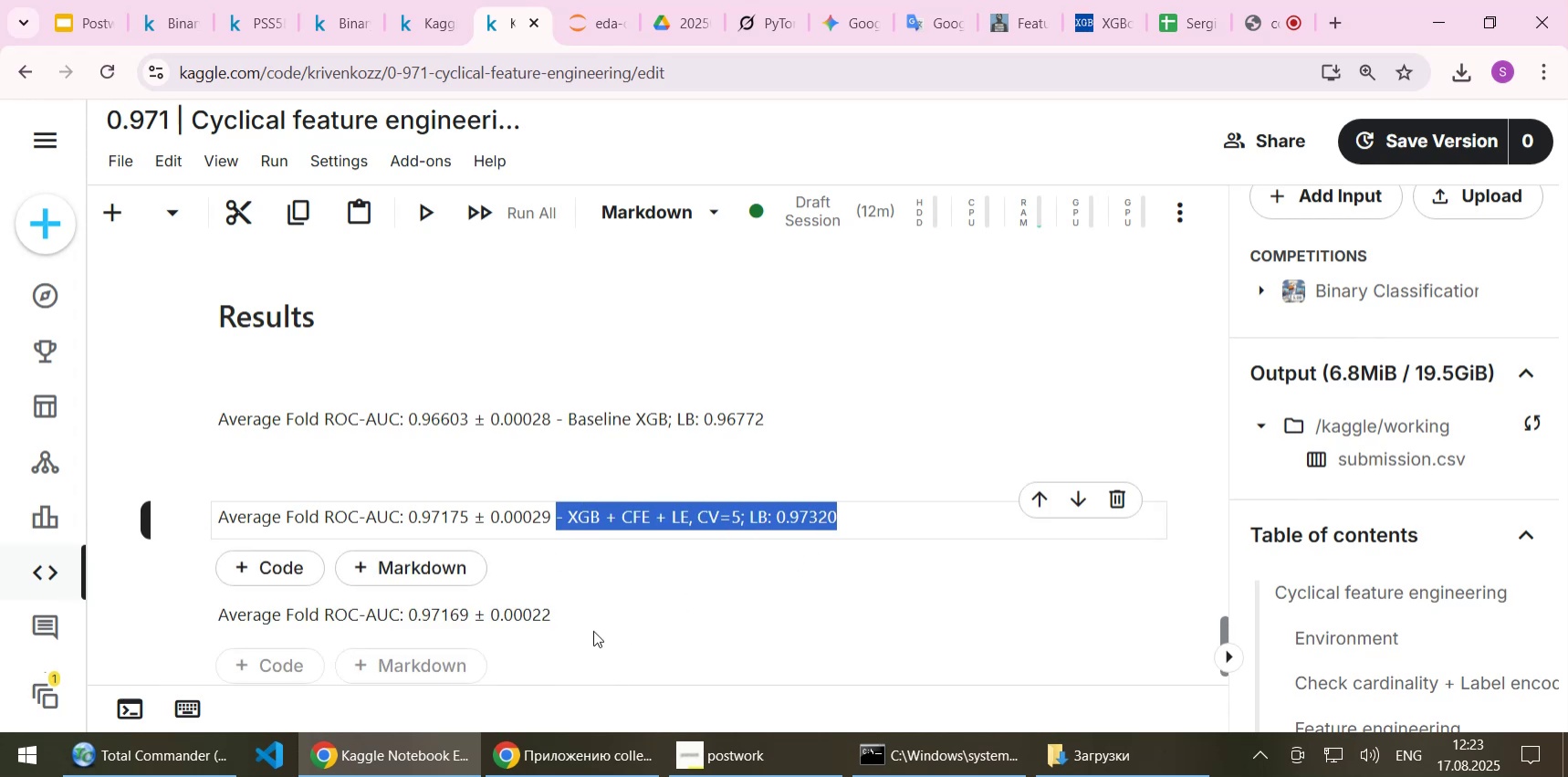 
left_click([591, 626])
 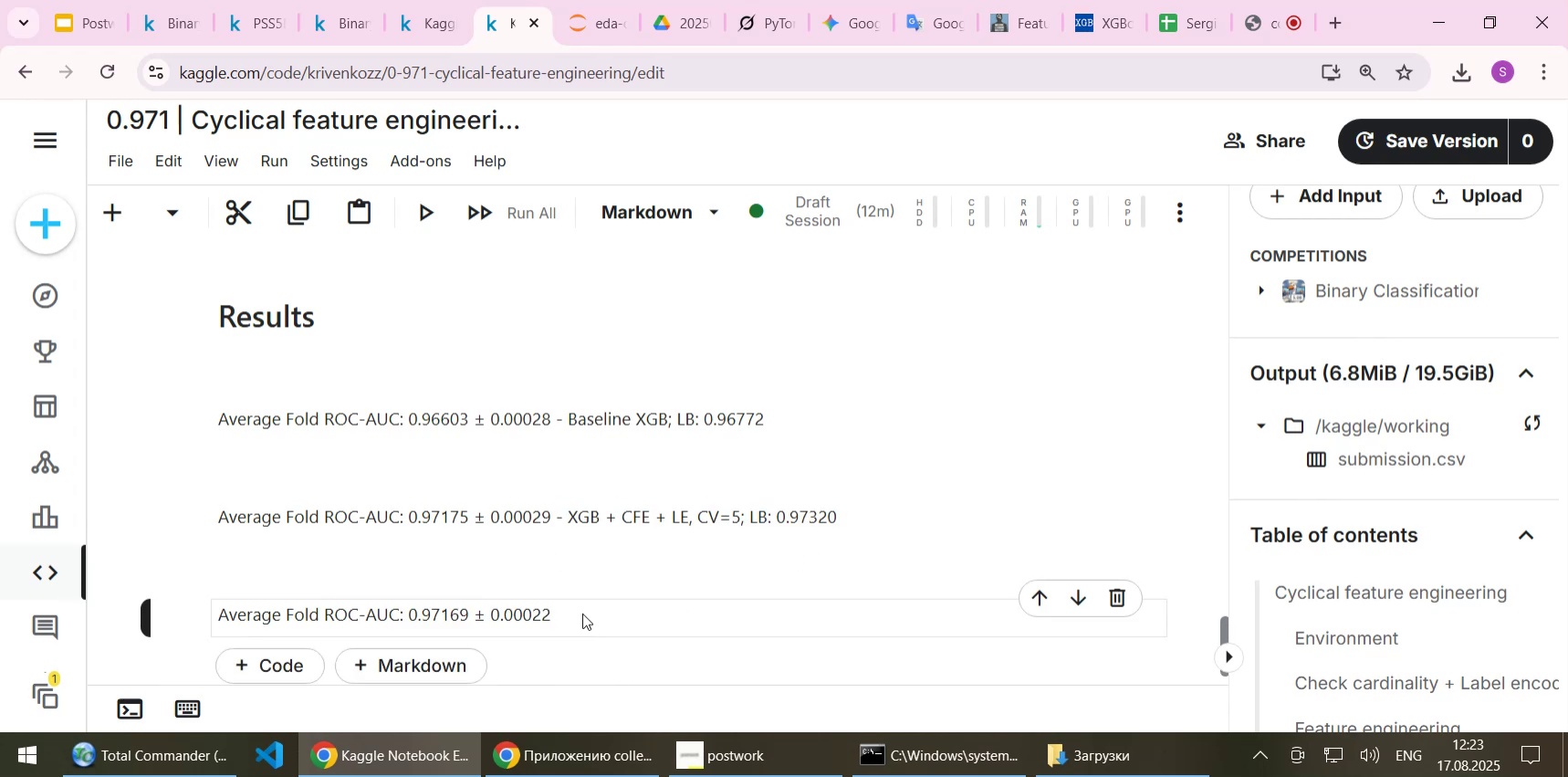 
left_click([582, 613])
 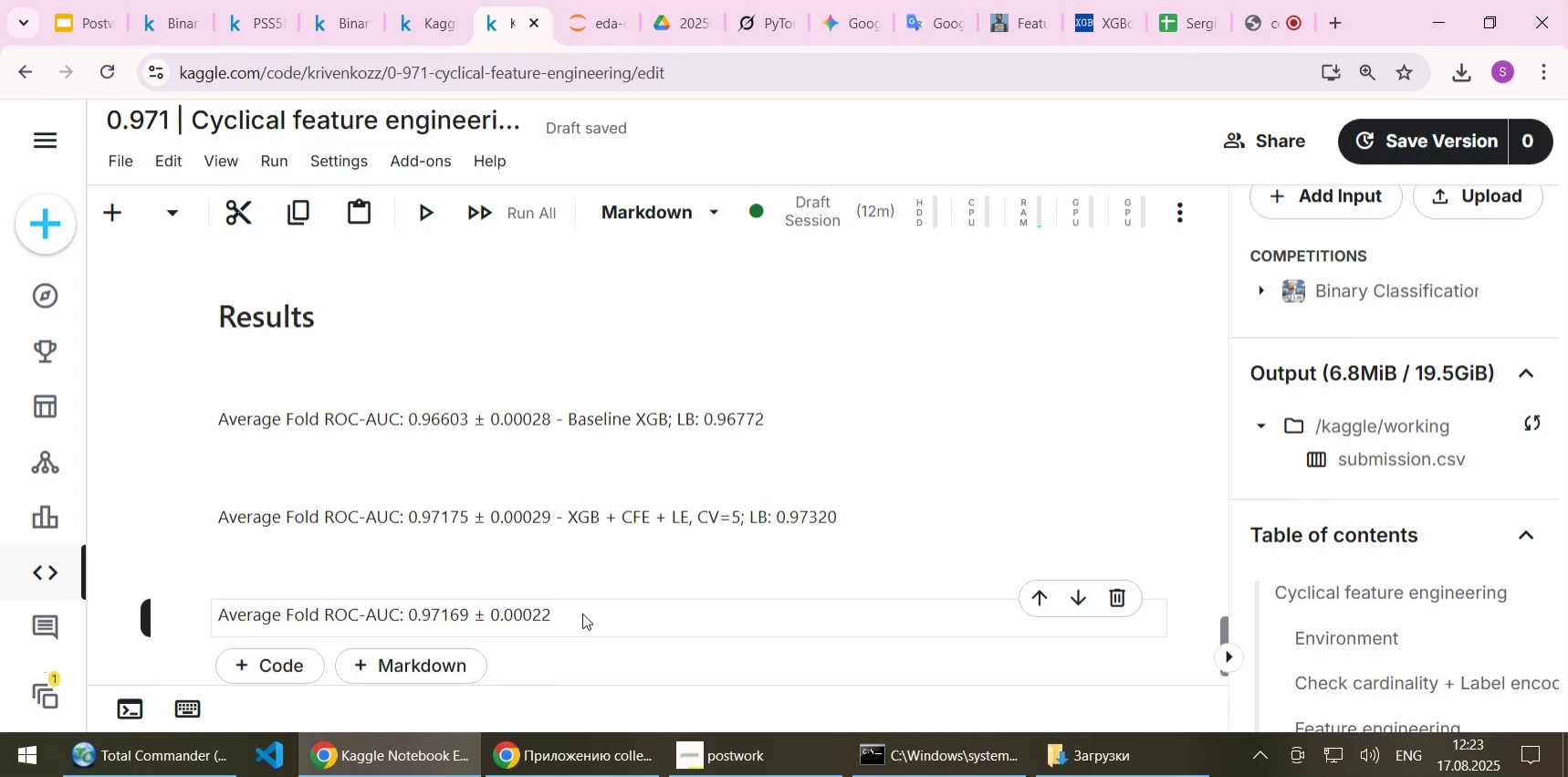 
double_click([582, 613])
 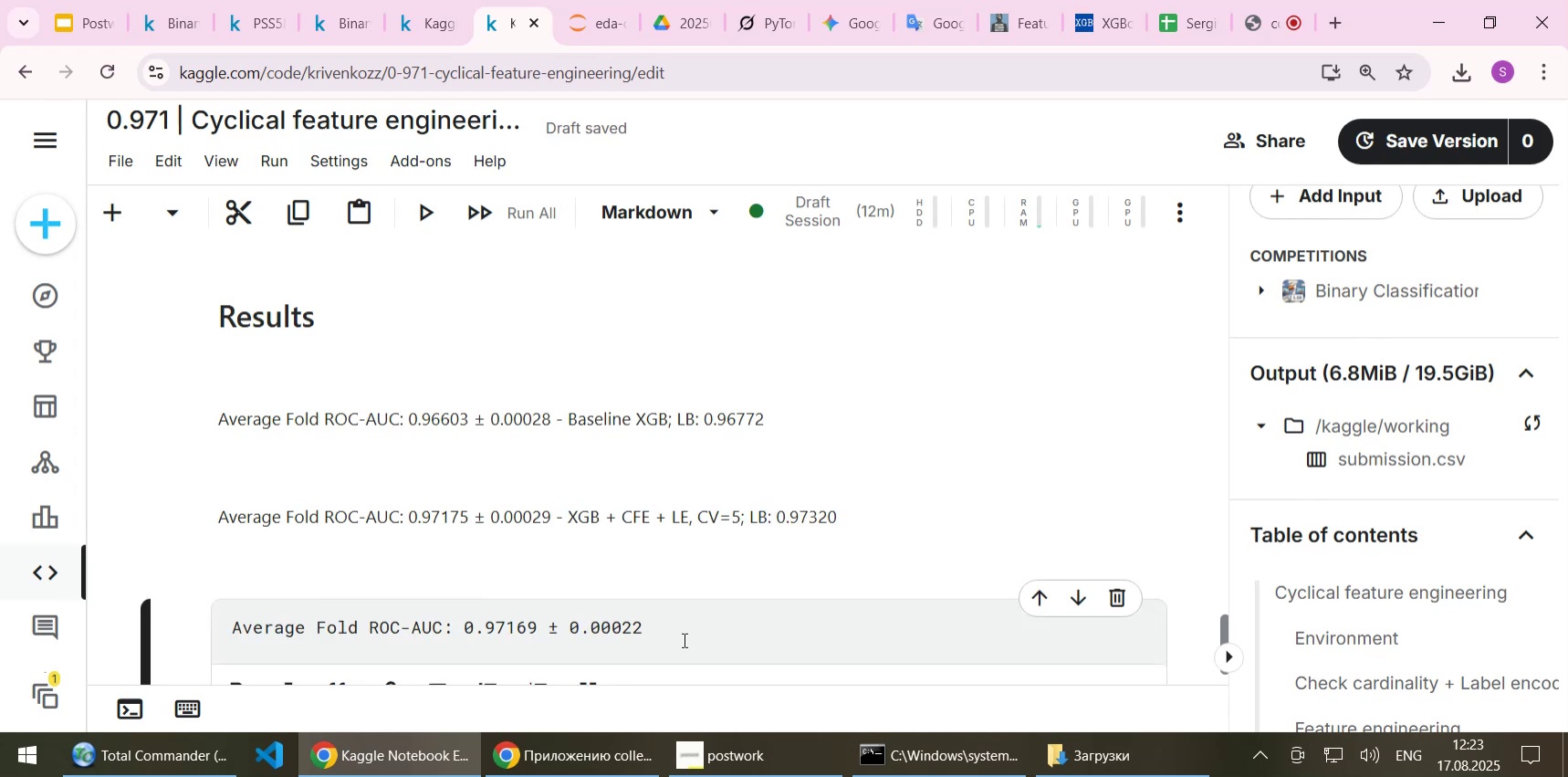 
left_click([677, 621])
 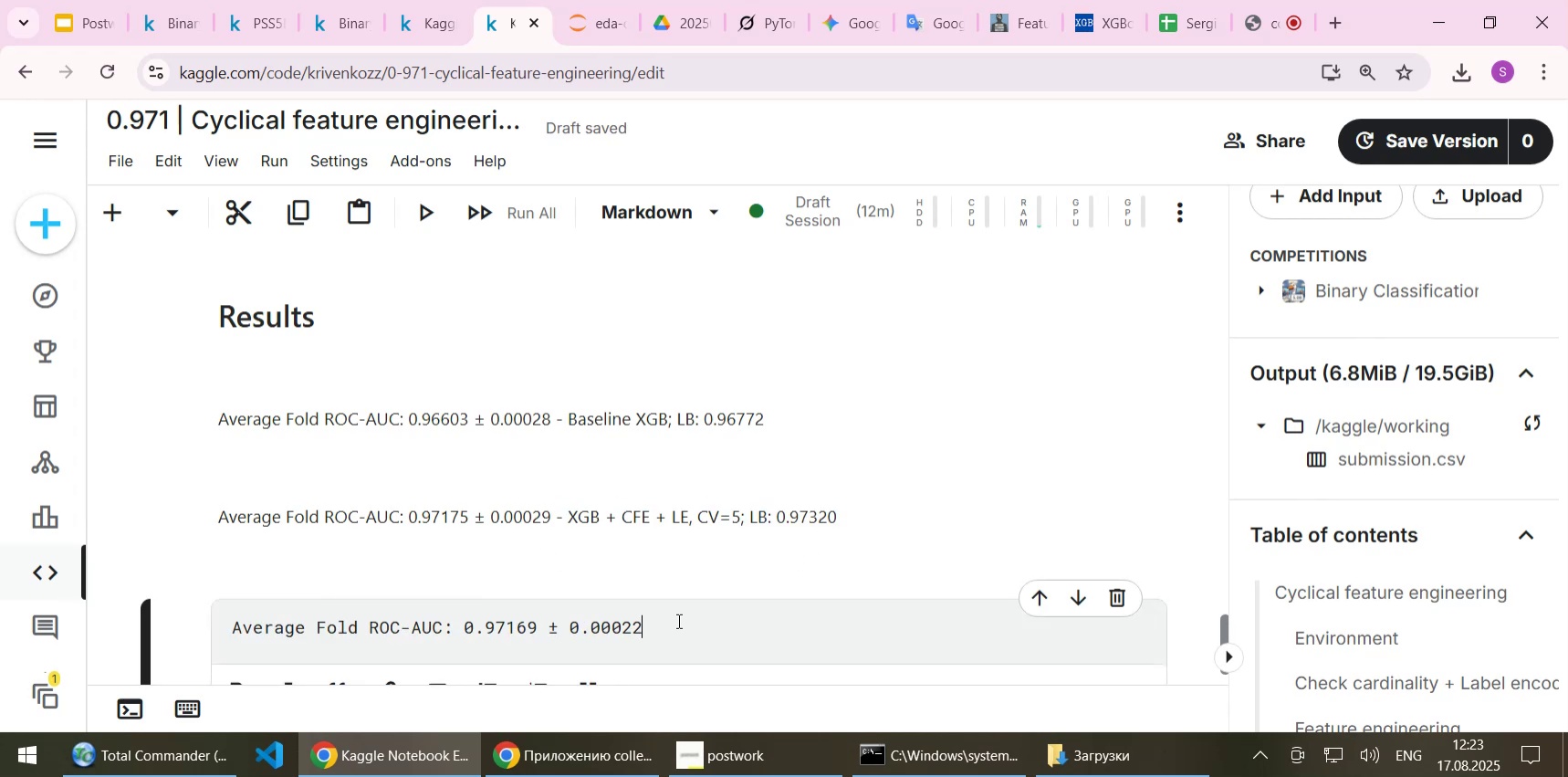 
key(Space)
 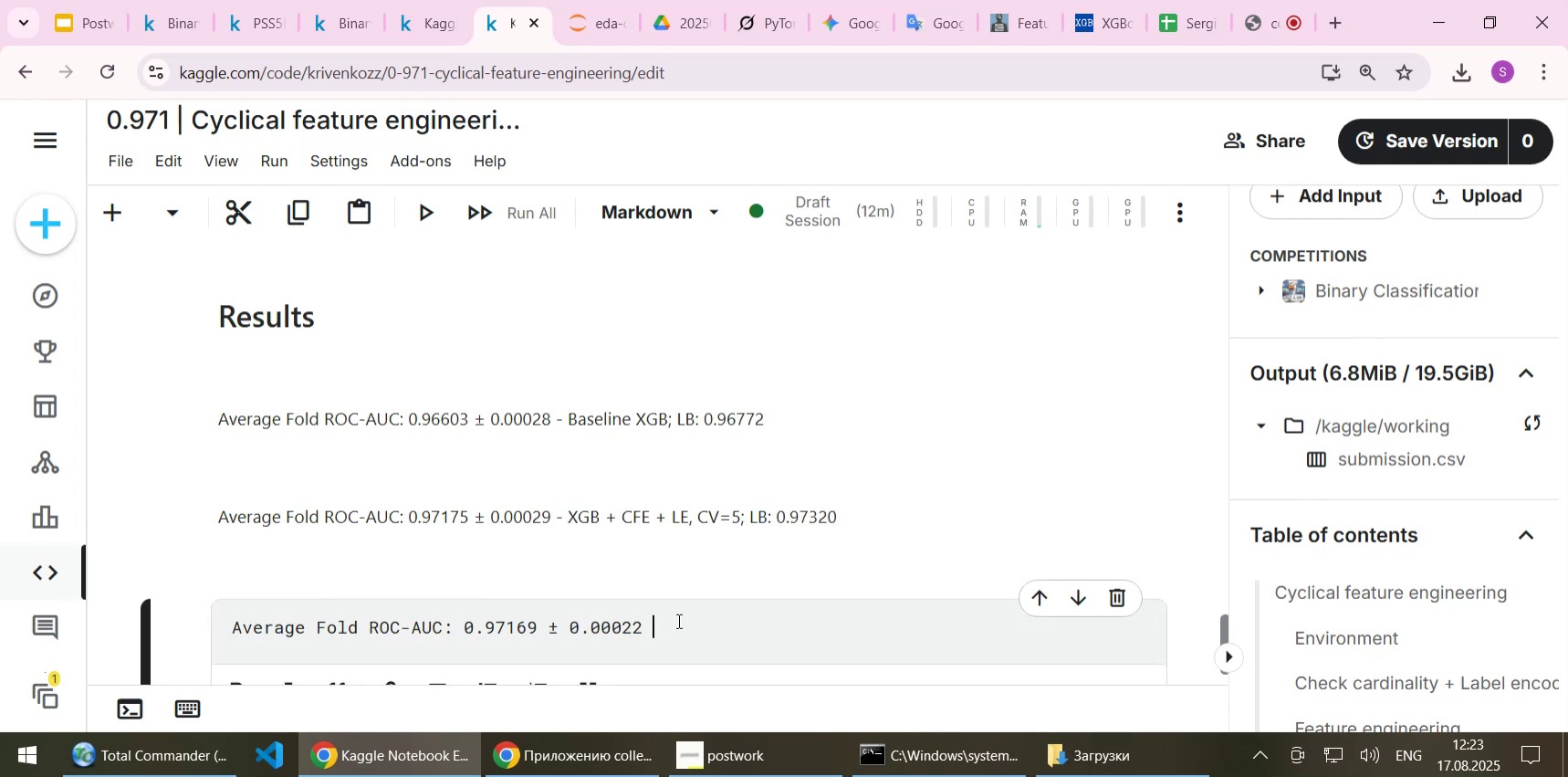 
key(Control+V)
 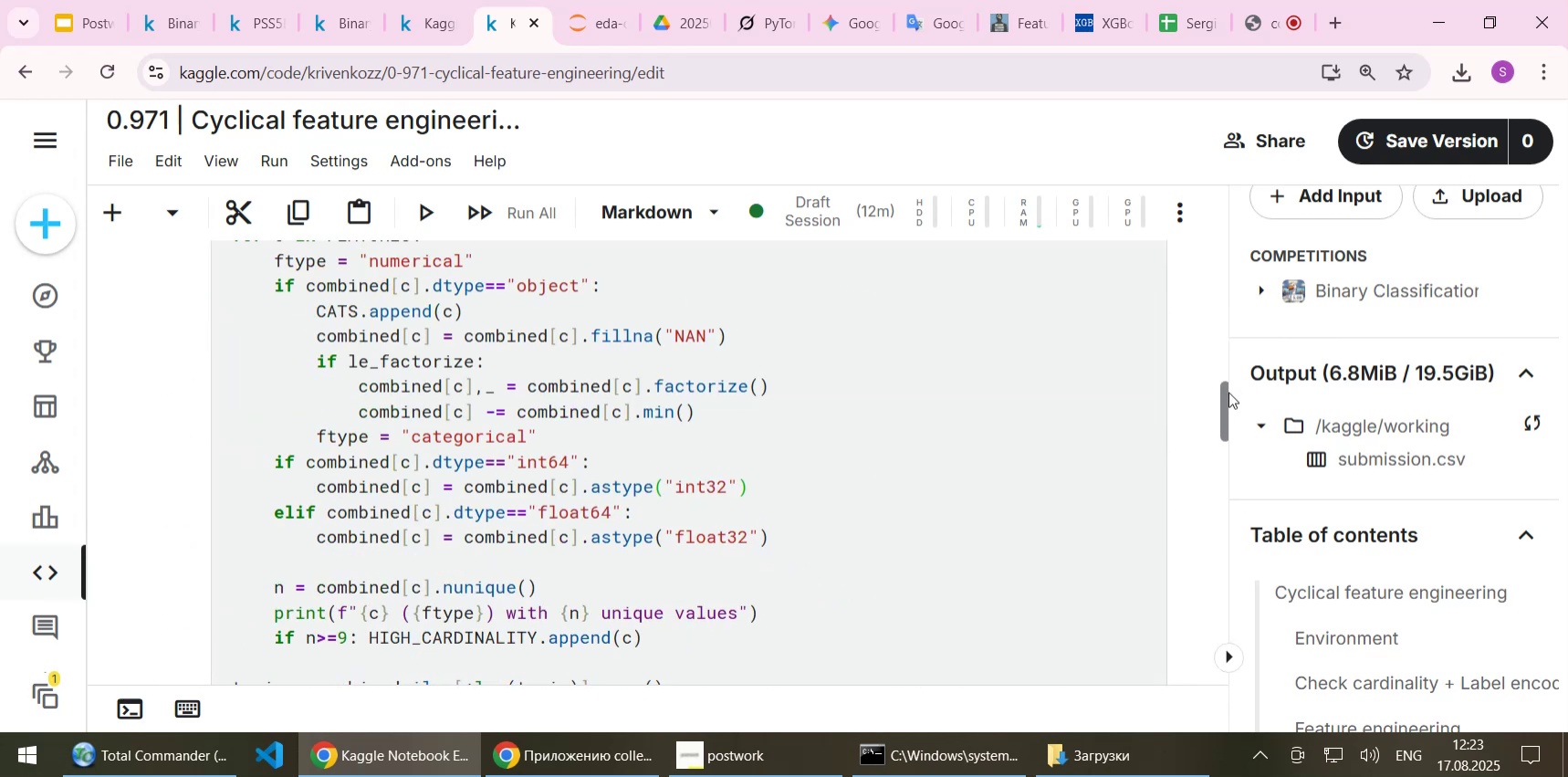 
wait(15.4)
 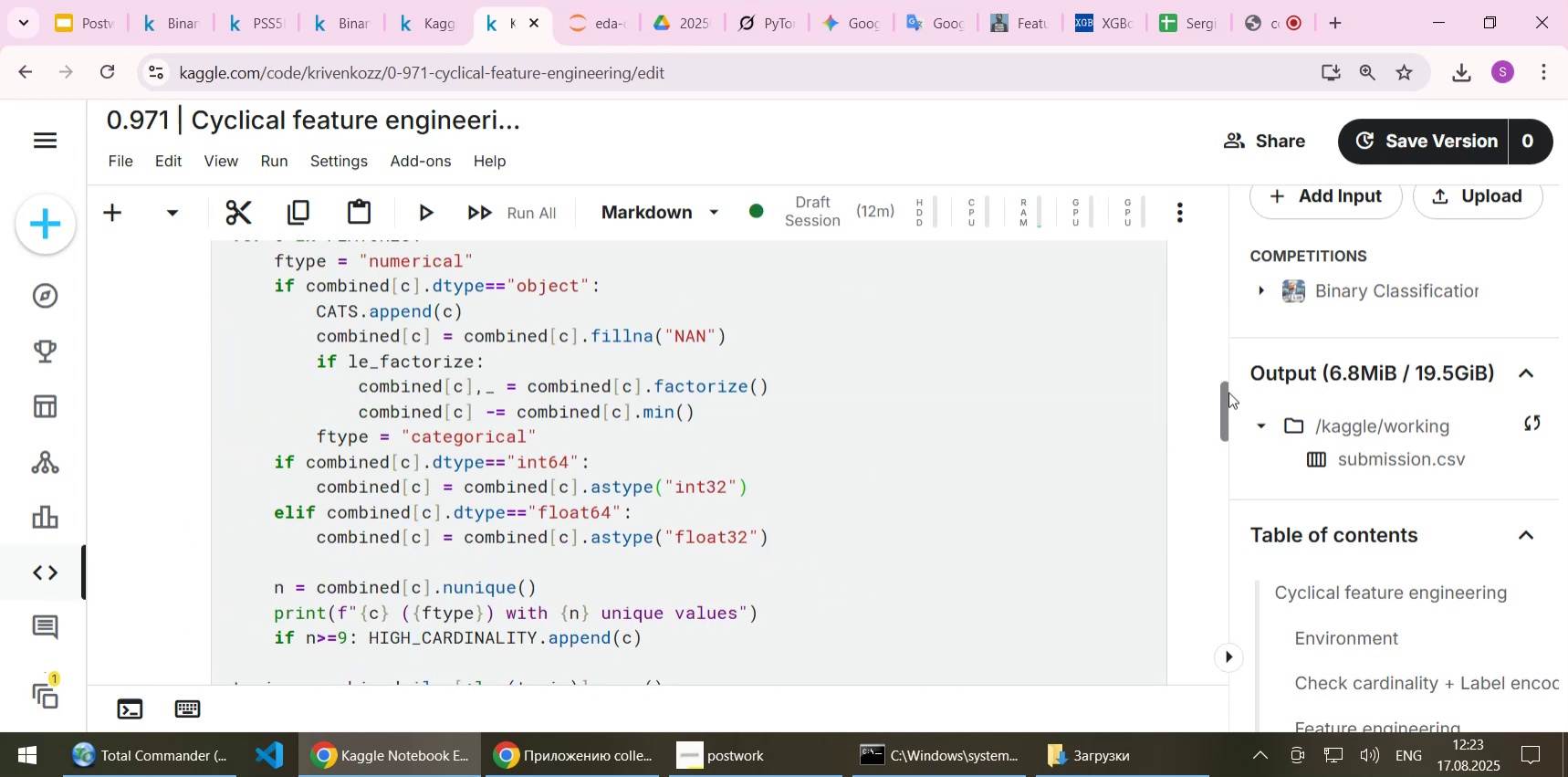 
scroll: coordinate [691, 529], scroll_direction: down, amount: 4.0
 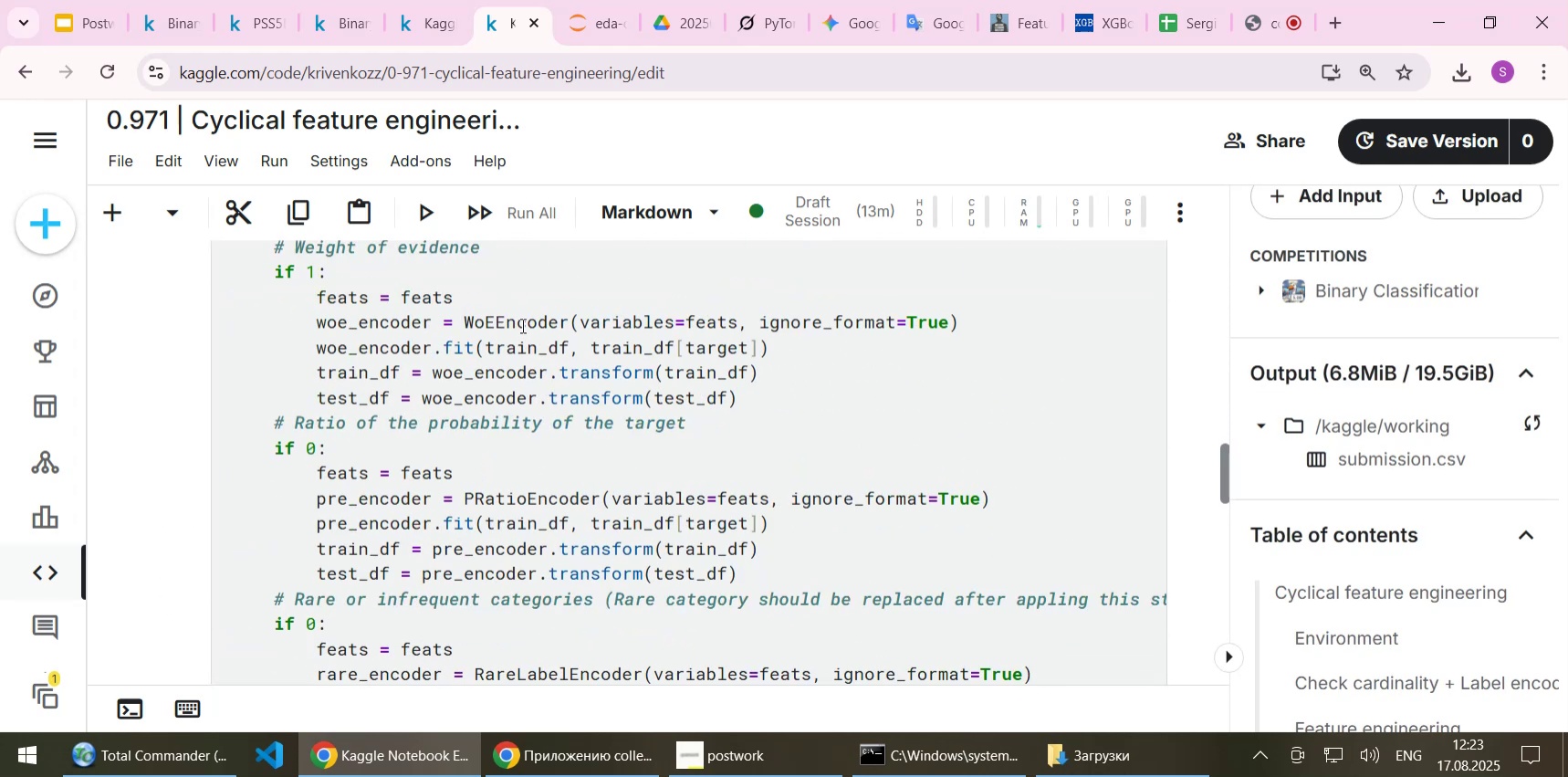 
double_click([525, 319])
 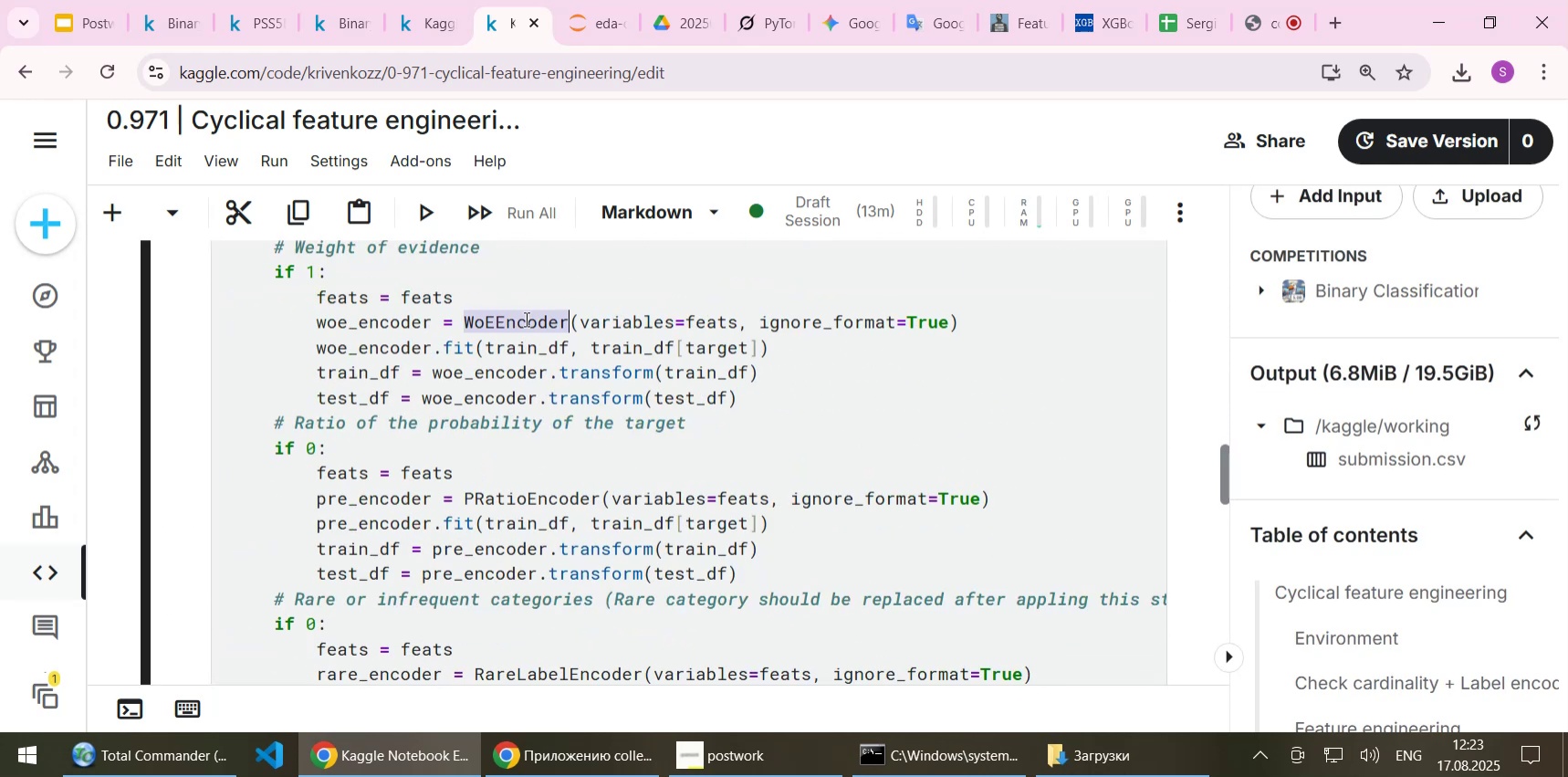 
key(Control+C)
 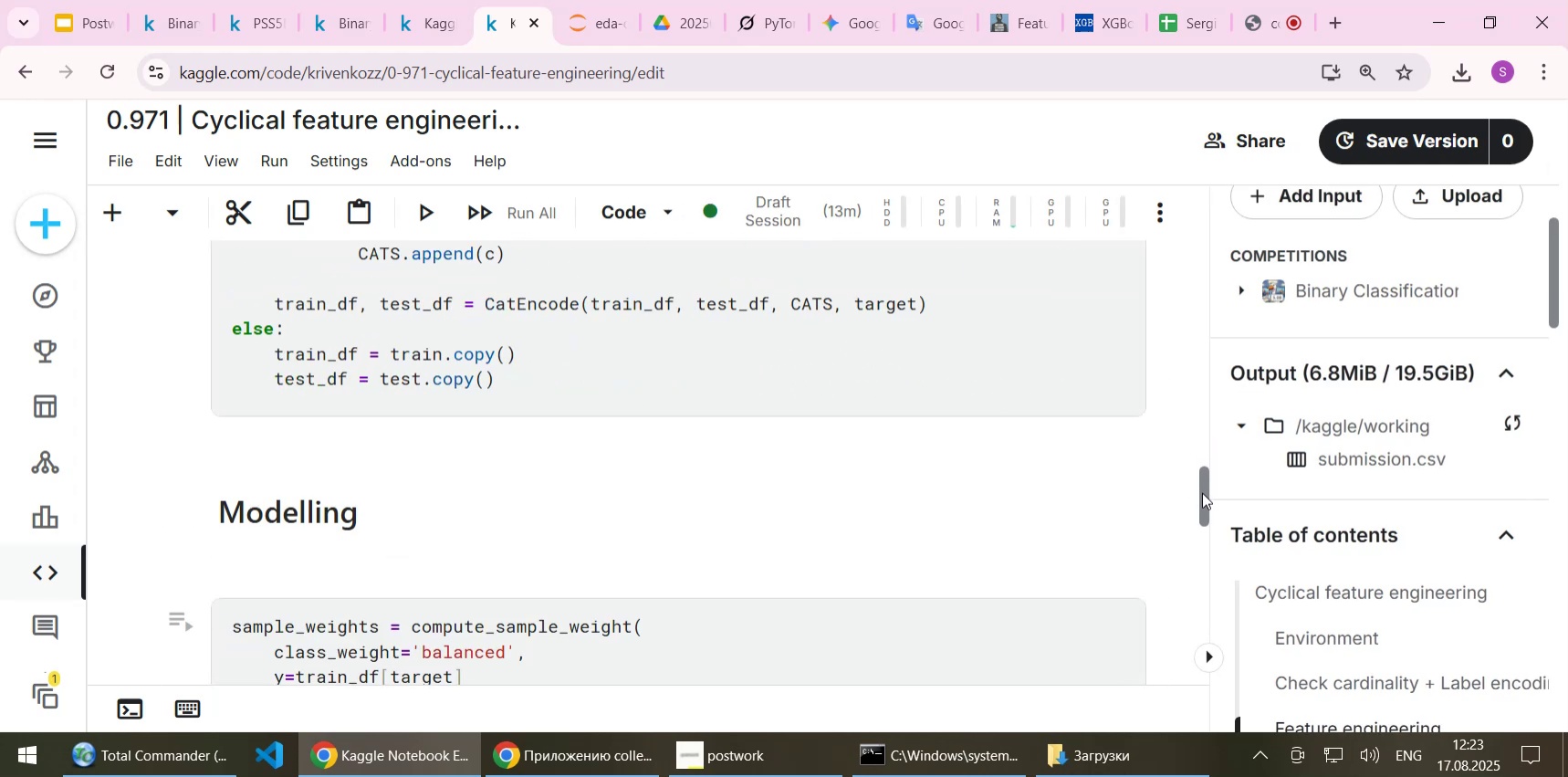 
scroll: coordinate [839, 558], scroll_direction: down, amount: 2.0
 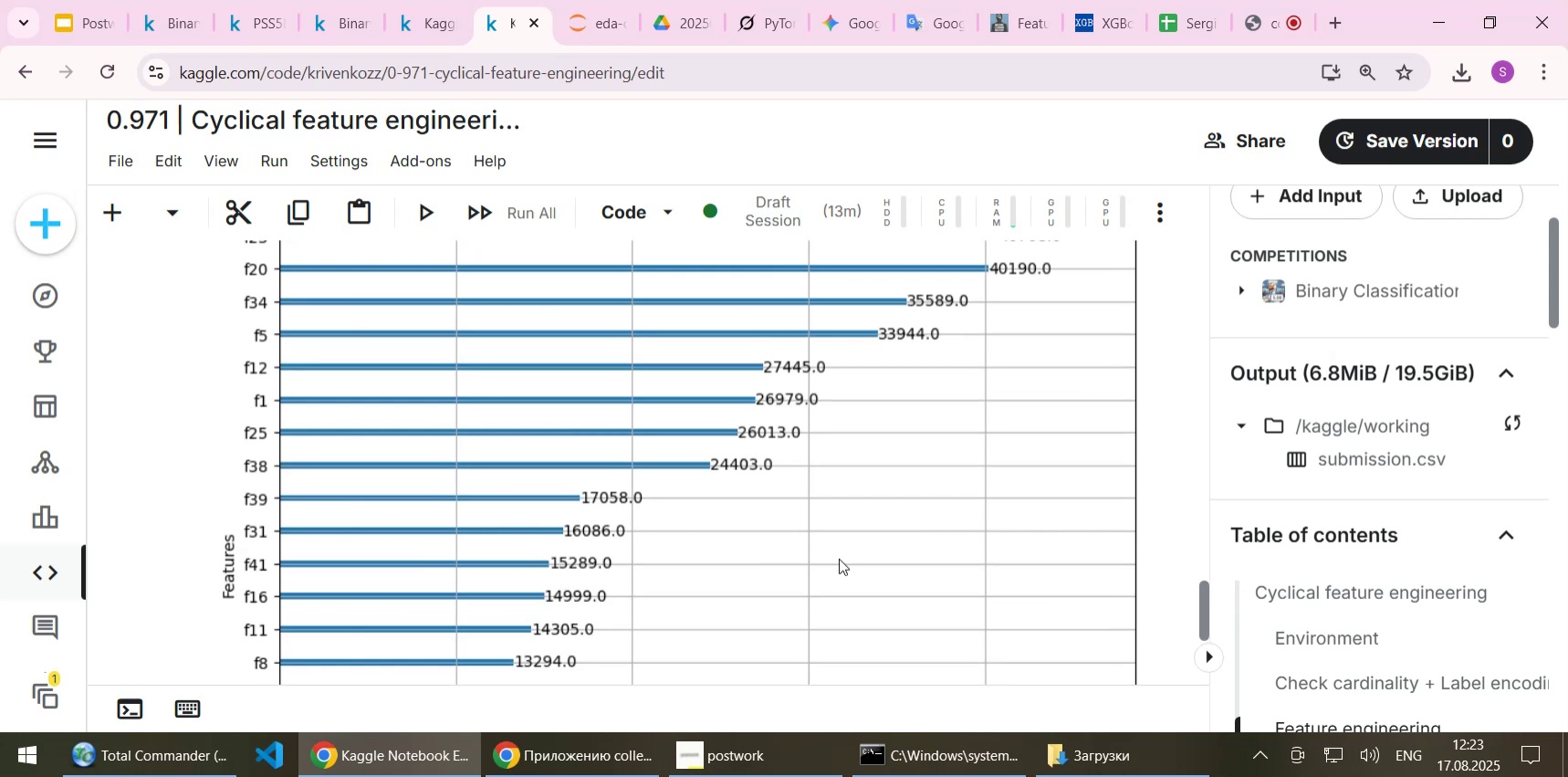 
scroll: coordinate [839, 558], scroll_direction: up, amount: 1.0
 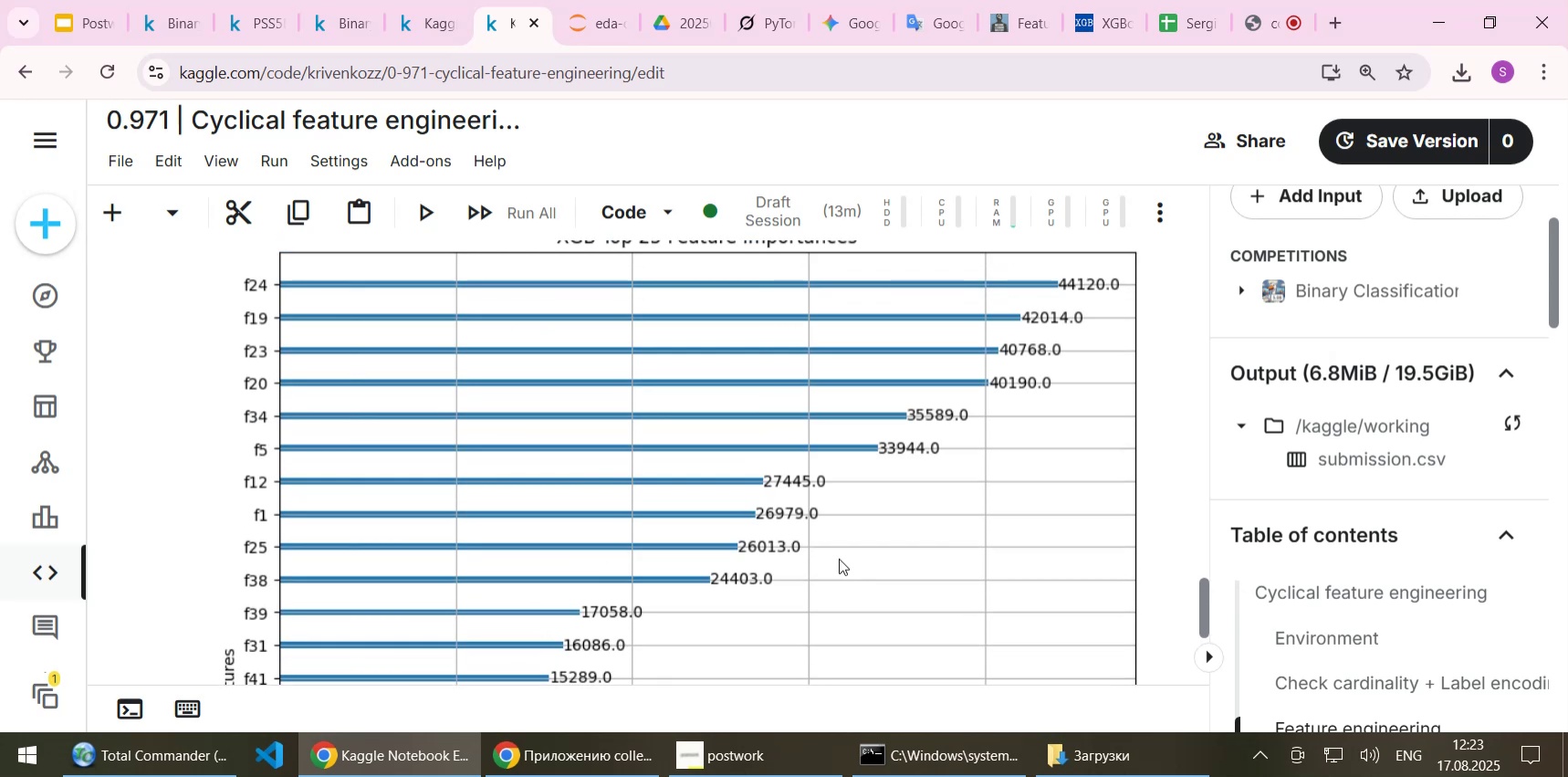 
scroll: coordinate [839, 558], scroll_direction: none, amount: 0.0
 